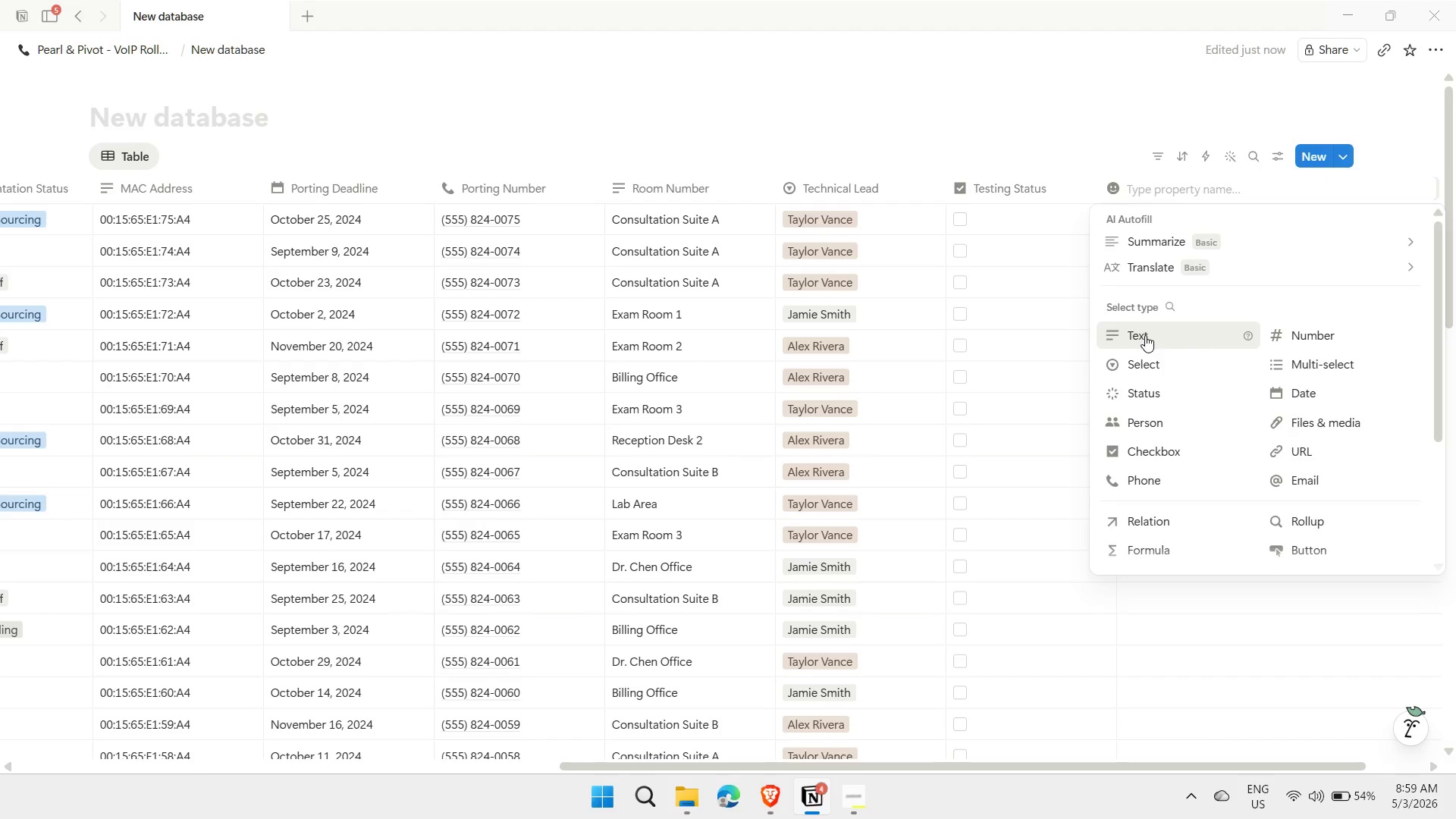 
left_click([1145, 335])
 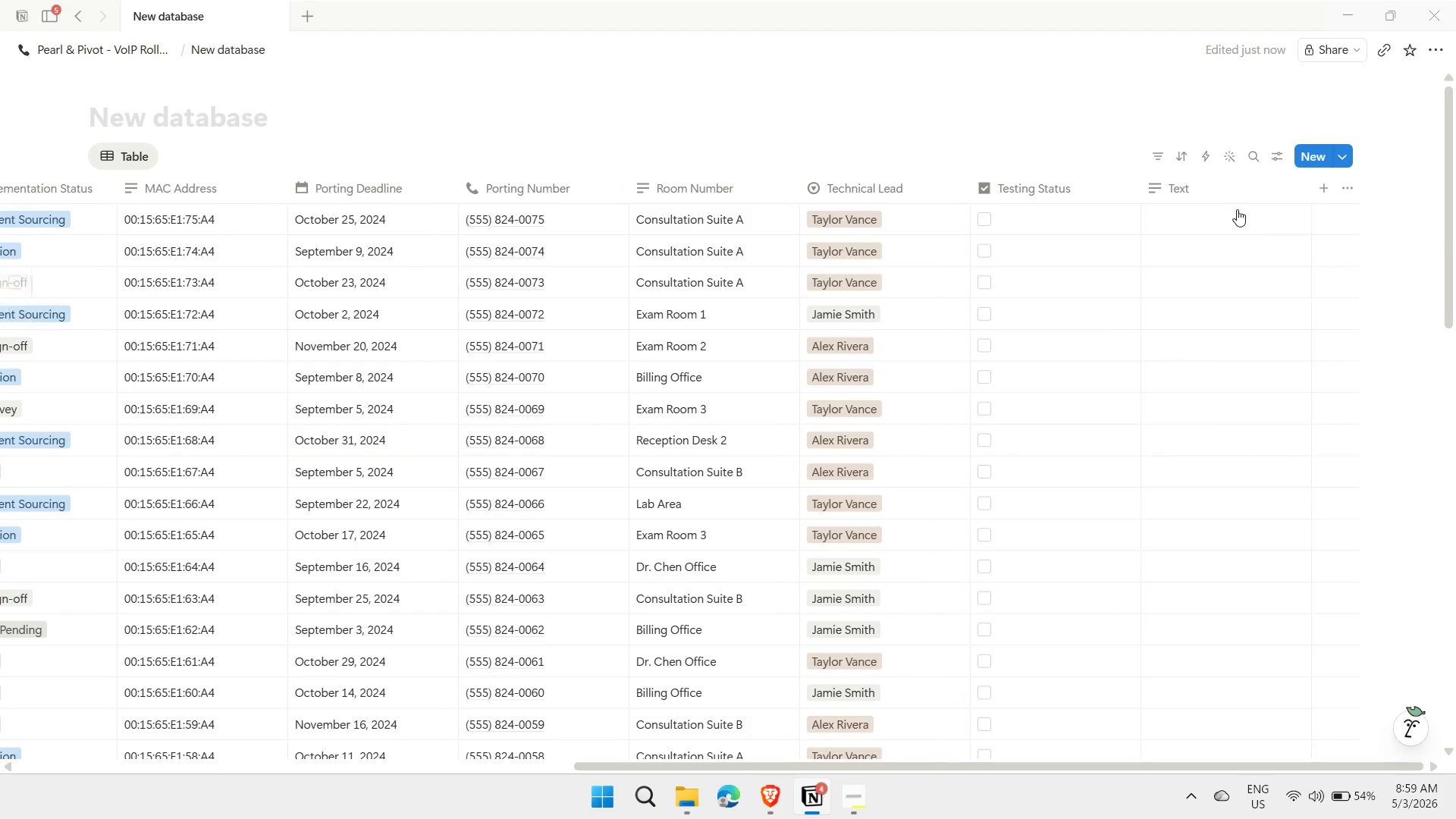 
left_click([1214, 198])
 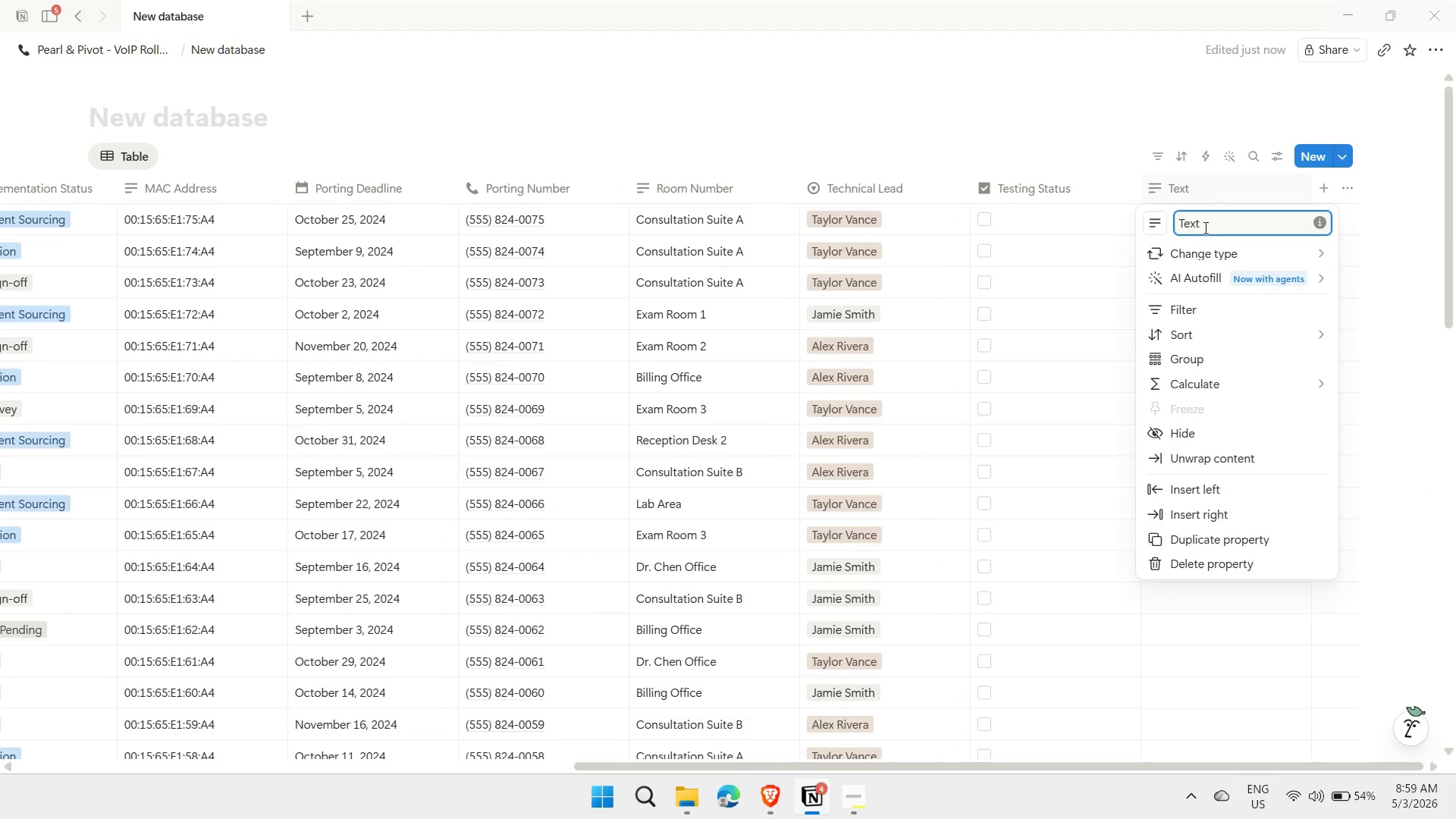 
double_click([1204, 228])
 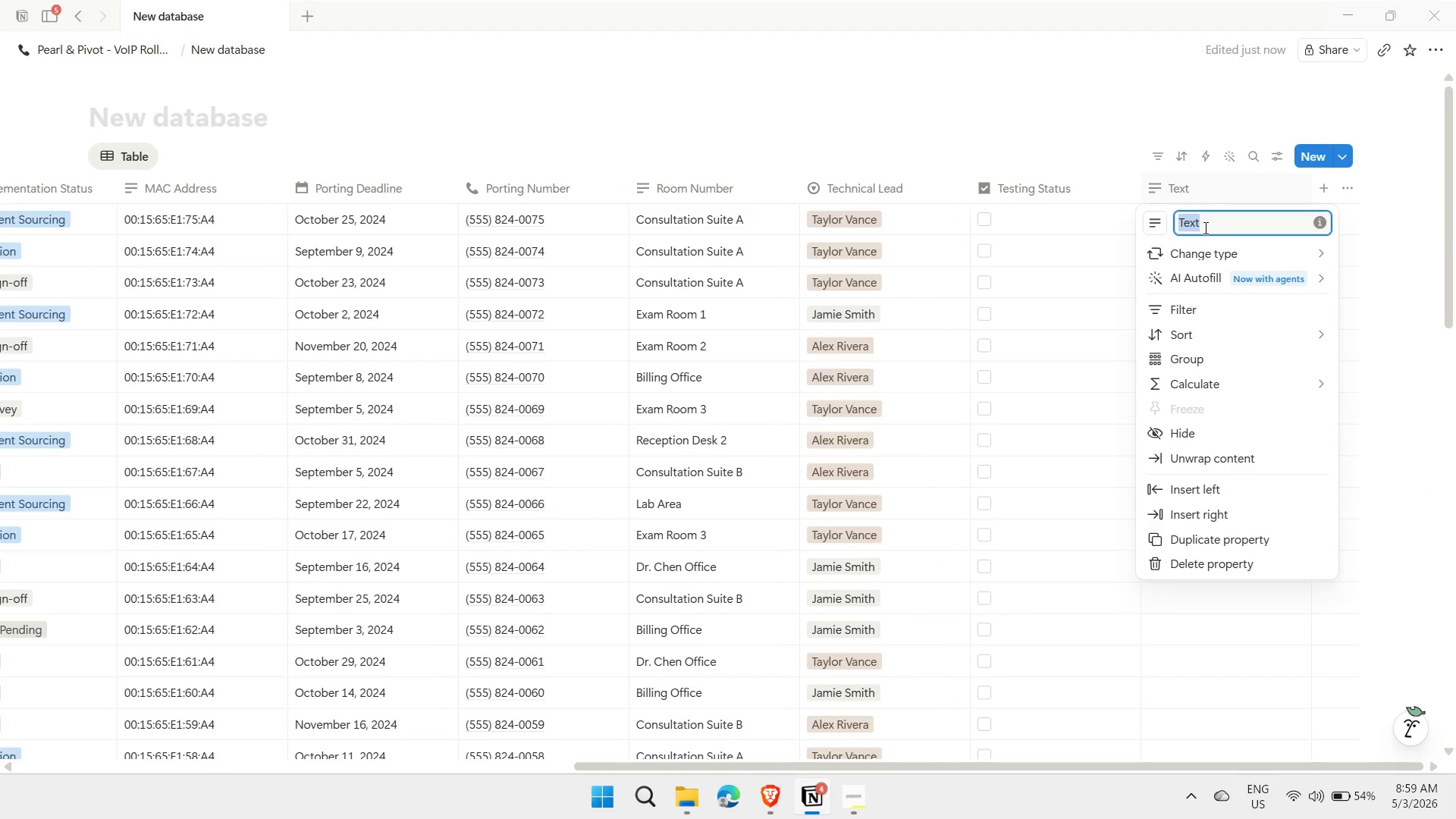 
type(Folo)
key(Backspace)
type(low-up Task)
 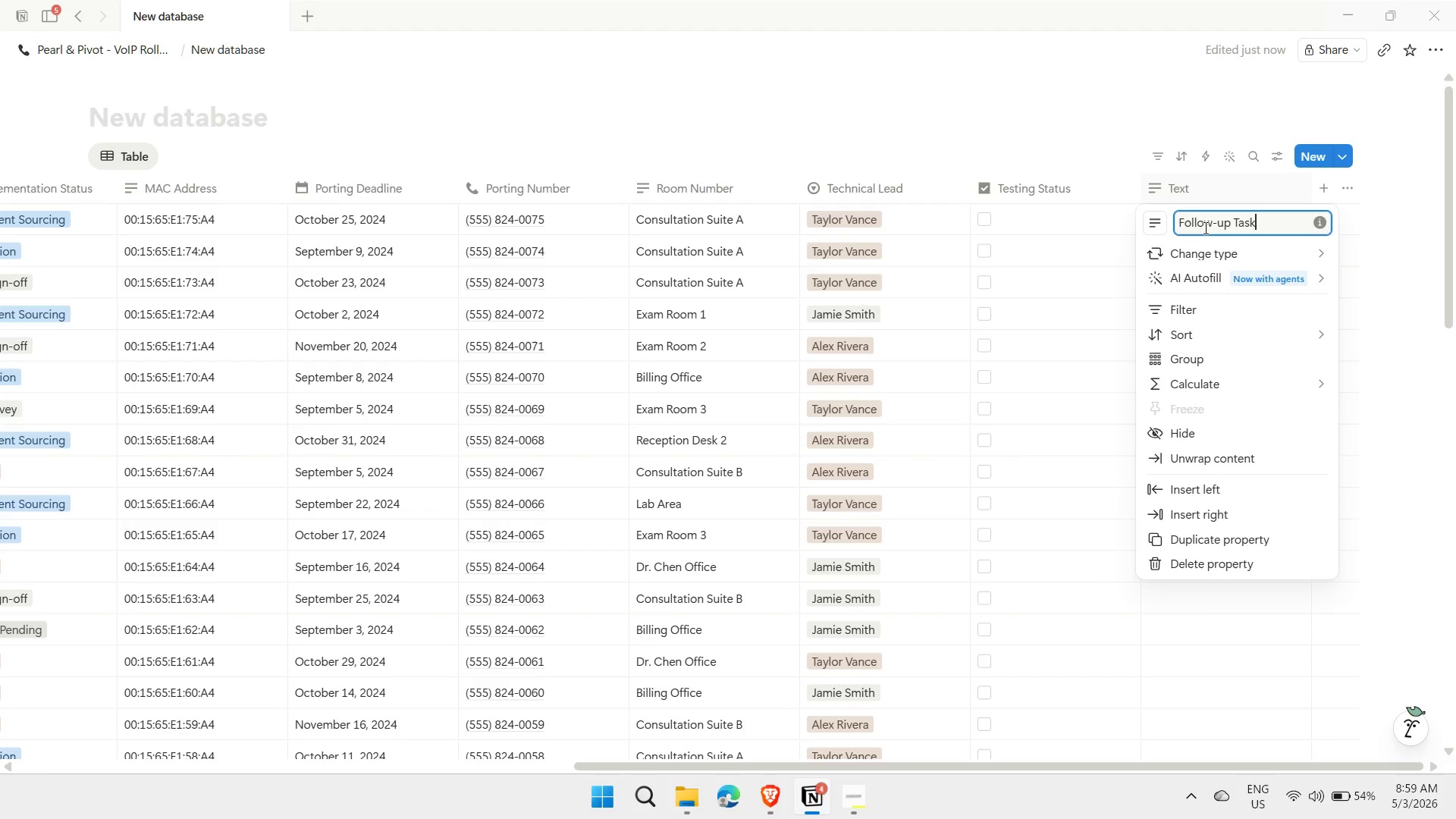 
key(Enter)
 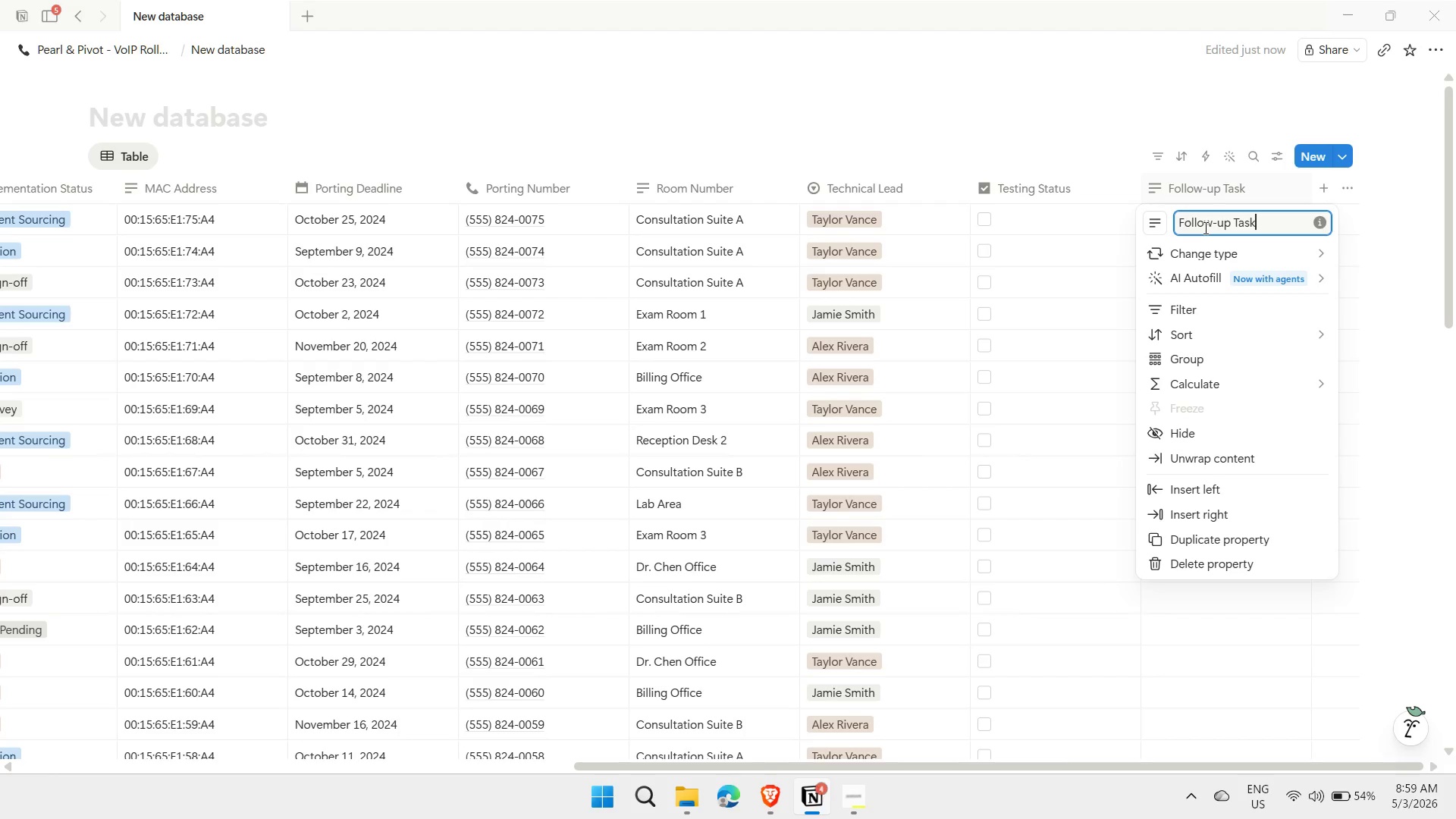 
wait(13.44)
 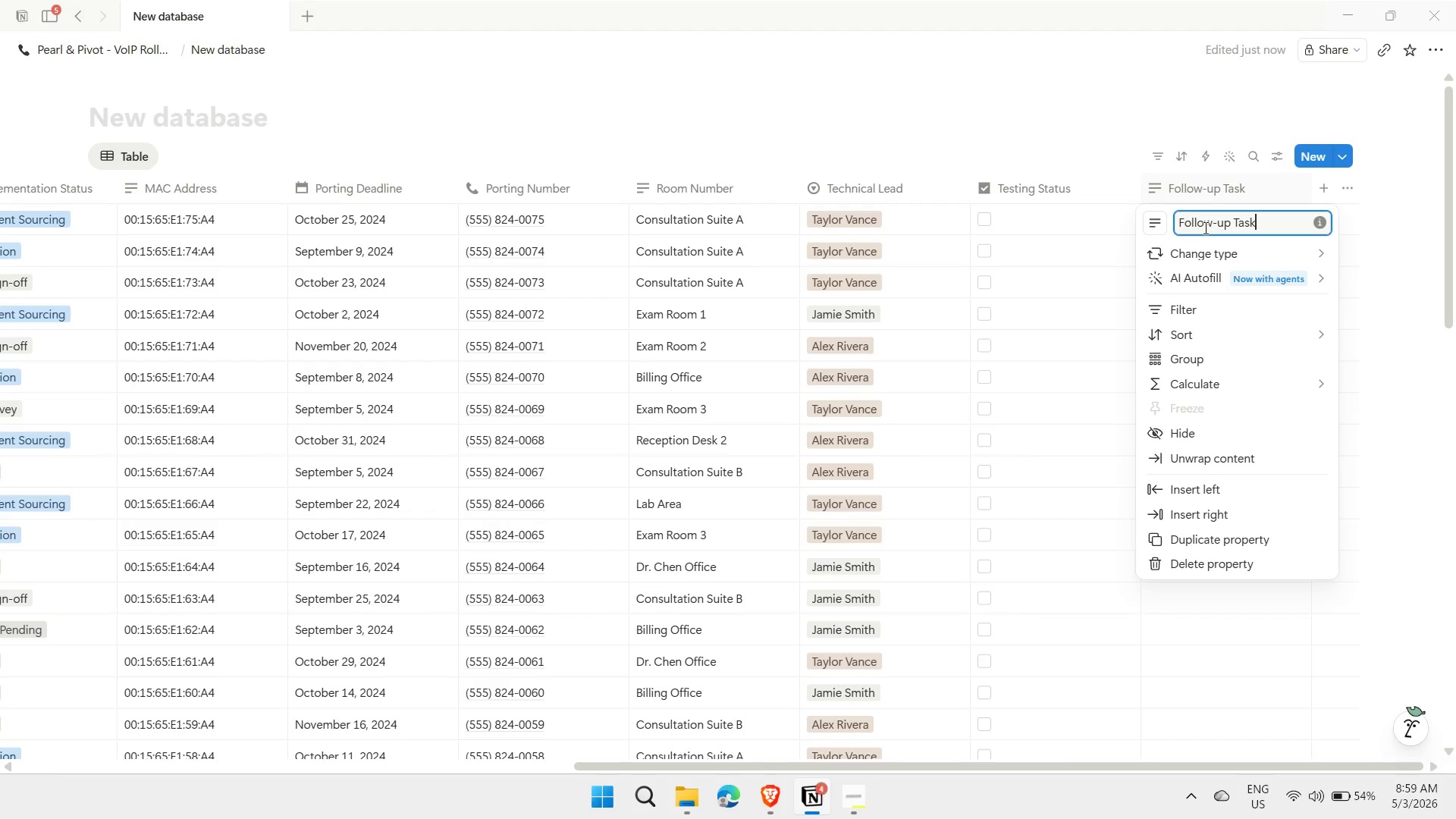 
key(Enter)
 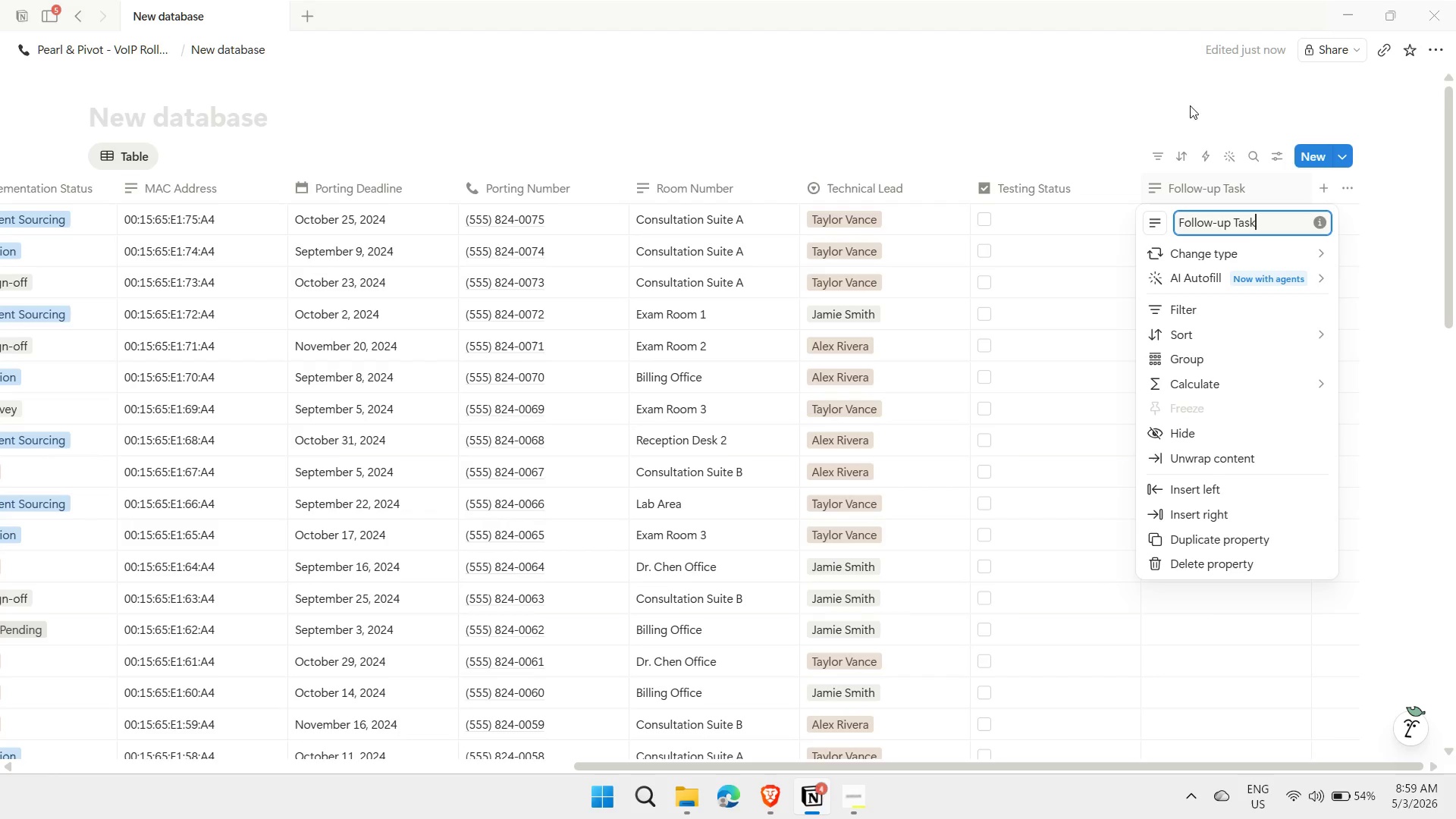 
left_click([1072, 157])
 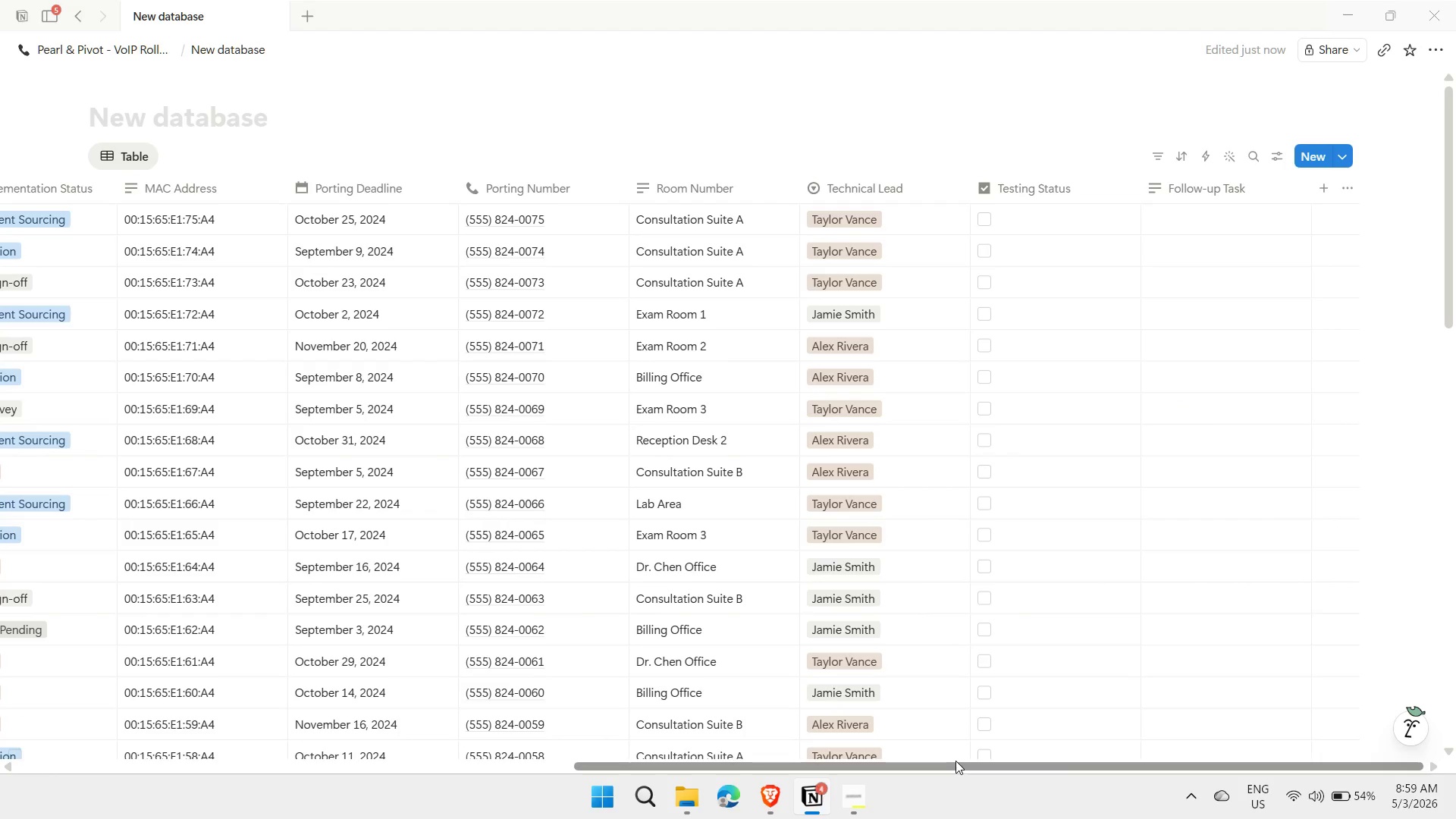 
left_click_drag(start_coordinate=[956, 761], to_coordinate=[587, 817])
 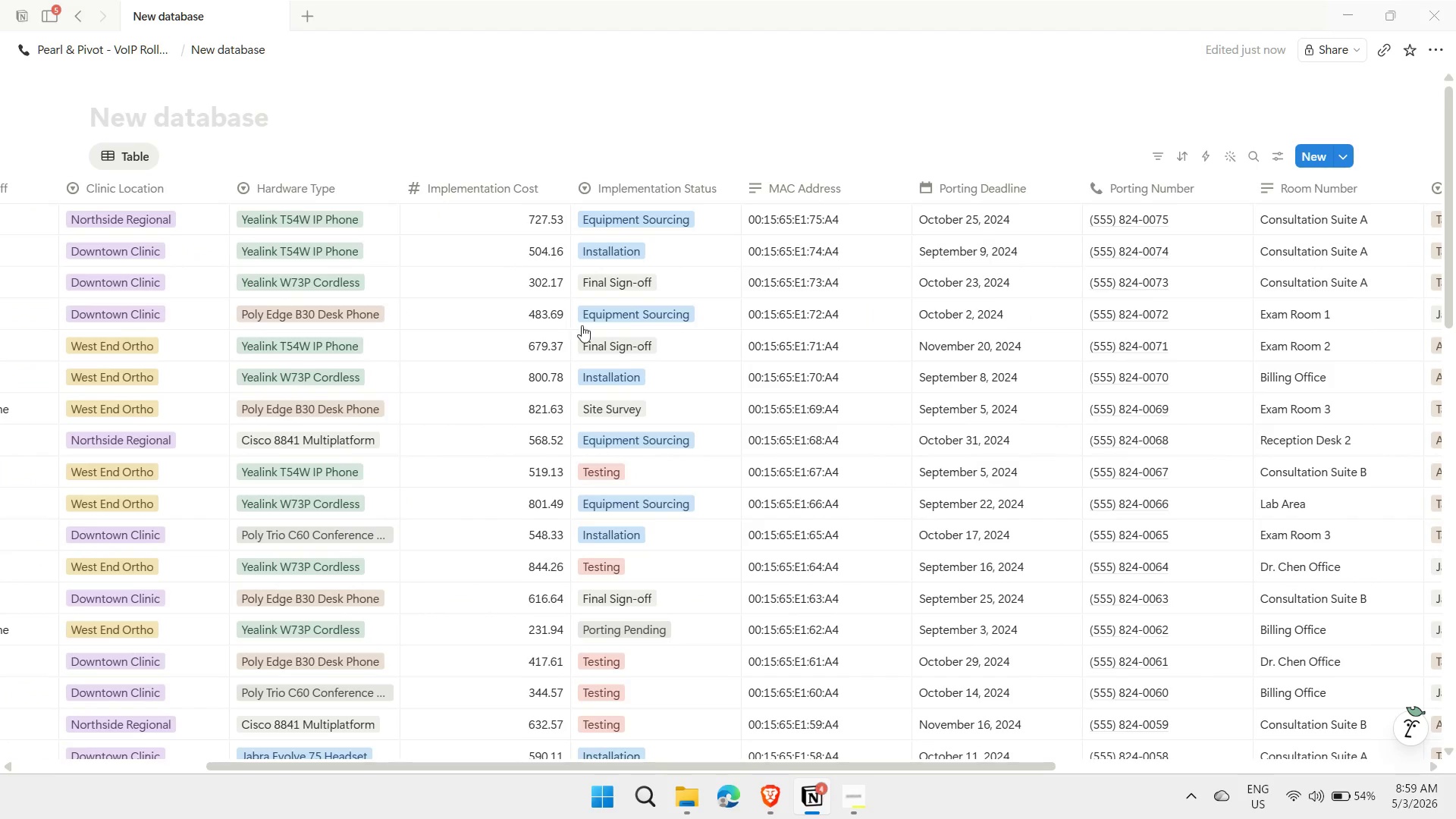 
mouse_move([578, 241])
 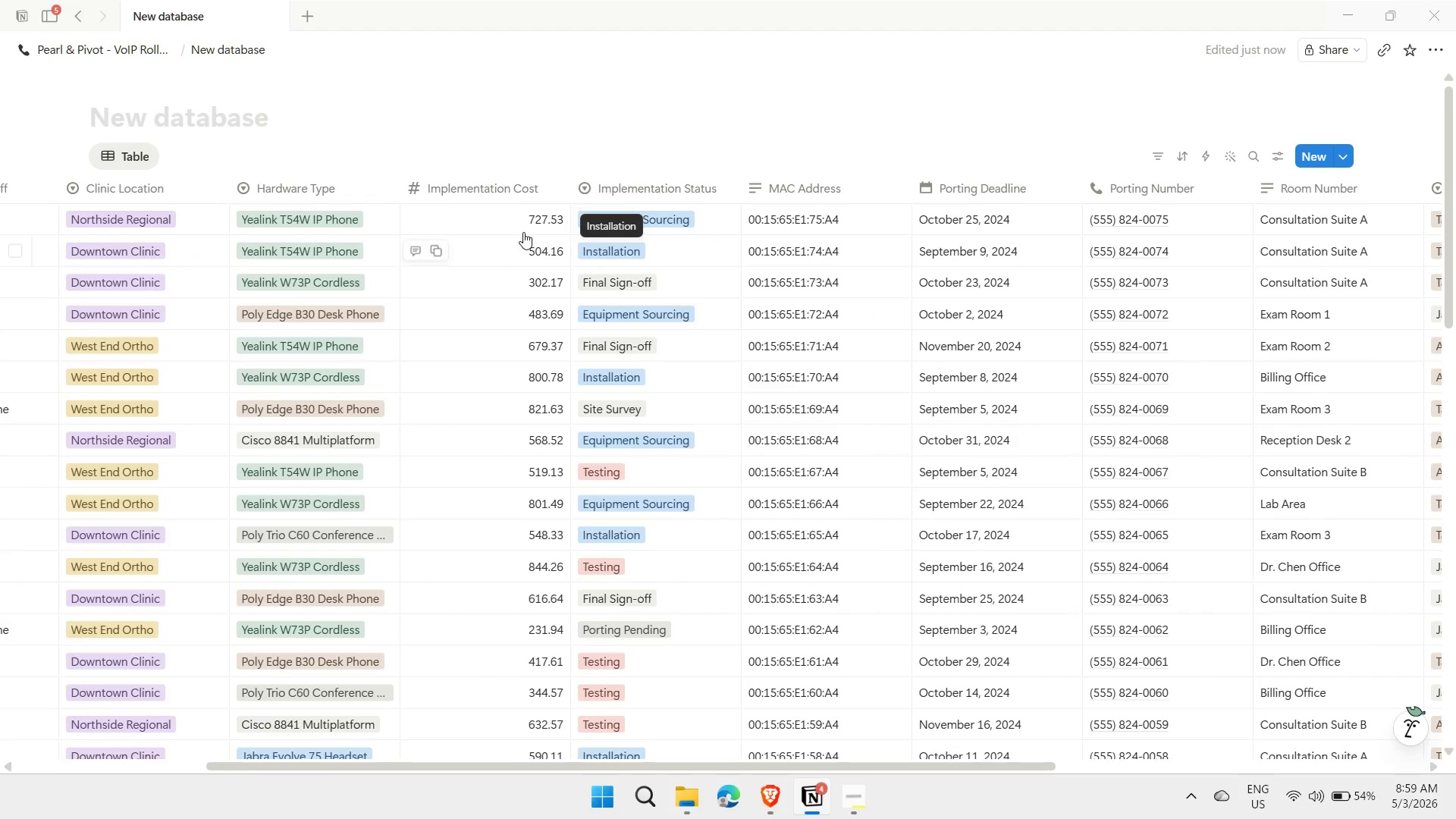 
mouse_move([507, 223])
 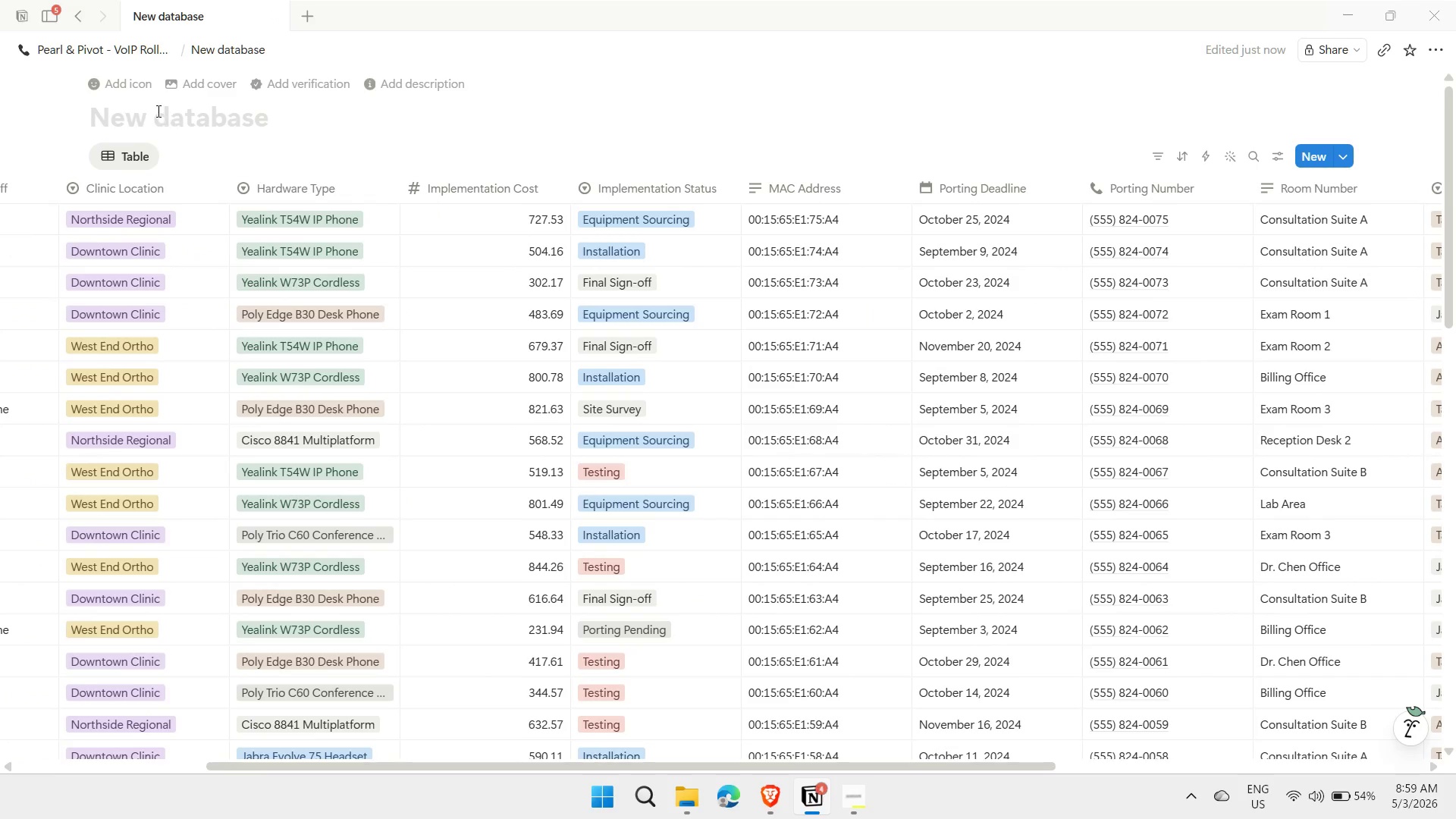 
left_click([157, 111])
 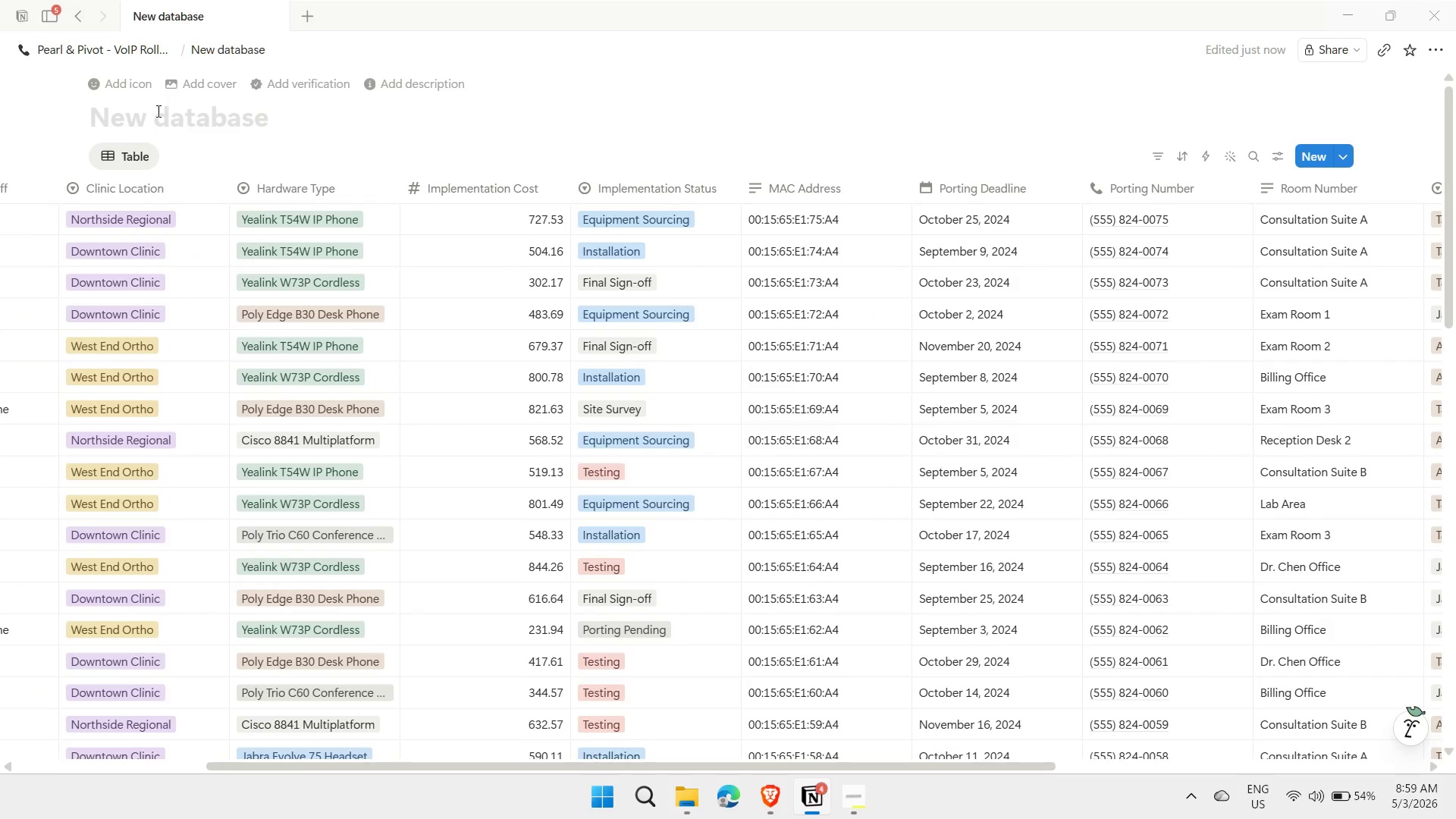 
type(VoIP Impl)
 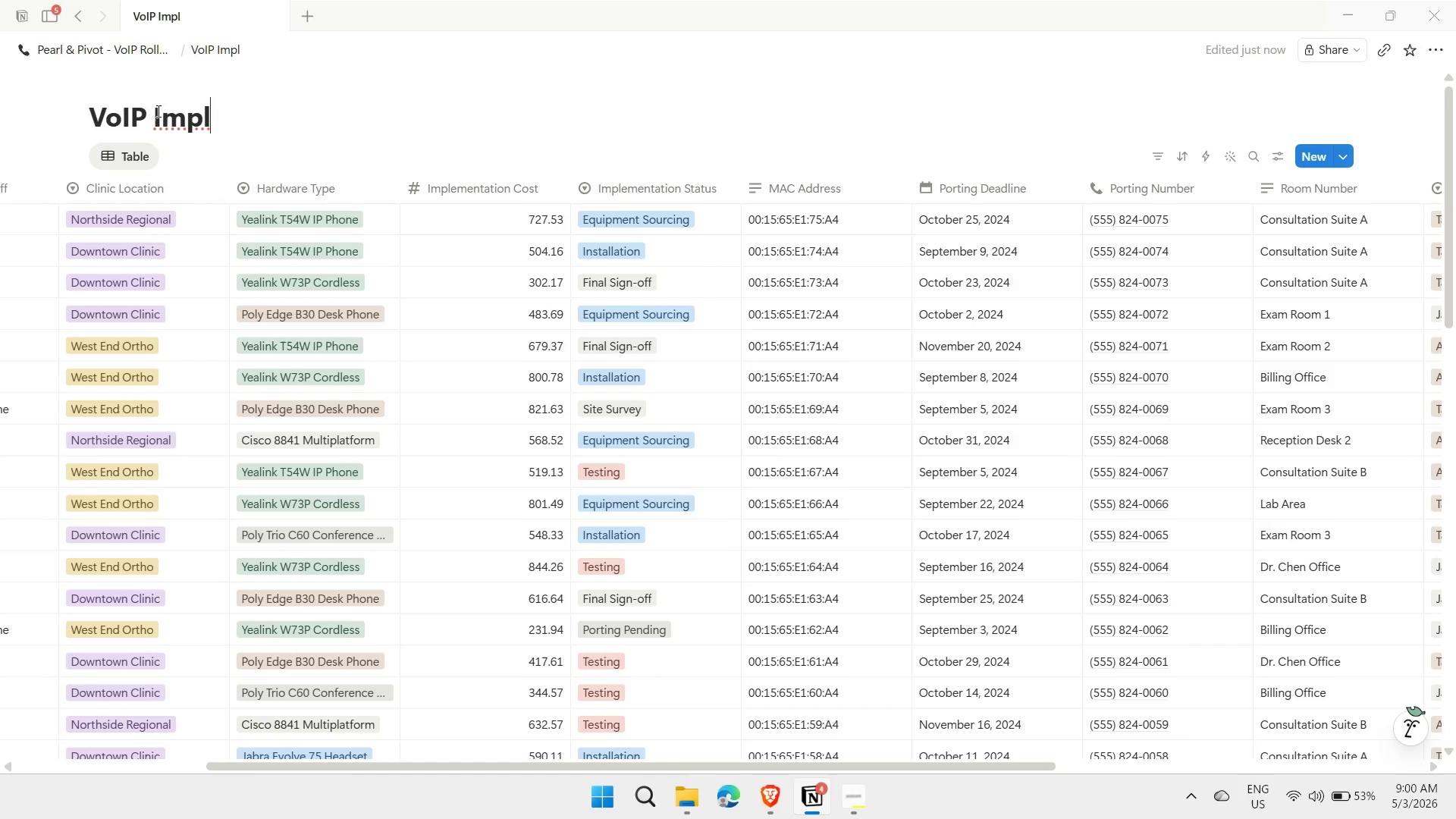 
type(ementation)
 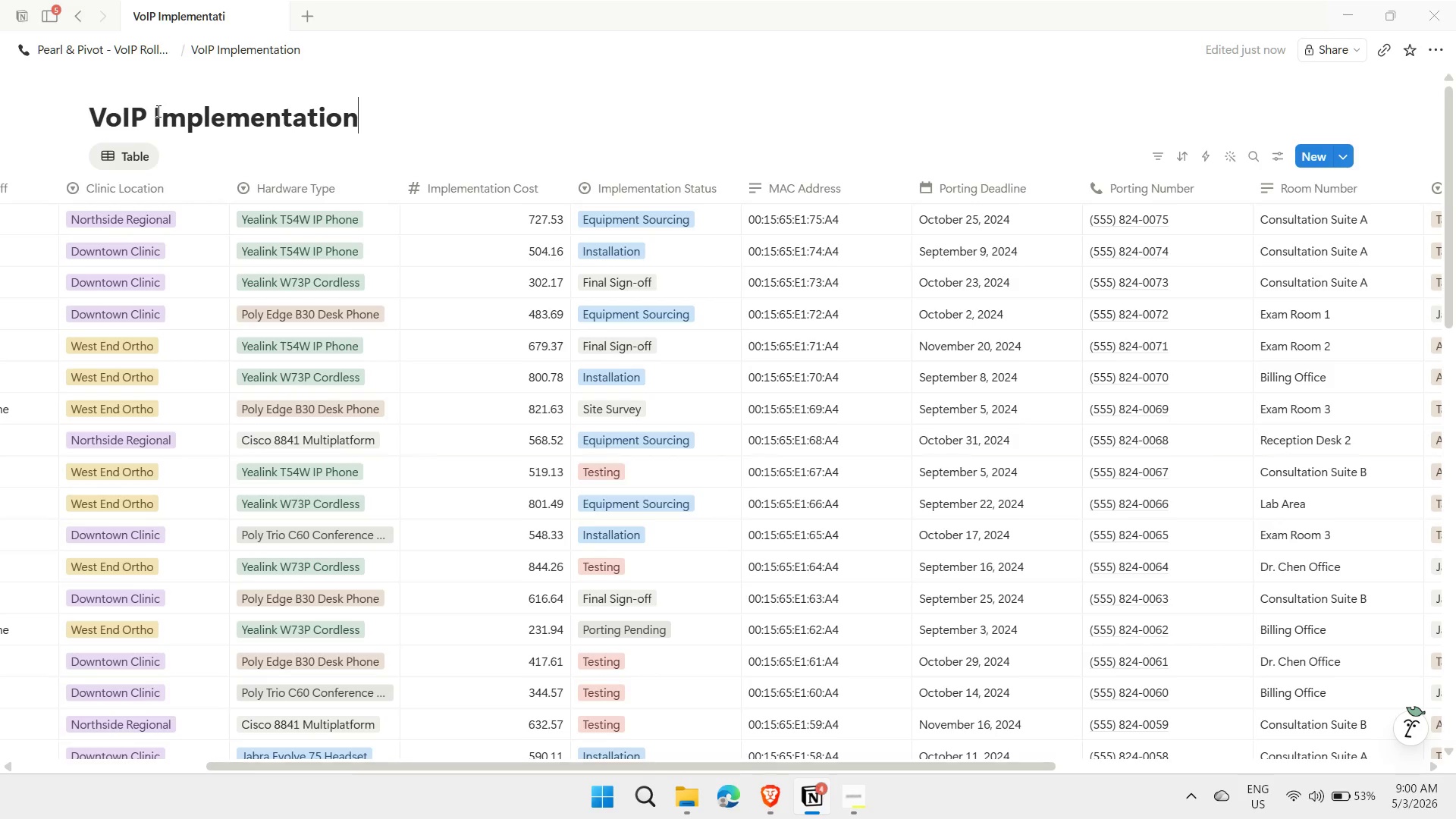 
key(Enter)
 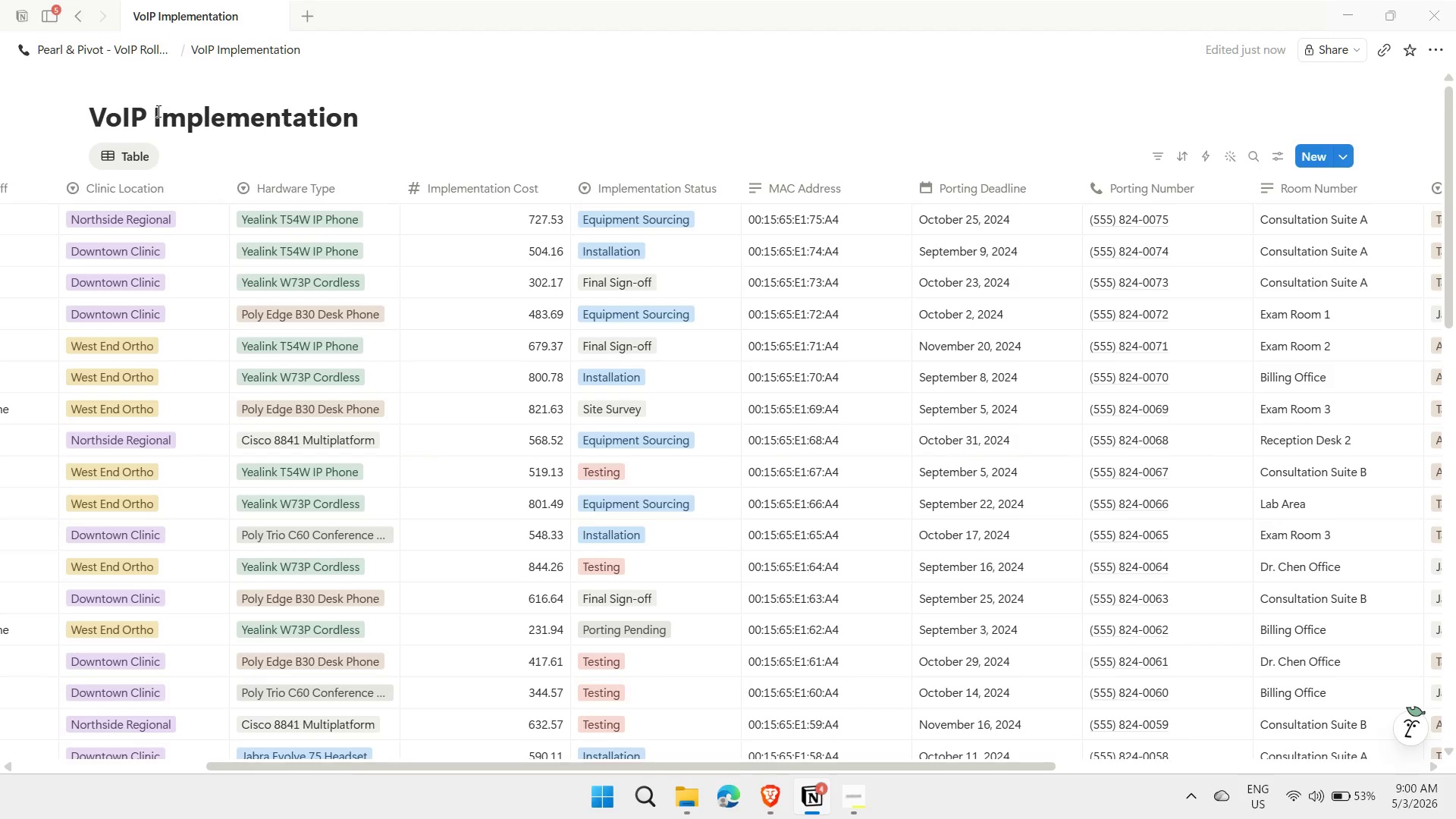 
wait(8.92)
 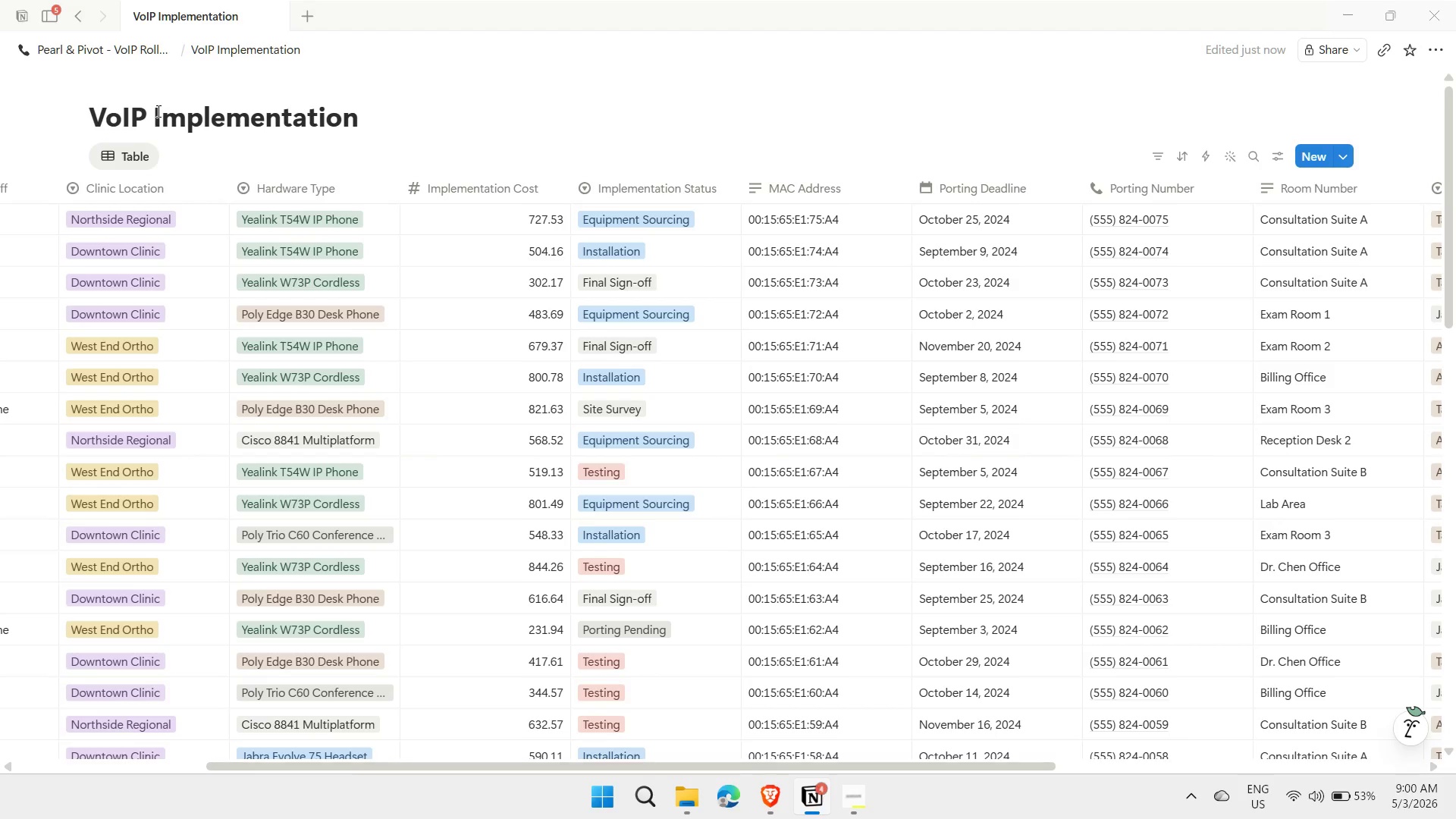 
left_click([172, 160])
 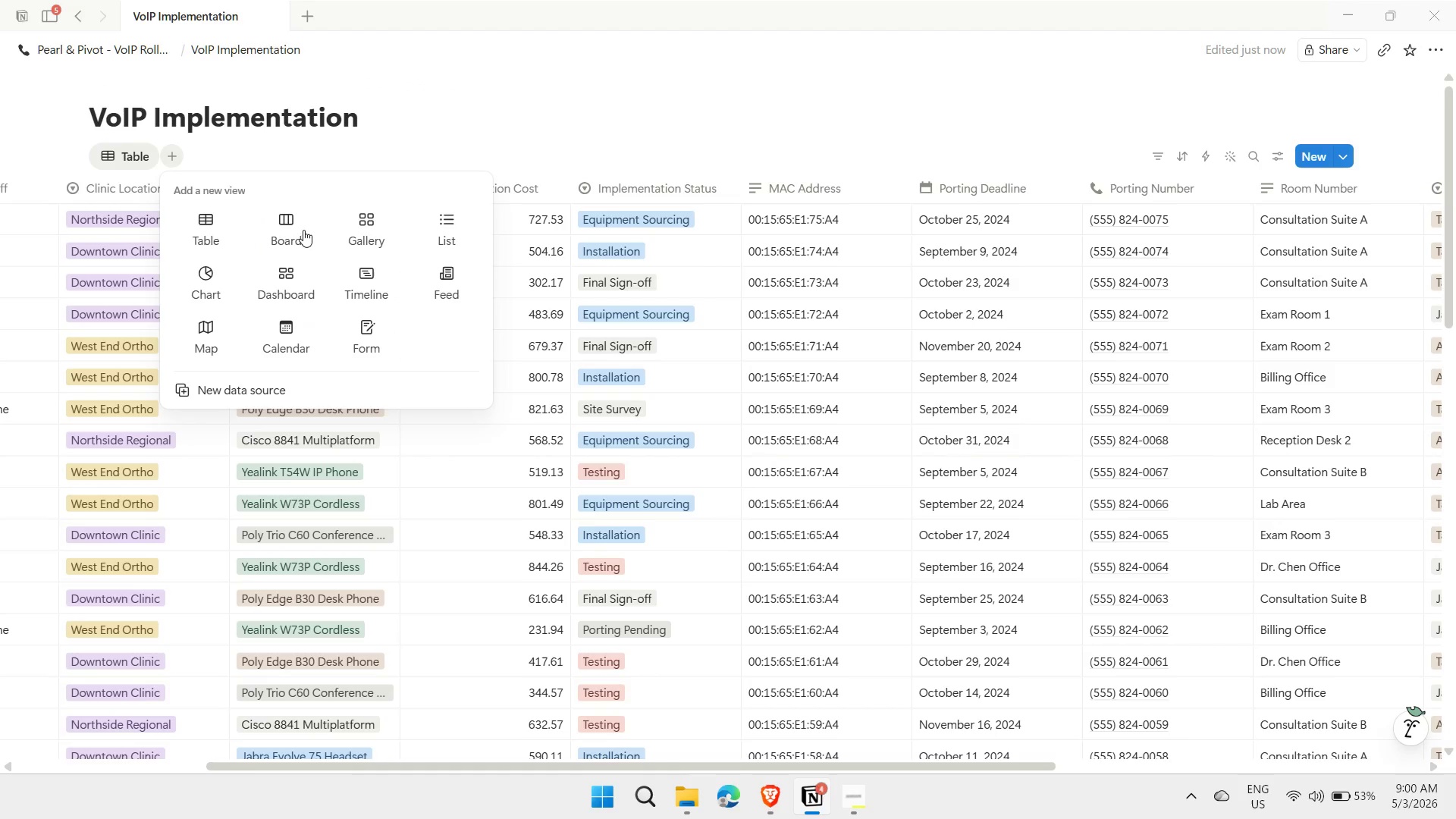 
left_click([285, 229])
 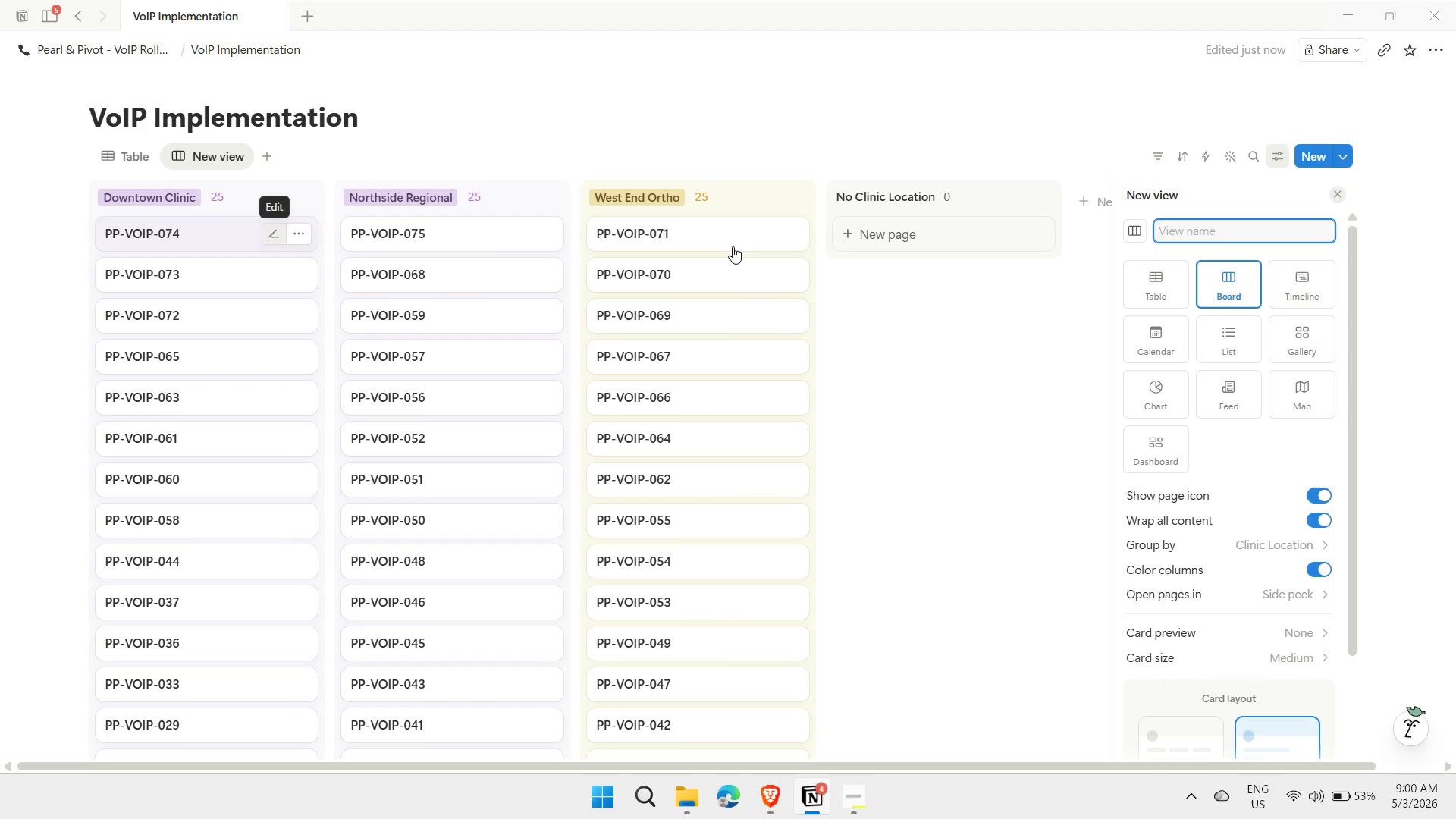 
key(Meta+MetaLeft)
 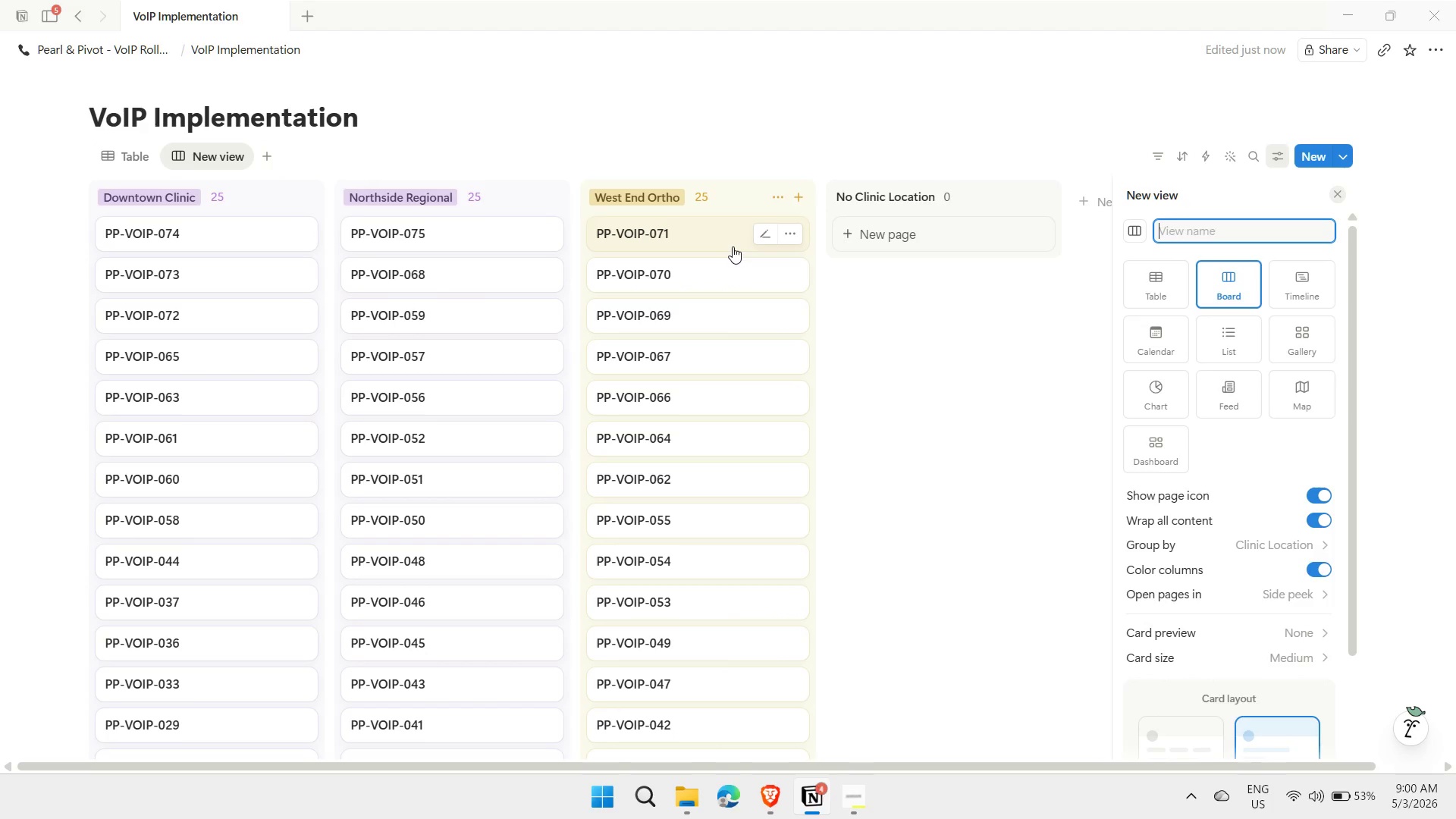 
key(Meta+Period)
 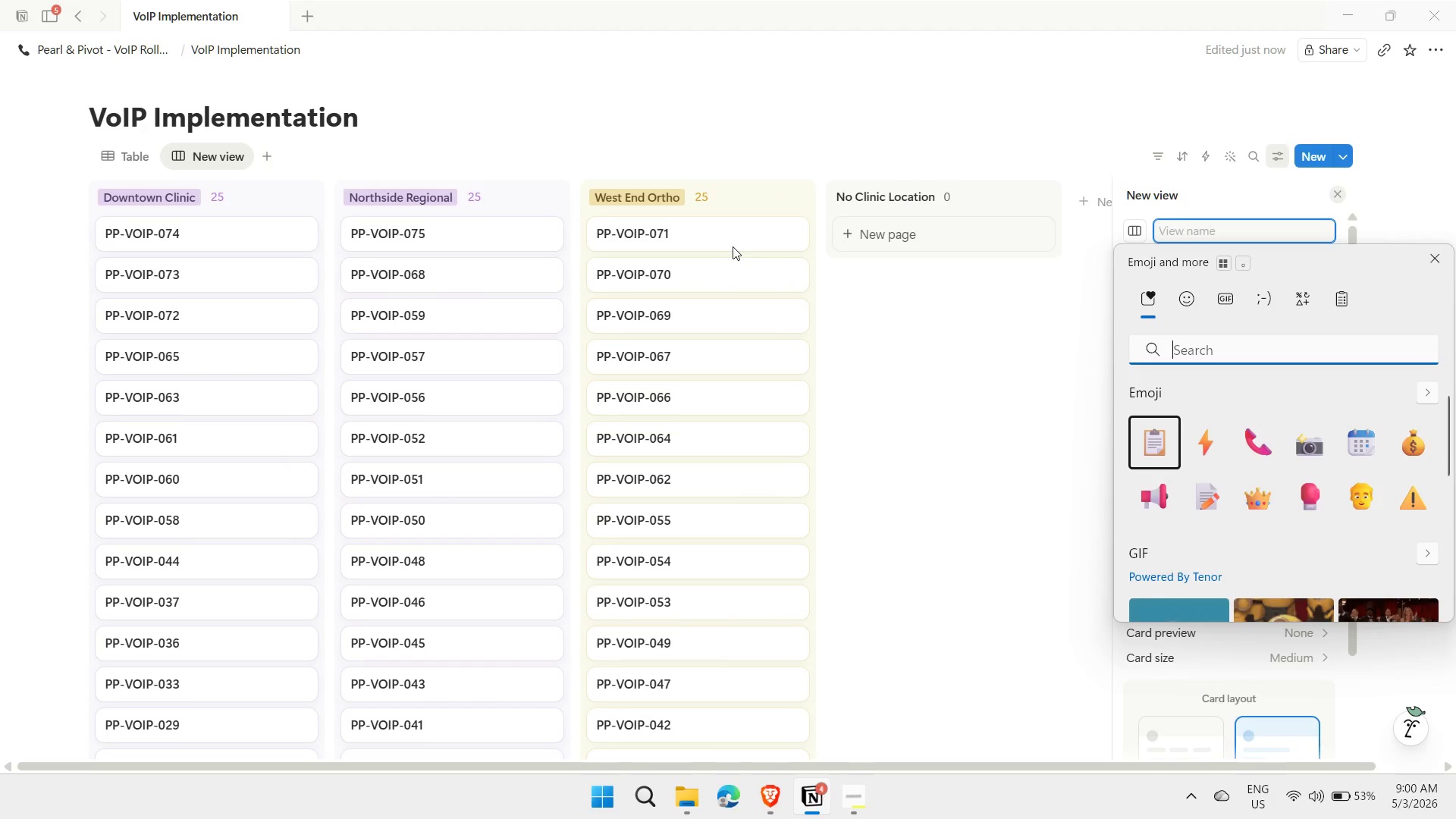 
key(Enter)
 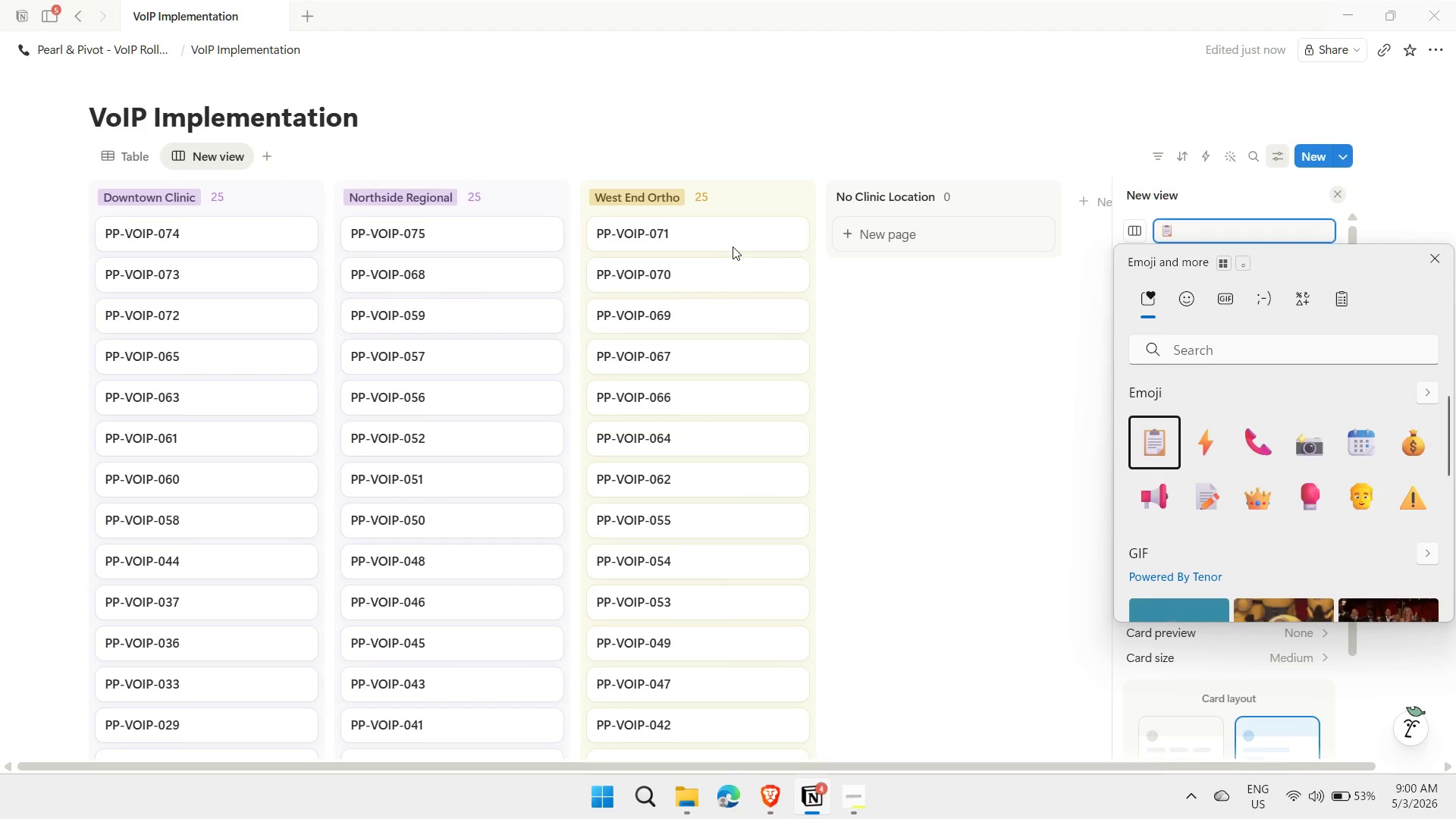 
type( Implementation Kanban)
 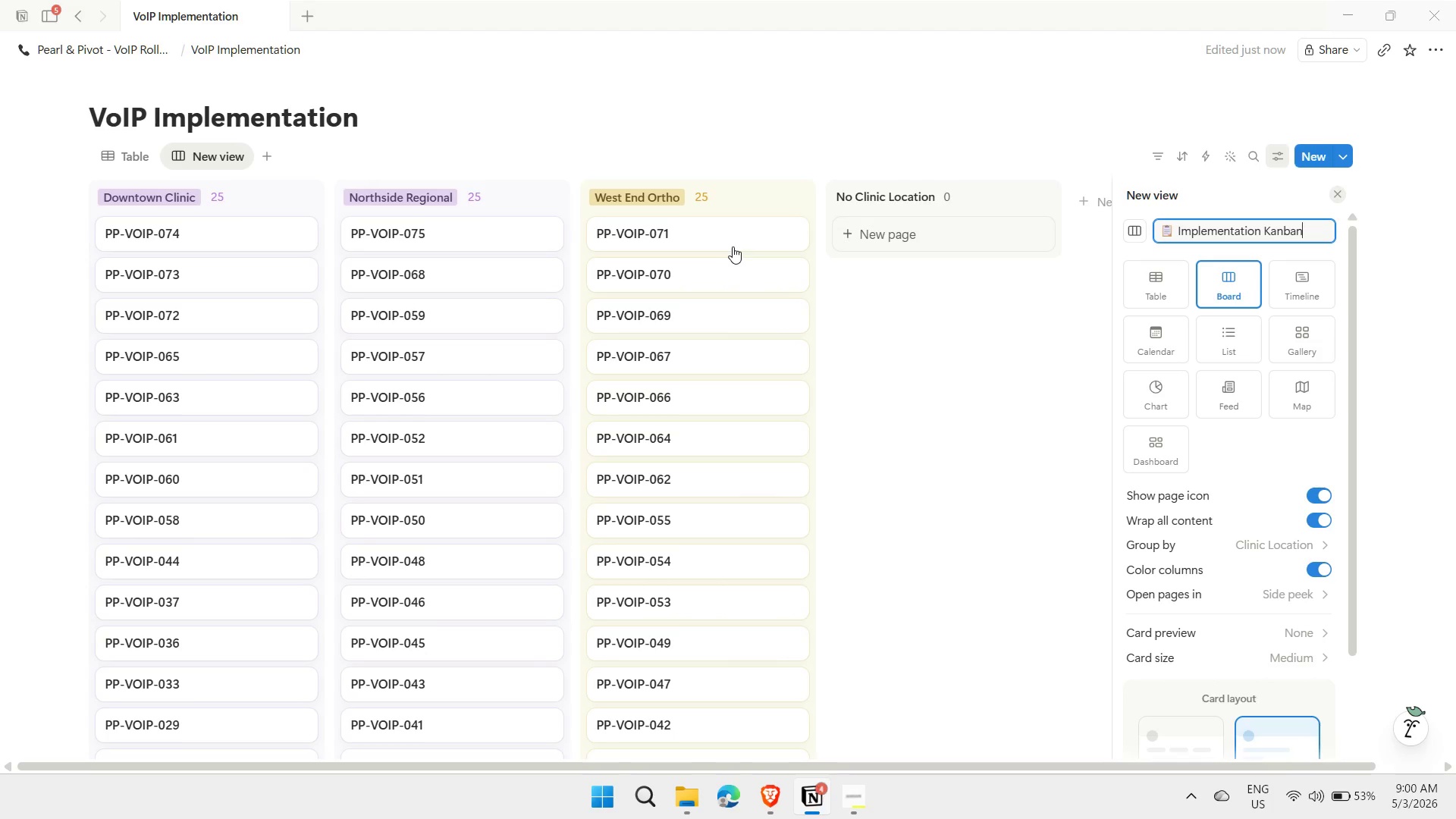 
key(Enter)
 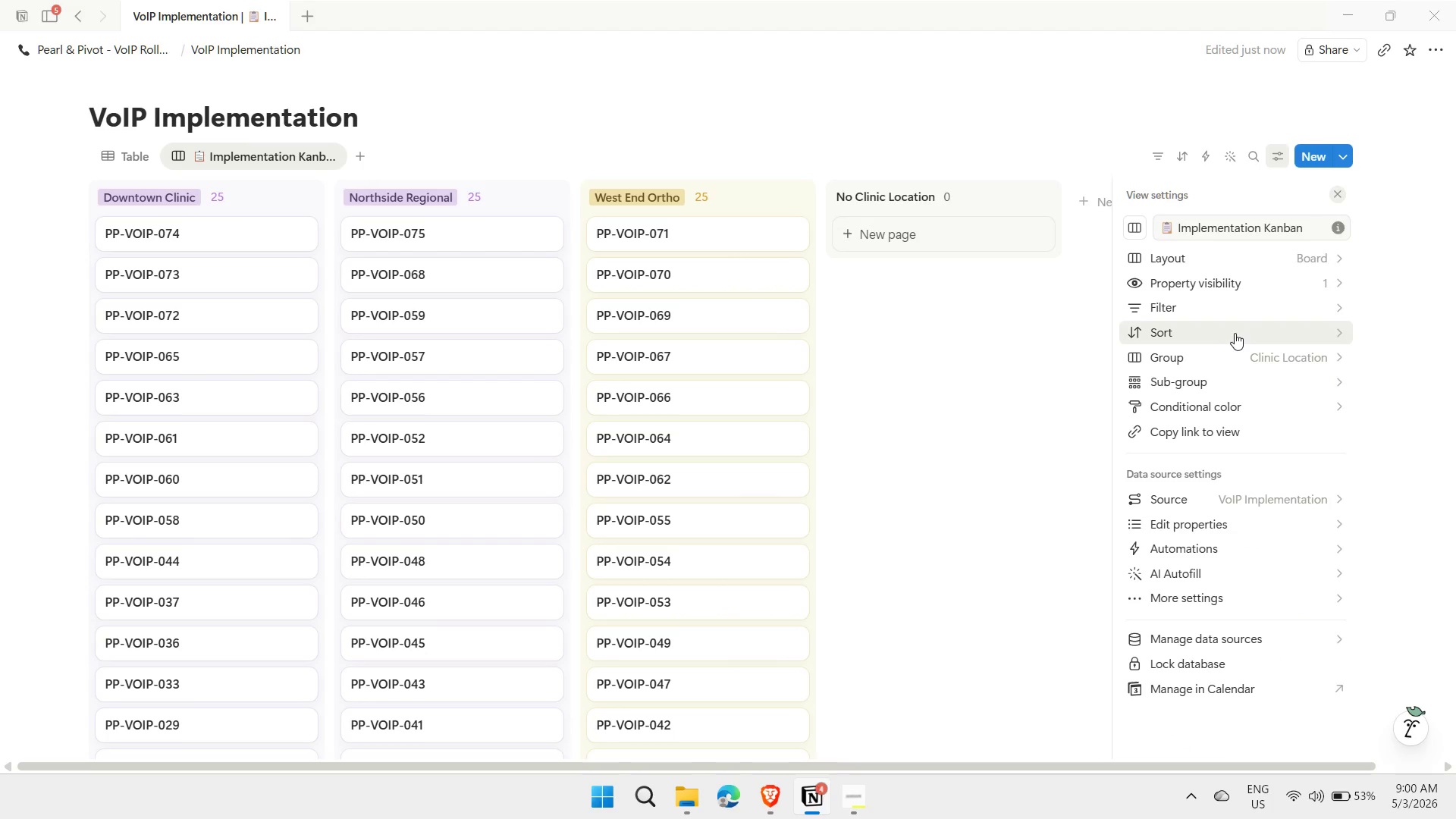 
wait(5.14)
 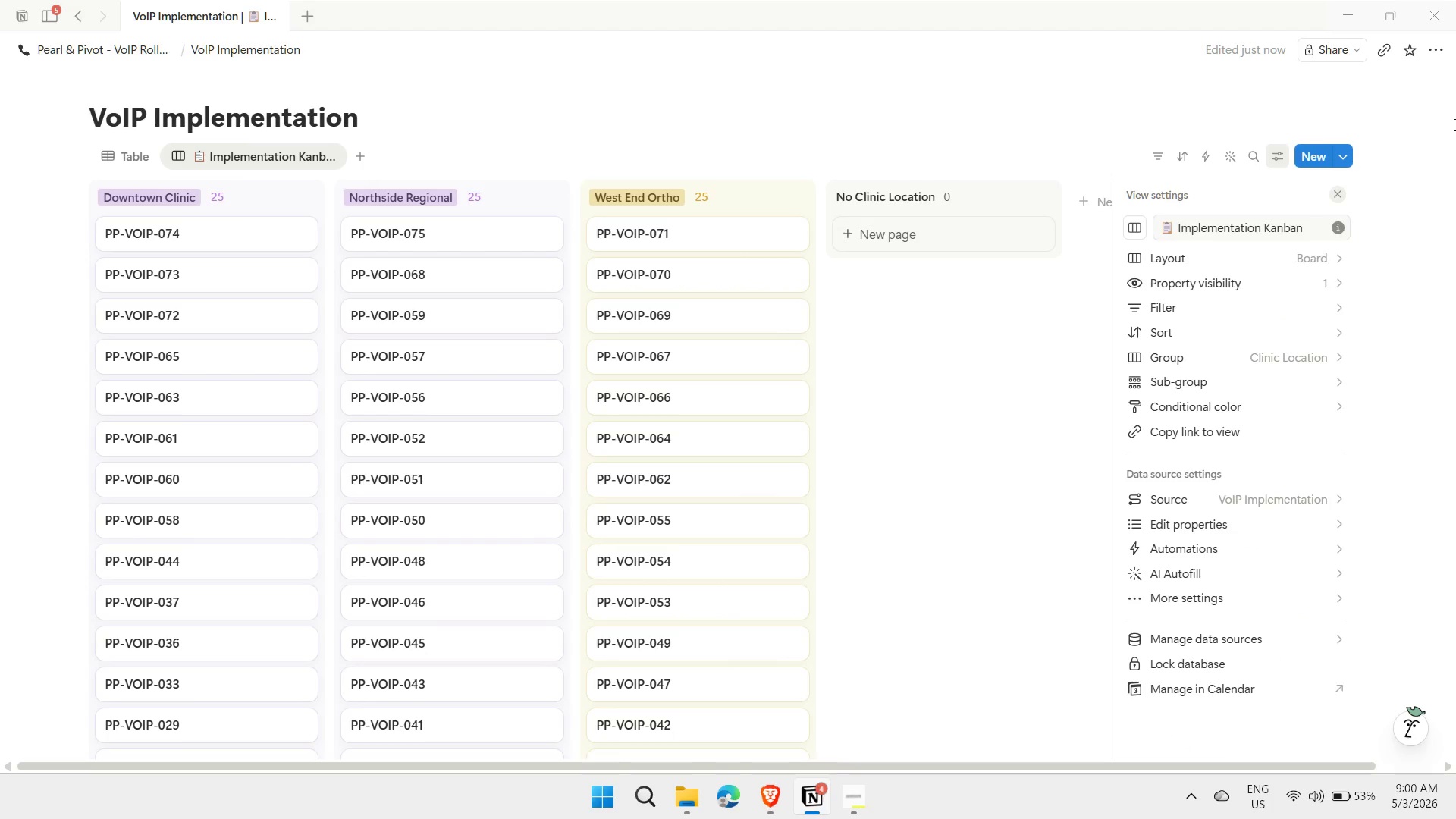 
left_click([1288, 365])
 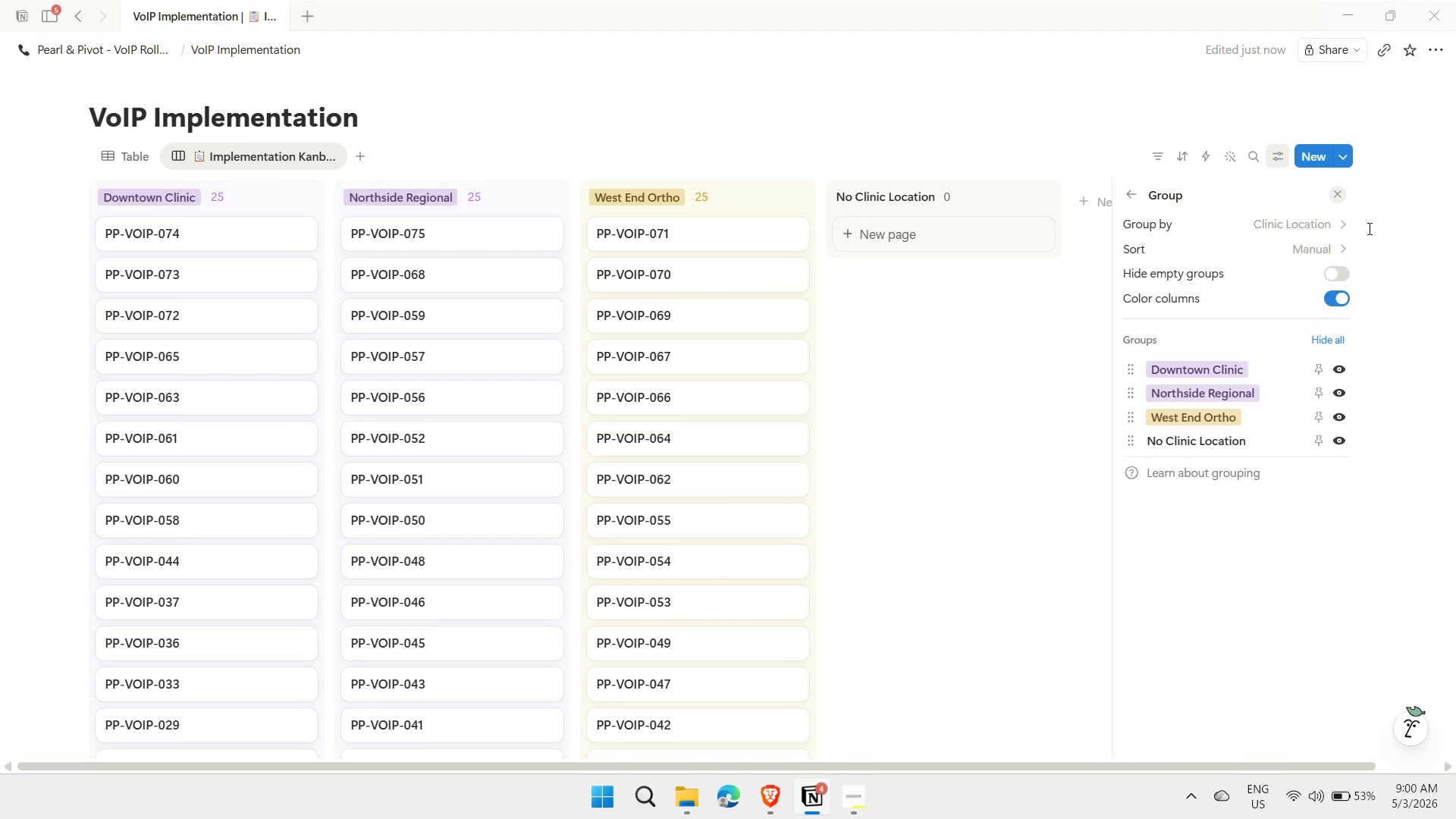 
left_click([1314, 223])
 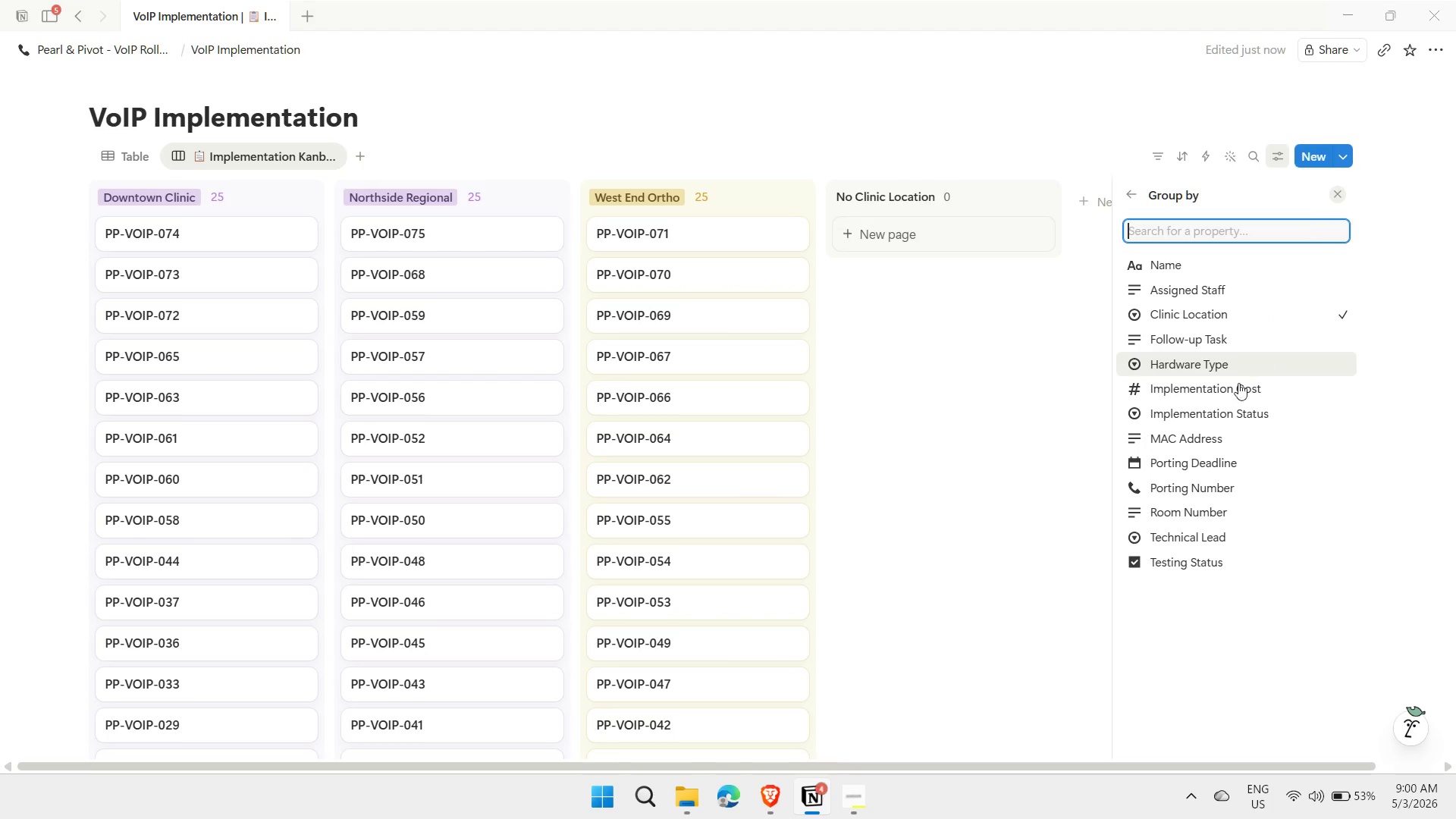 
left_click([1200, 421])
 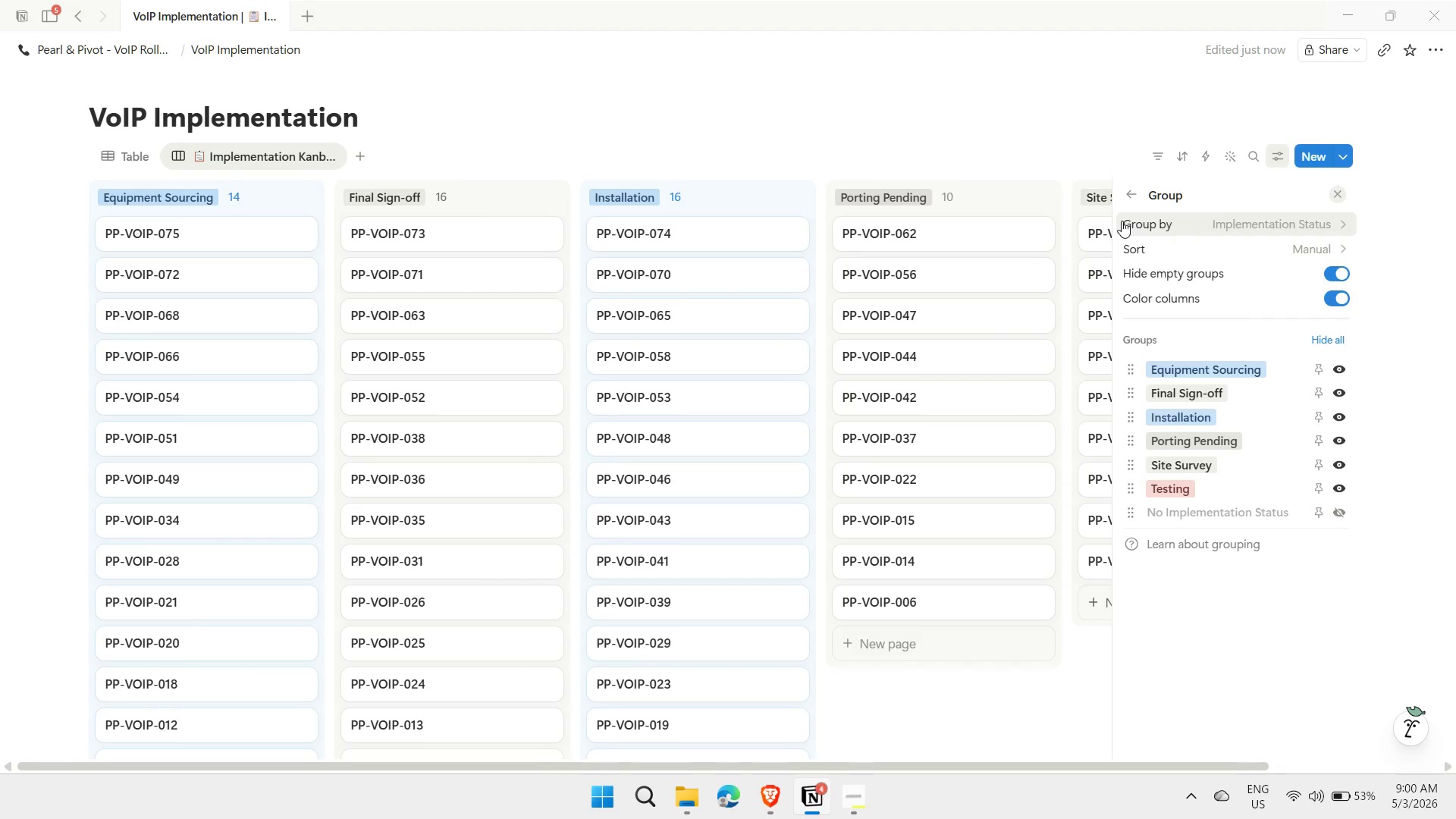 
wait(12.19)
 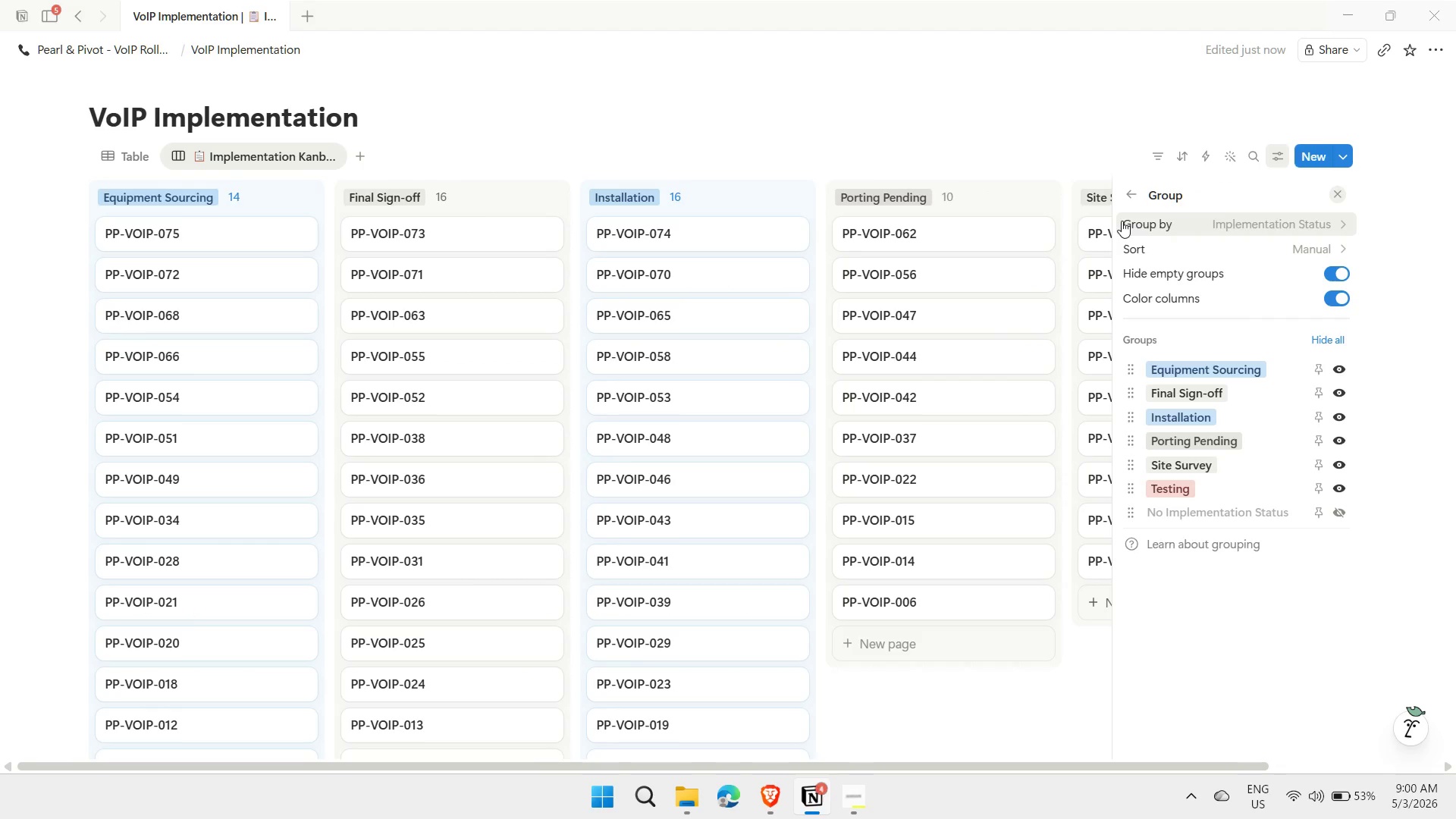 
left_click([1130, 190])
 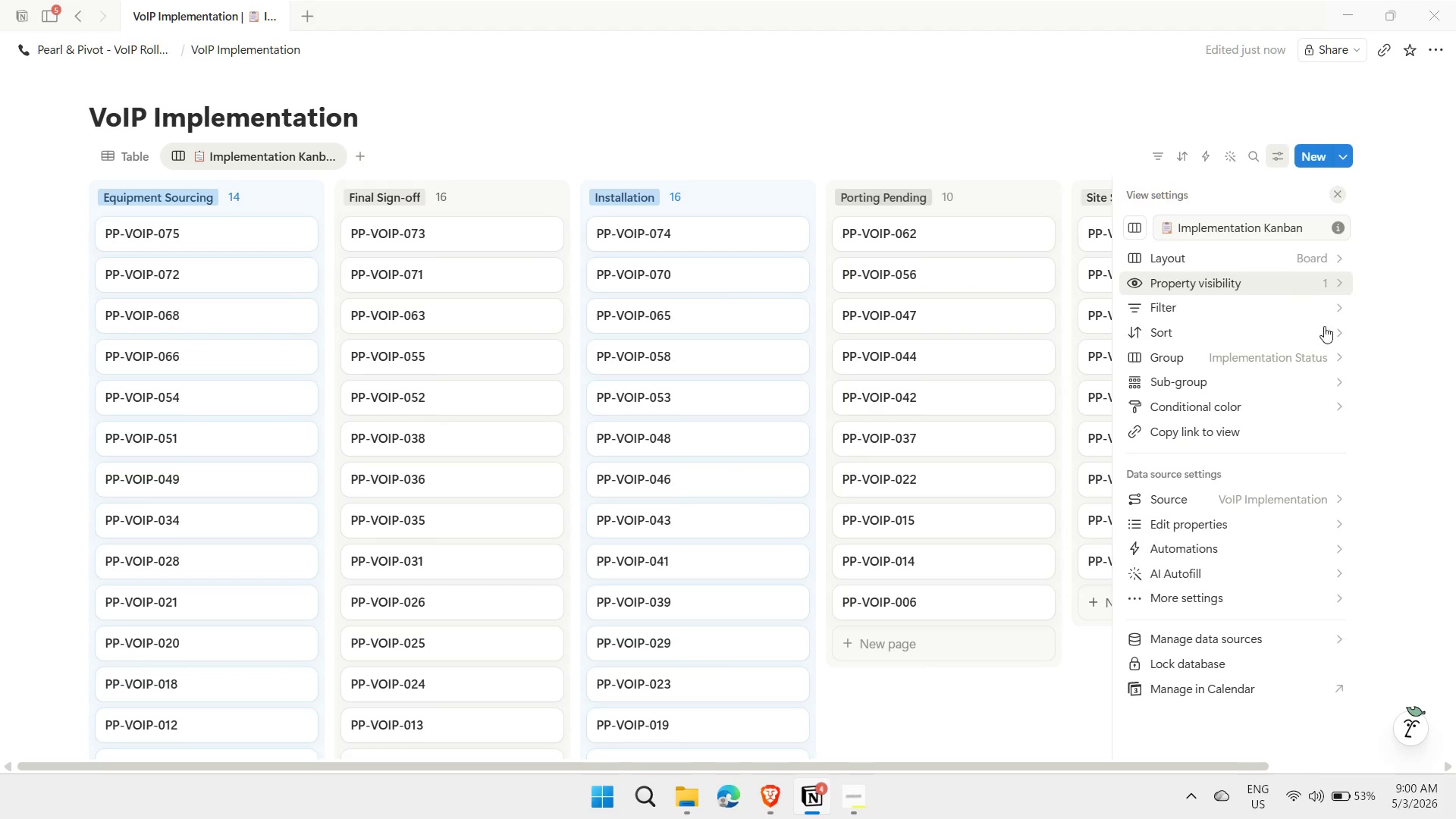 
left_click([1341, 334])
 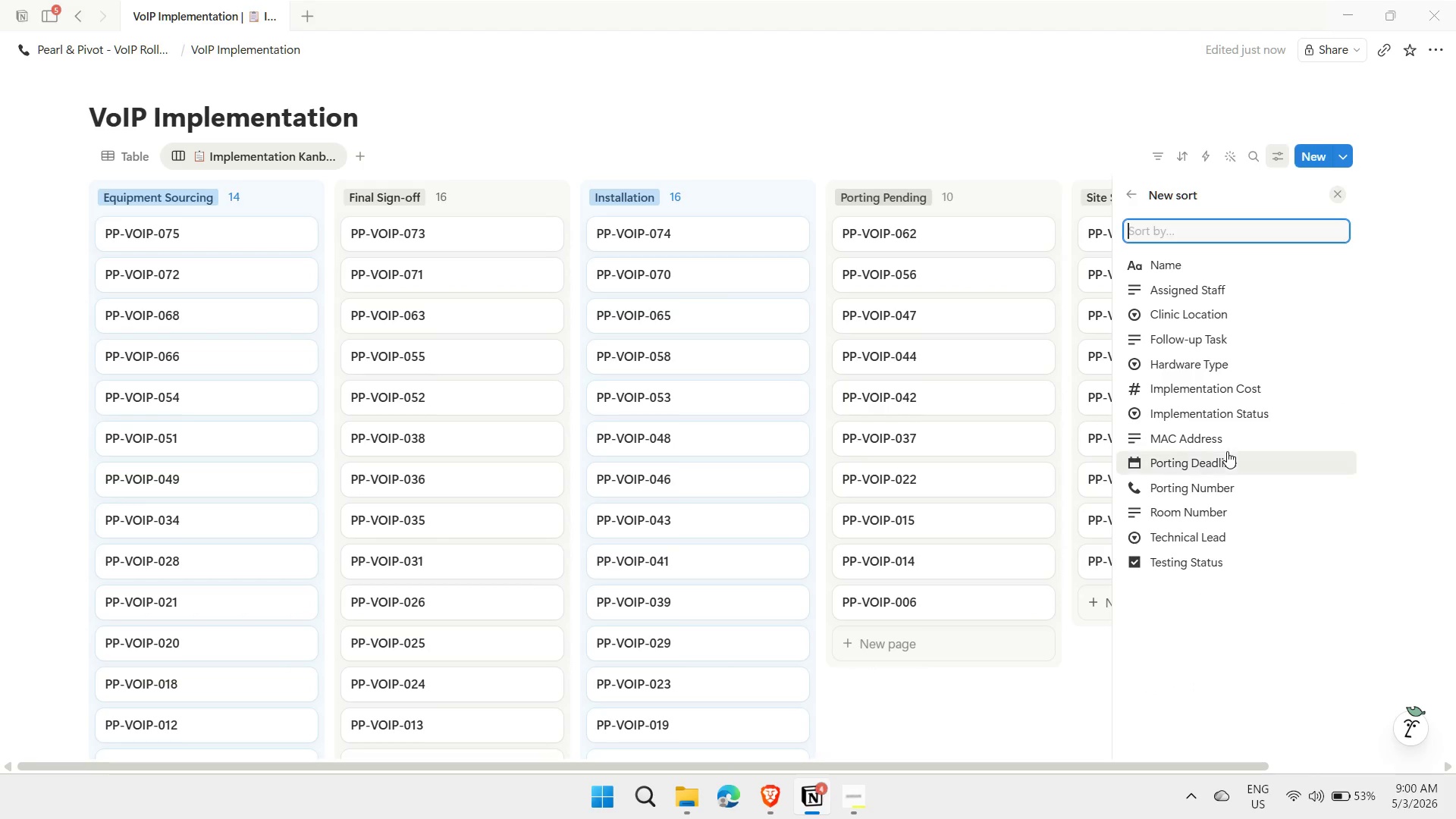 
left_click([1181, 470])
 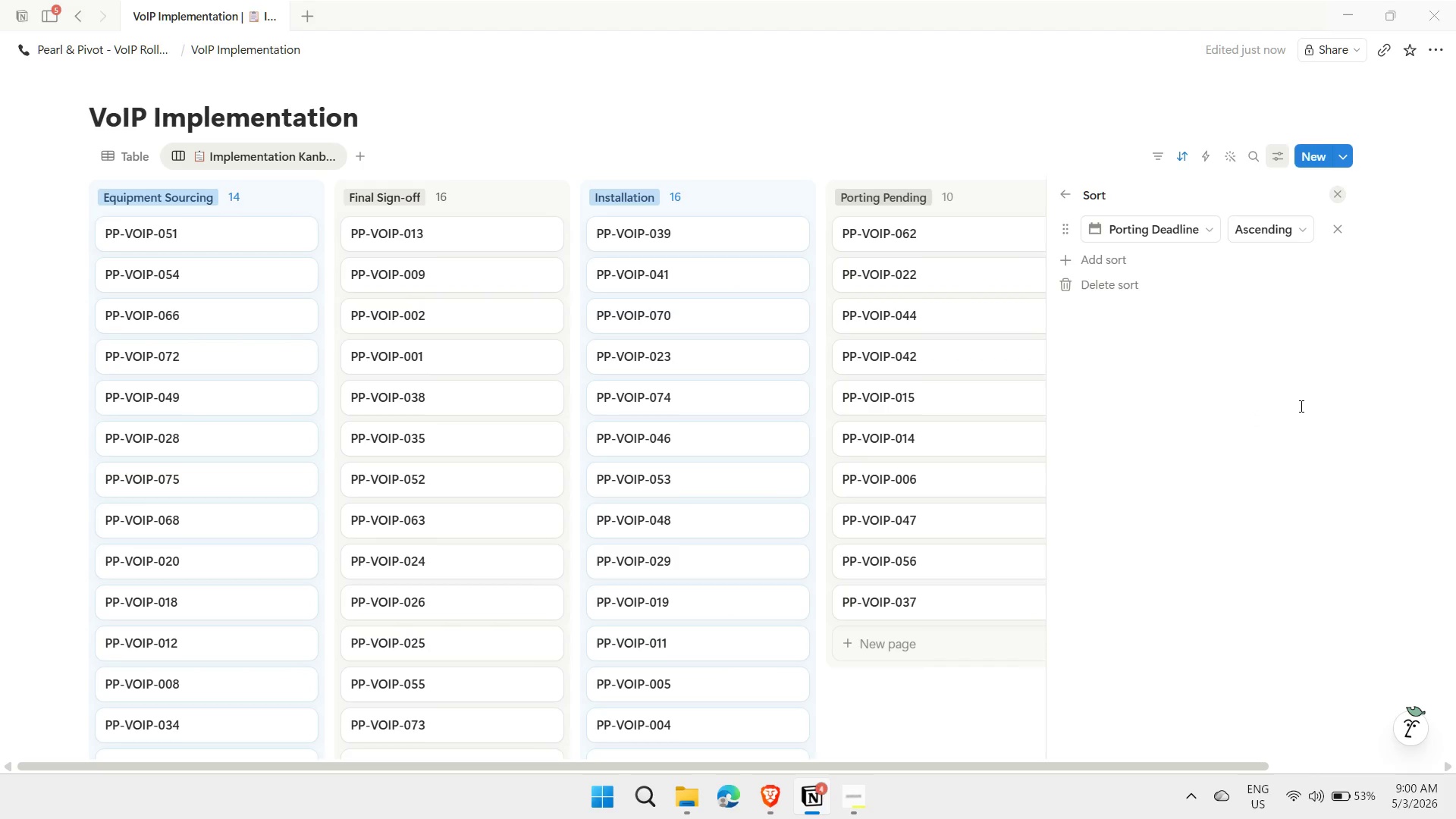 
wait(9.08)
 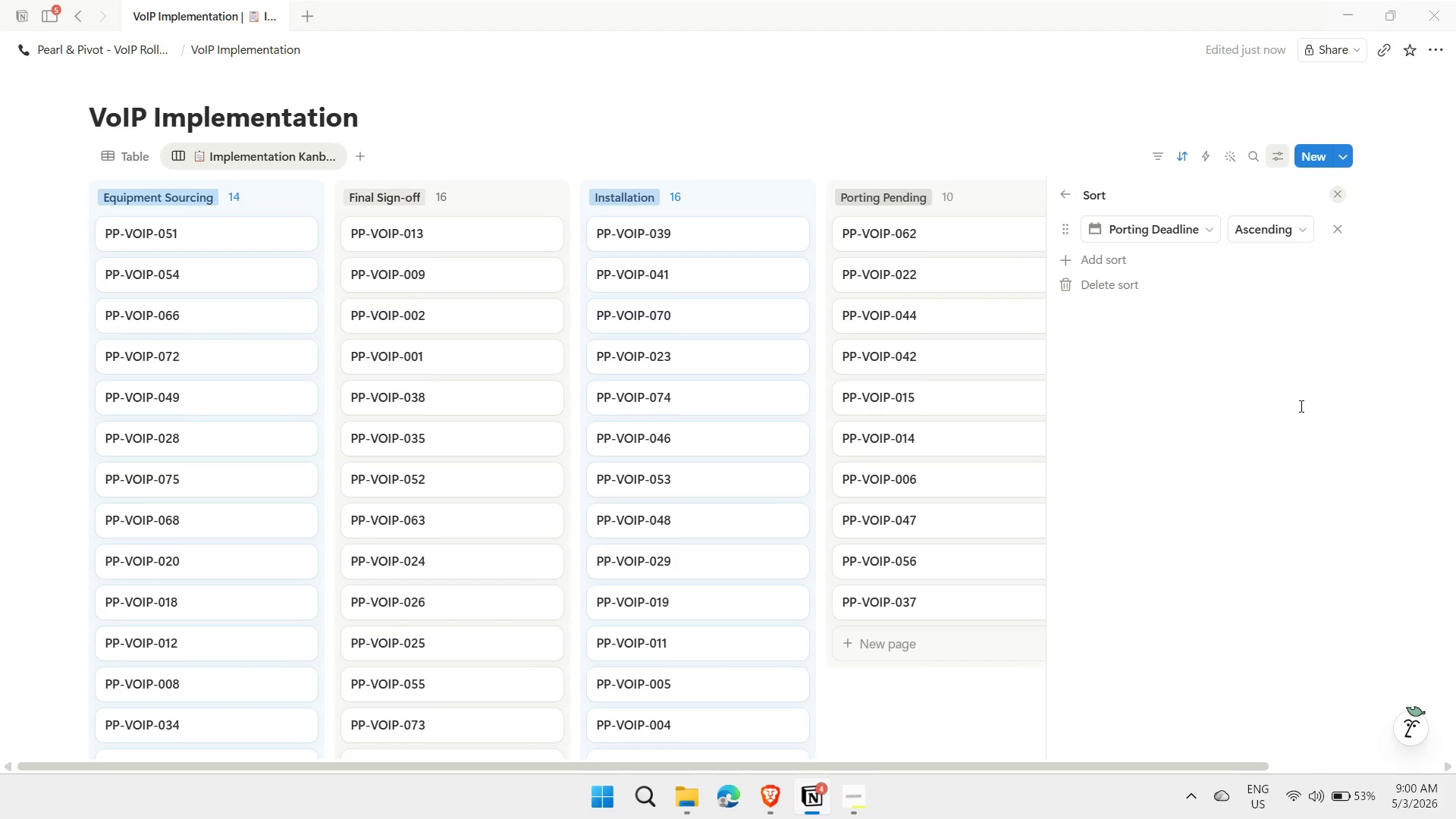 
left_click([1065, 197])
 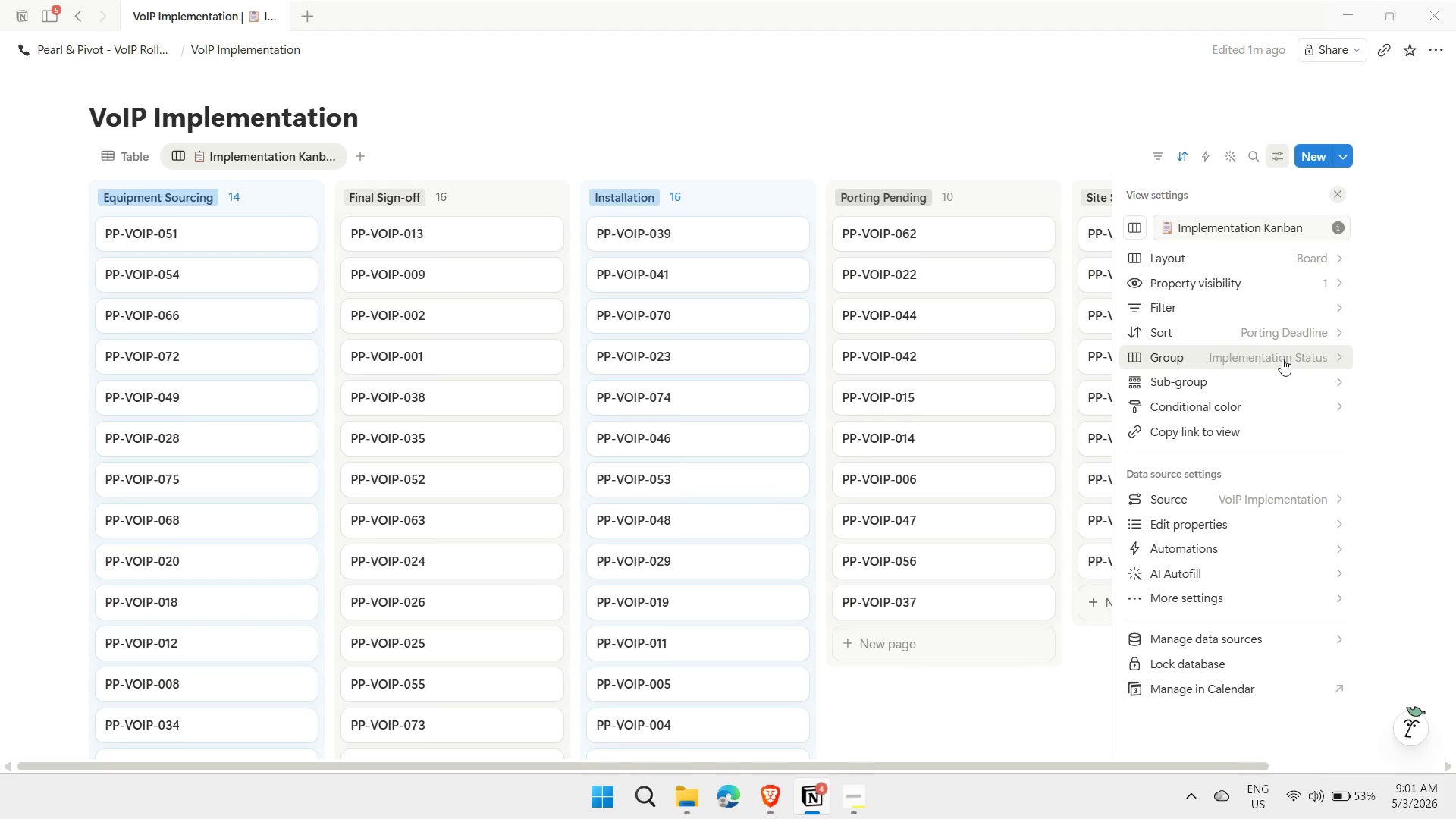 
left_click([1282, 359])
 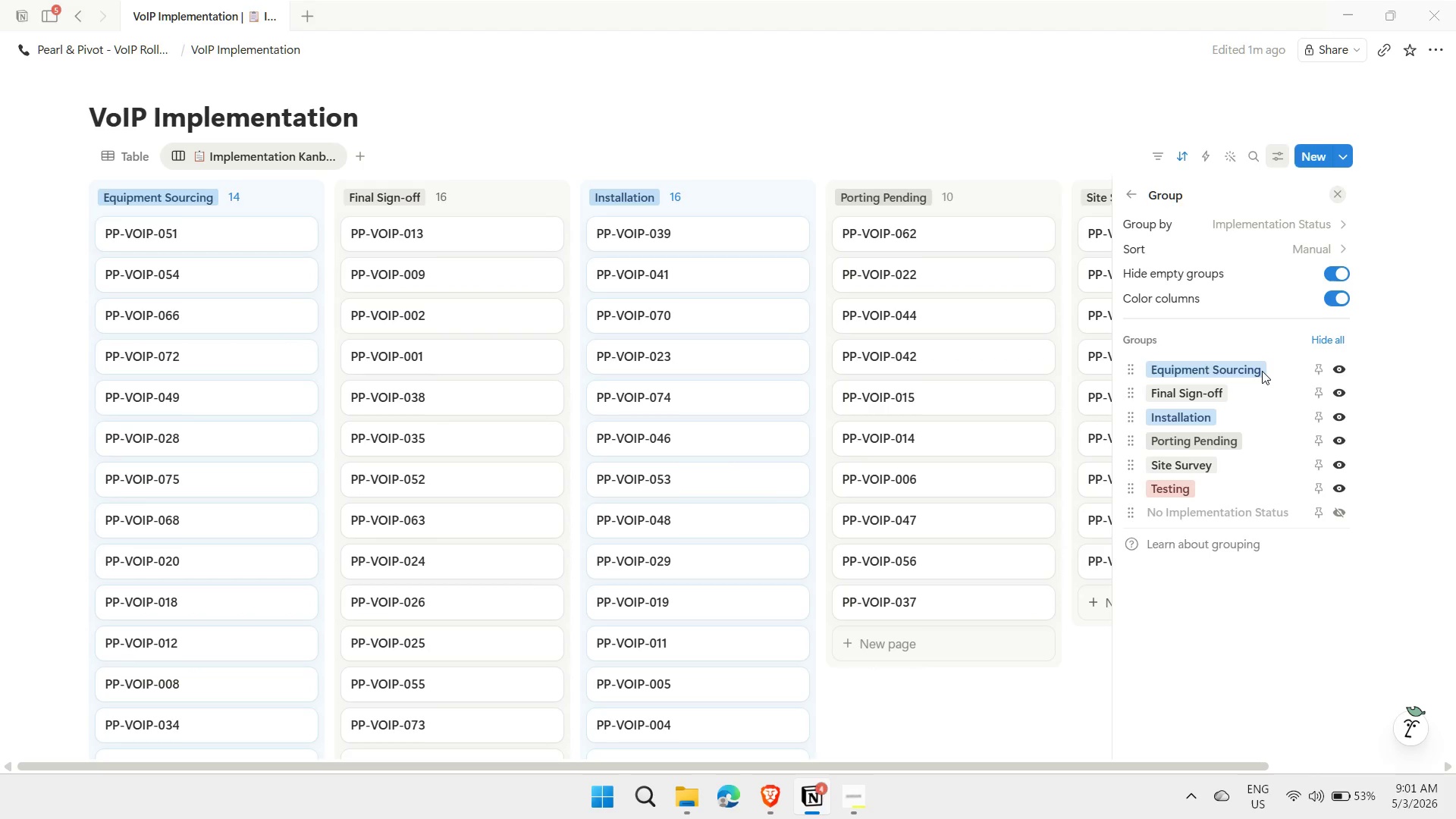 
left_click_drag(start_coordinate=[1131, 466], to_coordinate=[1131, 366])
 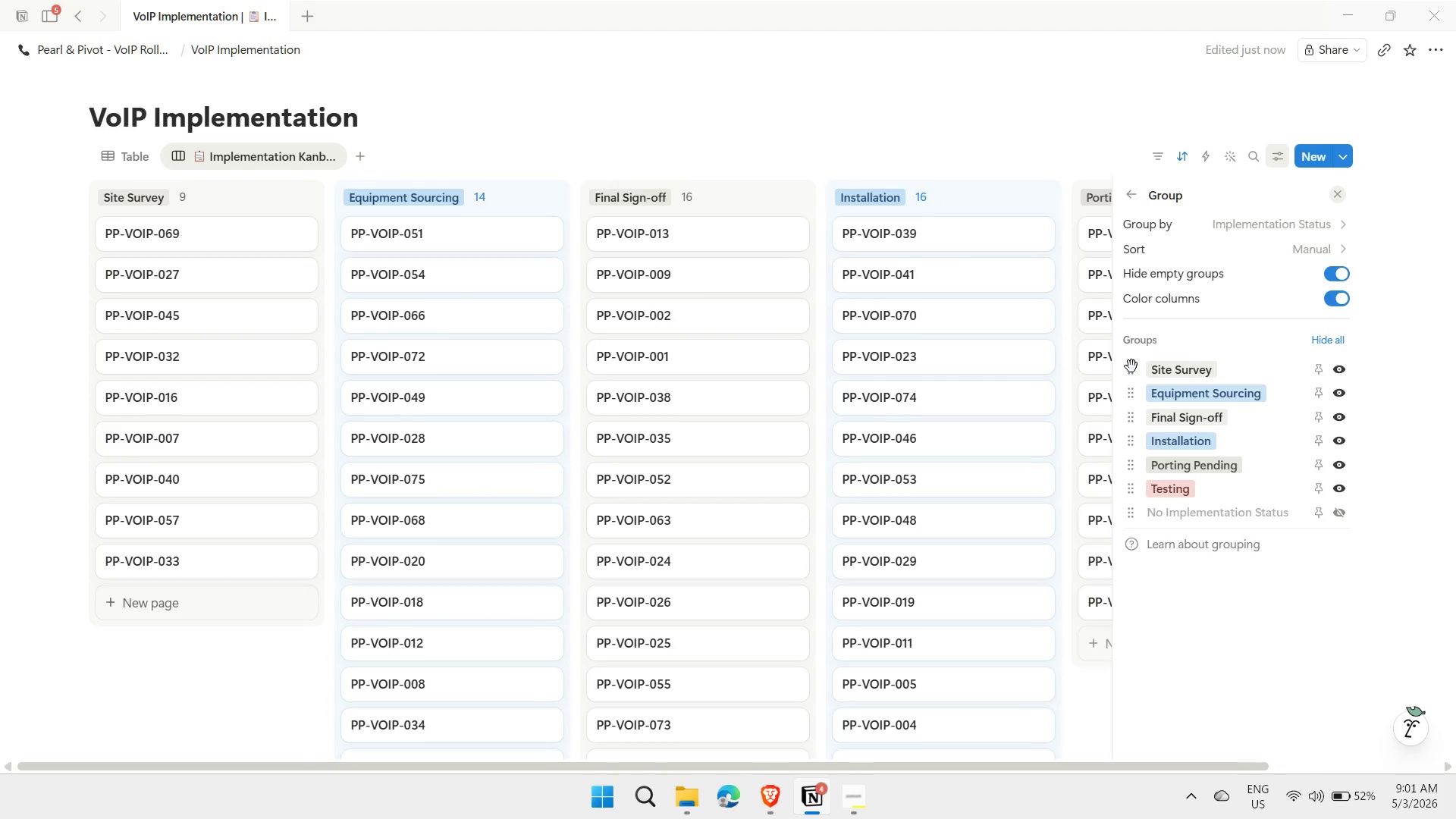 
wait(8.08)
 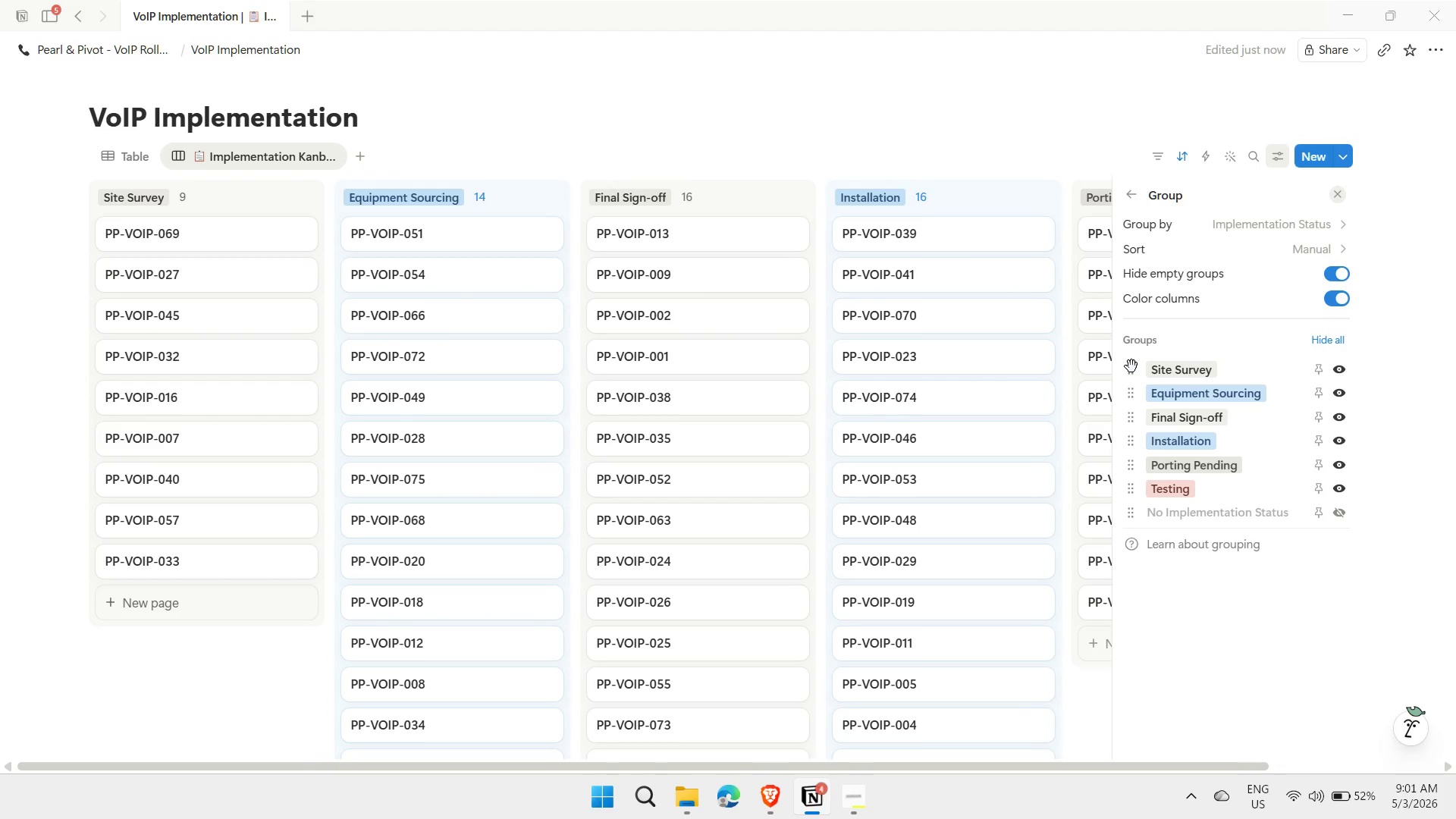 
left_click_drag(start_coordinate=[1132, 469], to_coordinate=[1136, 418])
 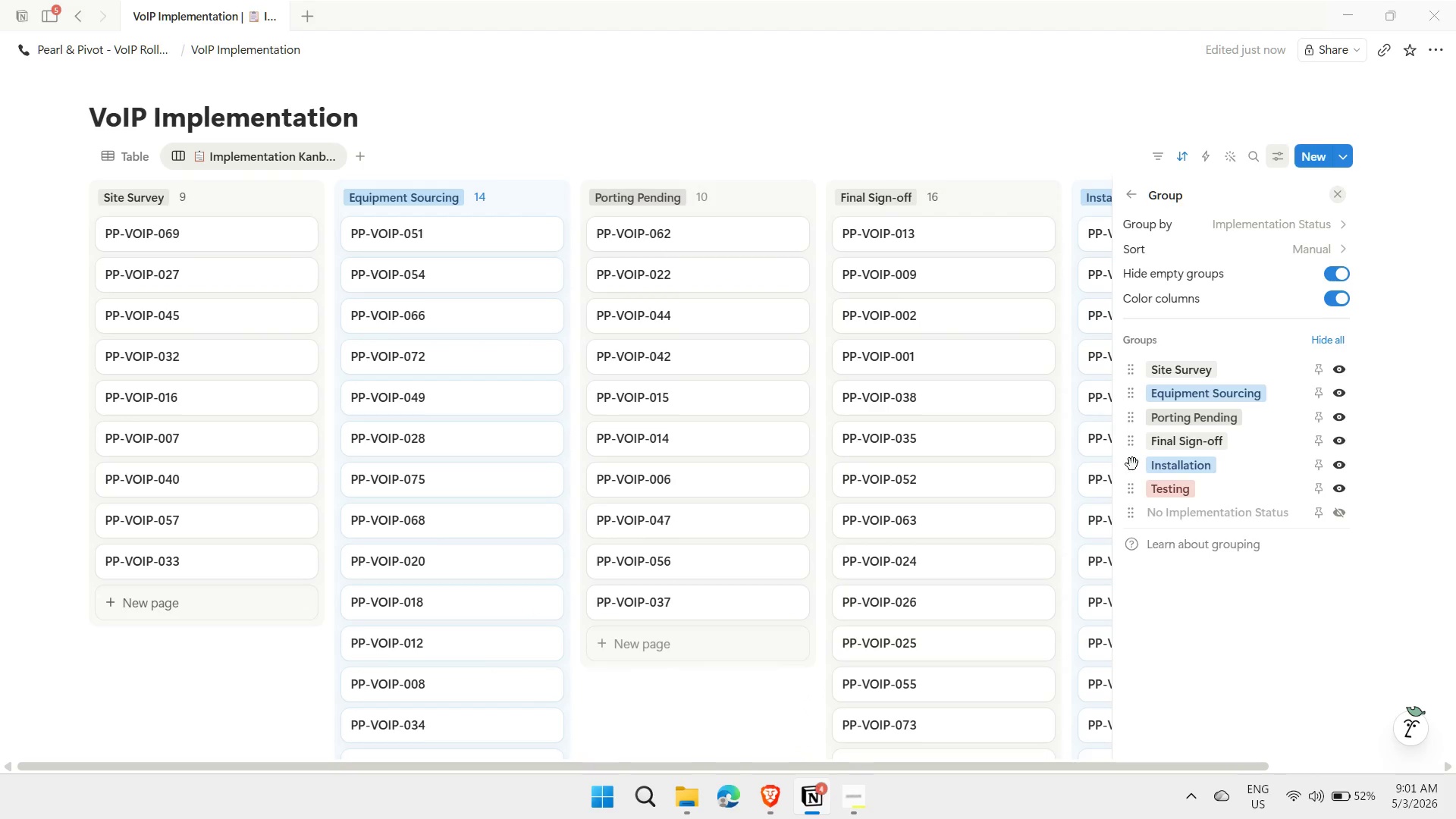 
left_click_drag(start_coordinate=[1132, 466], to_coordinate=[1131, 437])
 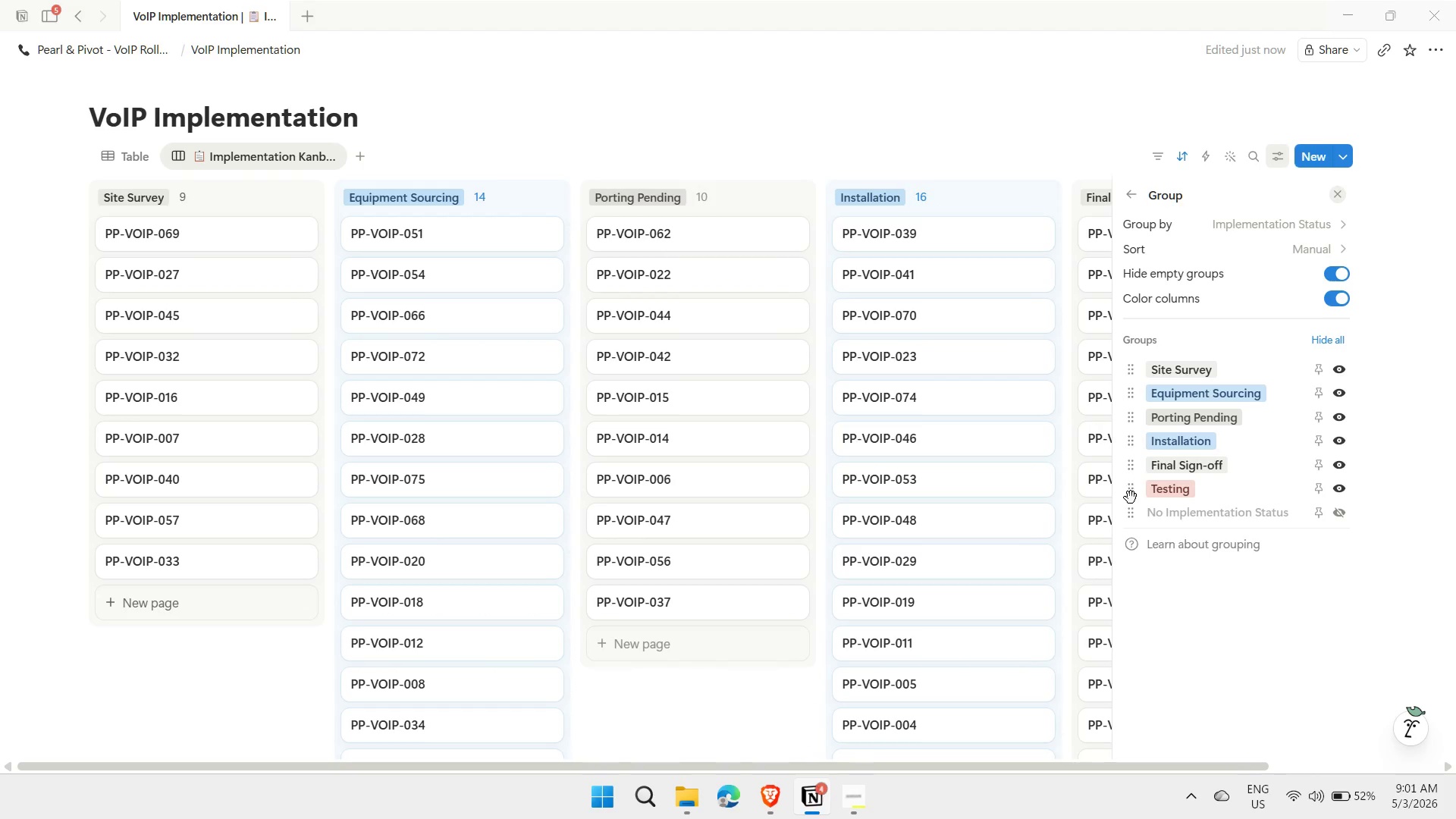 
left_click_drag(start_coordinate=[1131, 497], to_coordinate=[1131, 460])
 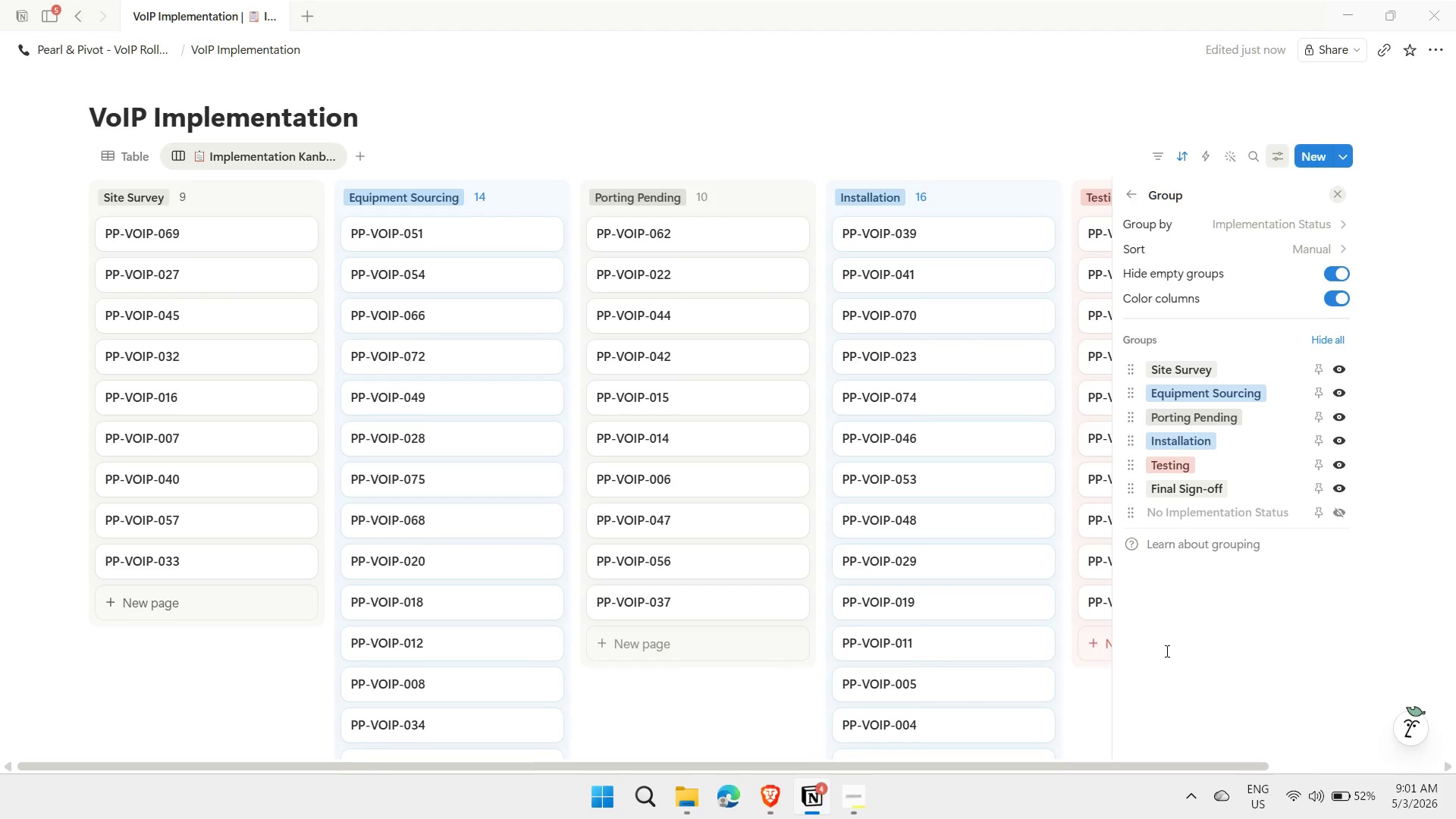 
left_click([1082, 687])
 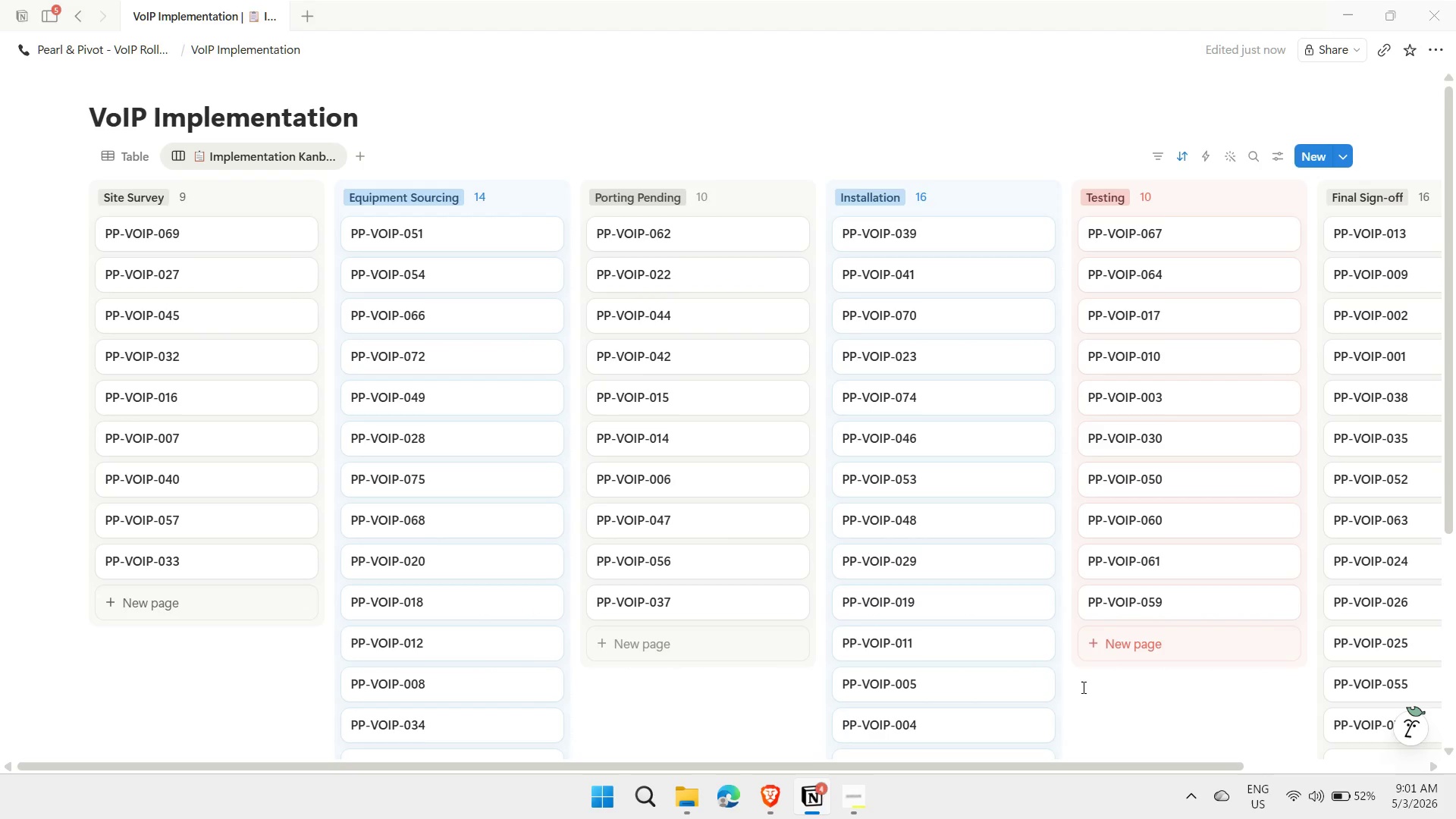 
wait(22.2)
 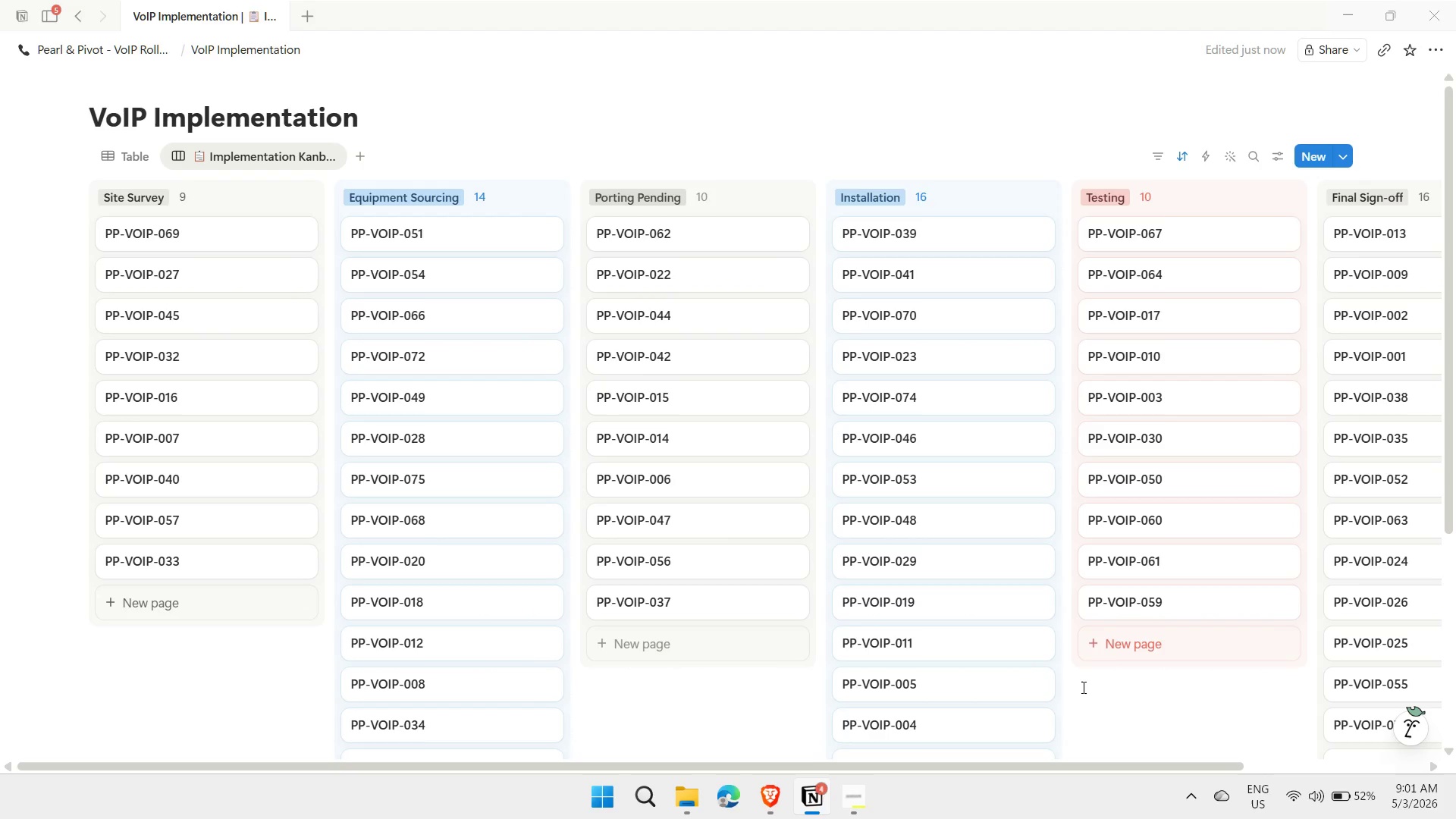 
left_click([1273, 164])
 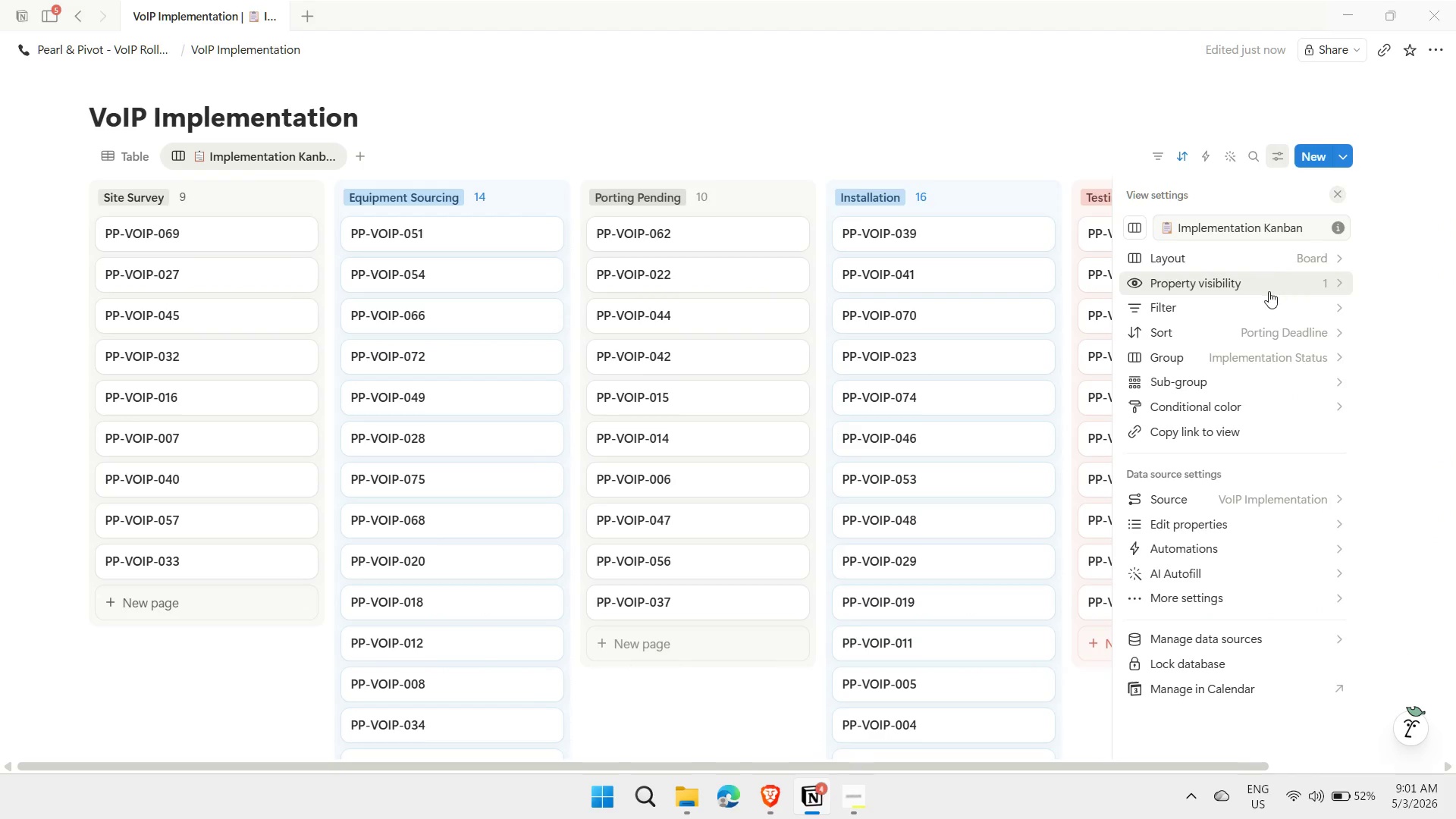 
left_click([1268, 290])
 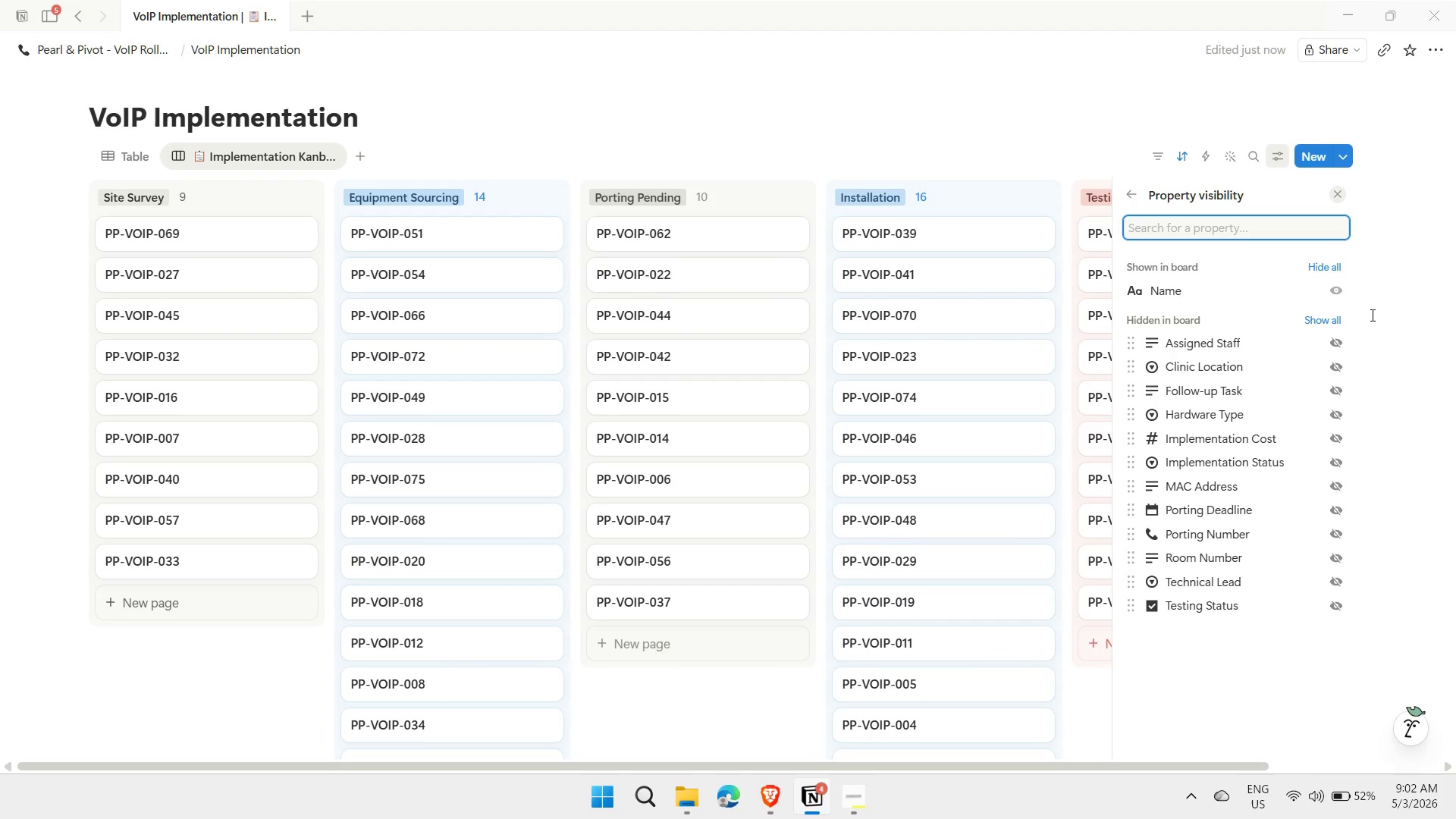 
wait(13.55)
 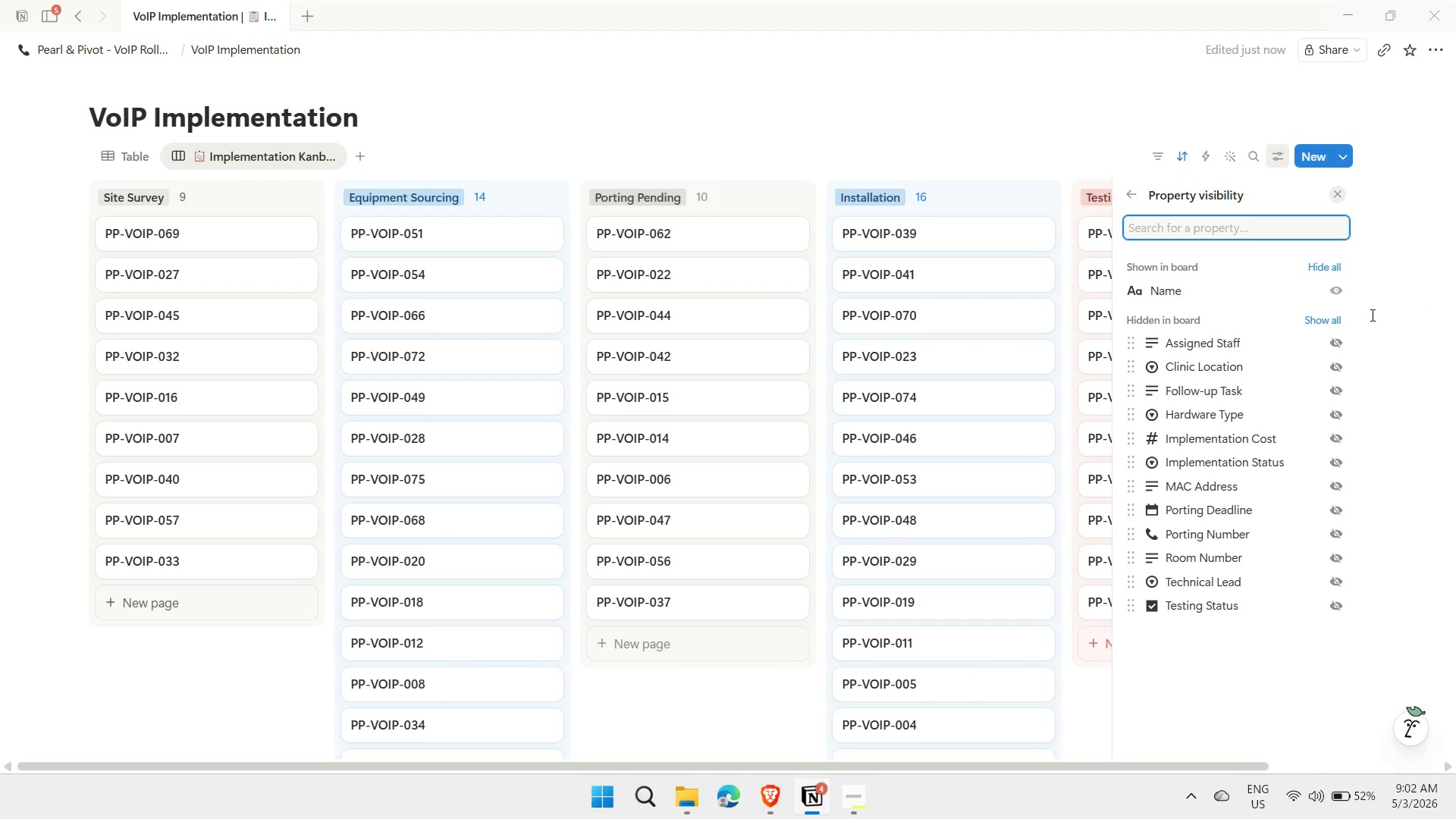 
left_click([1335, 367])
 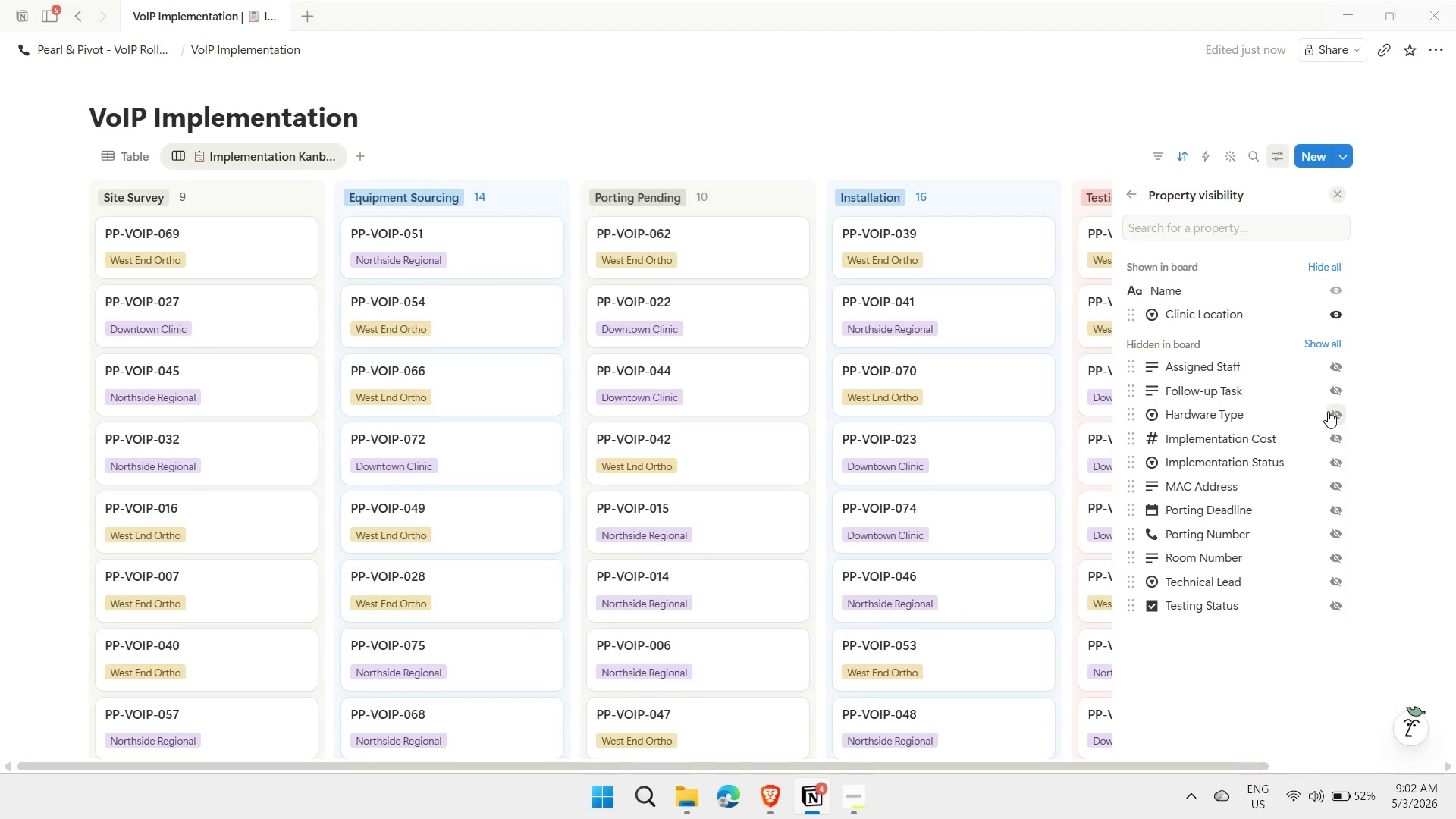 
left_click([1328, 411])
 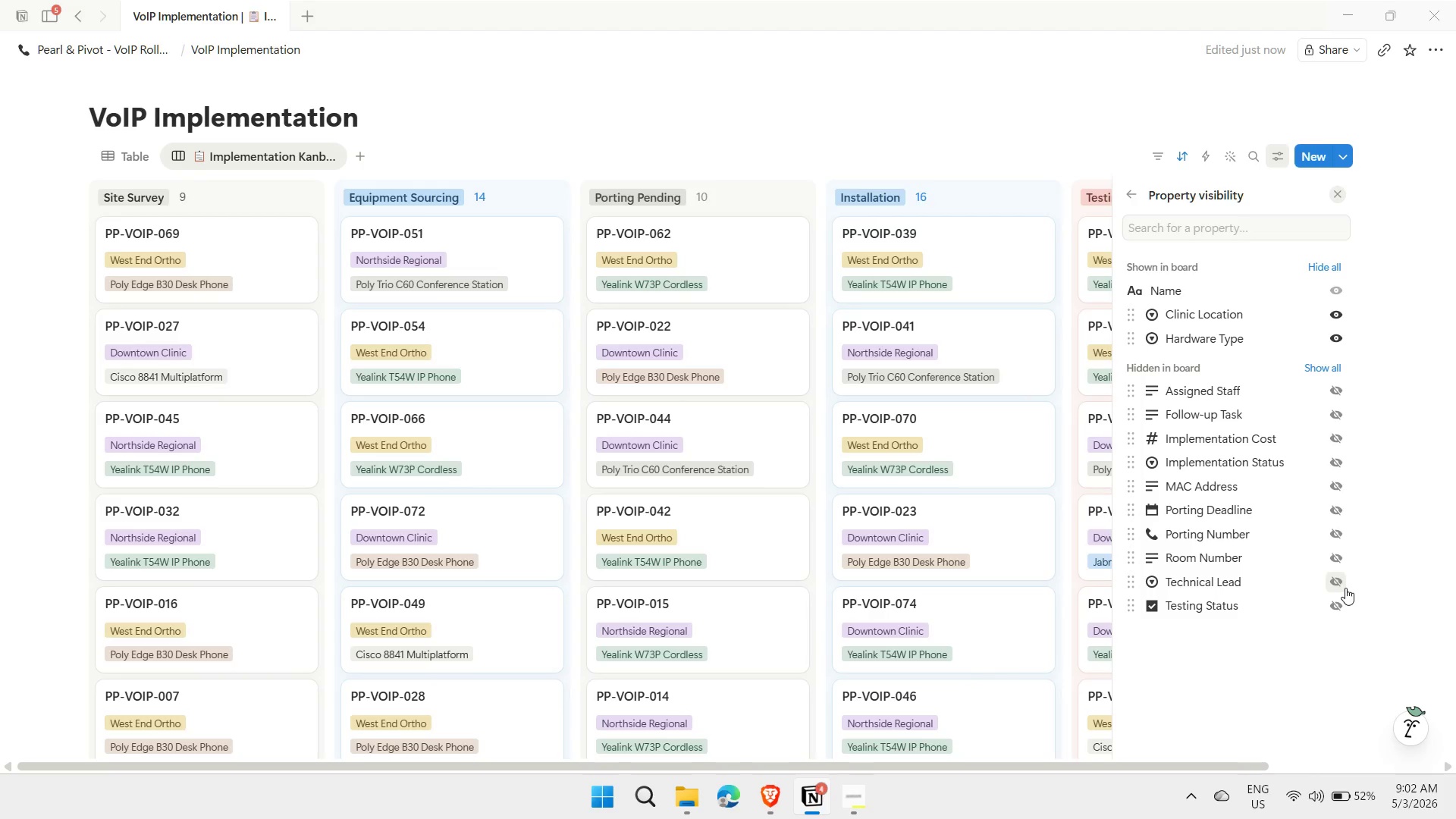 
wait(5.56)
 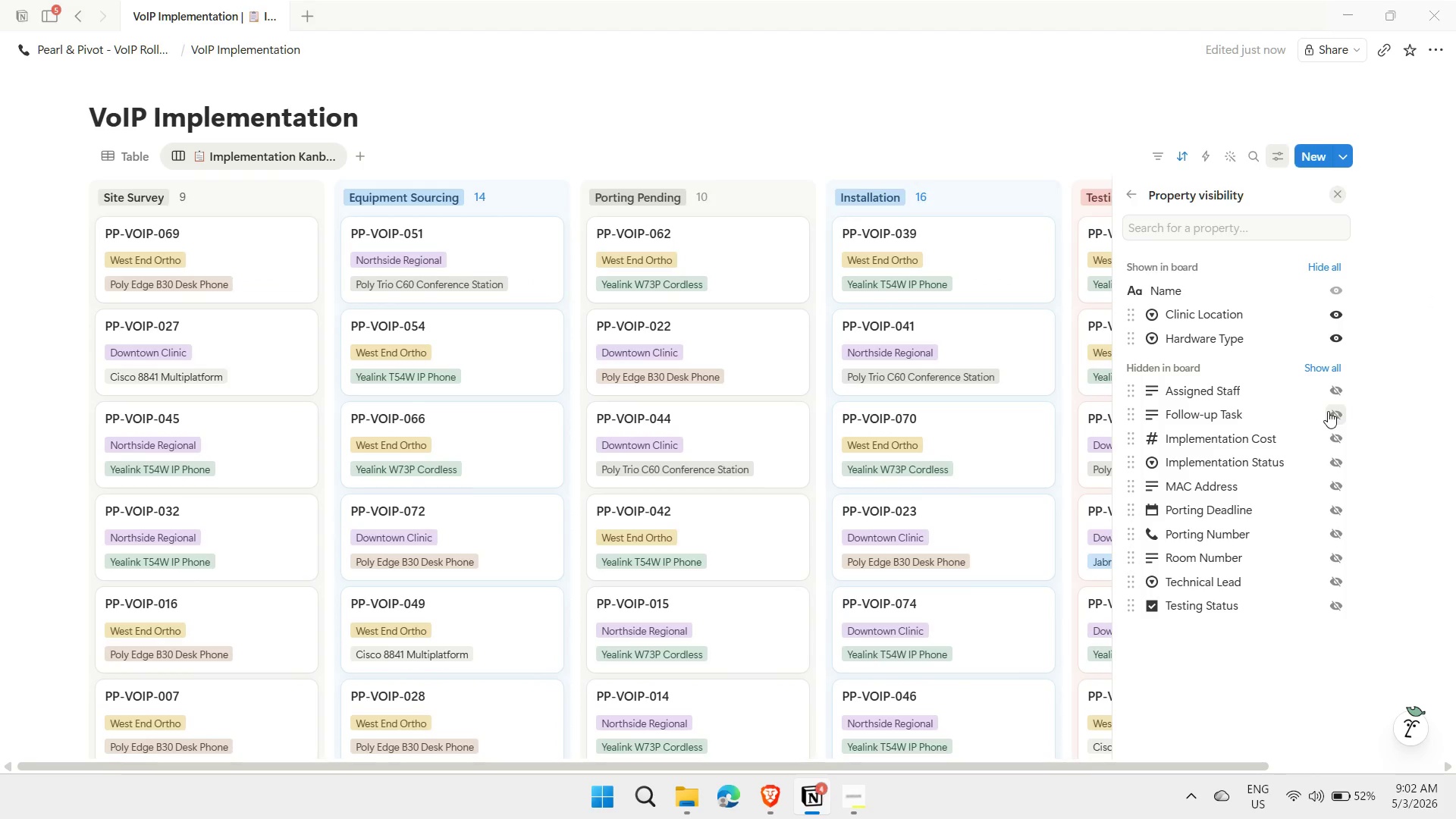 
left_click([1332, 579])
 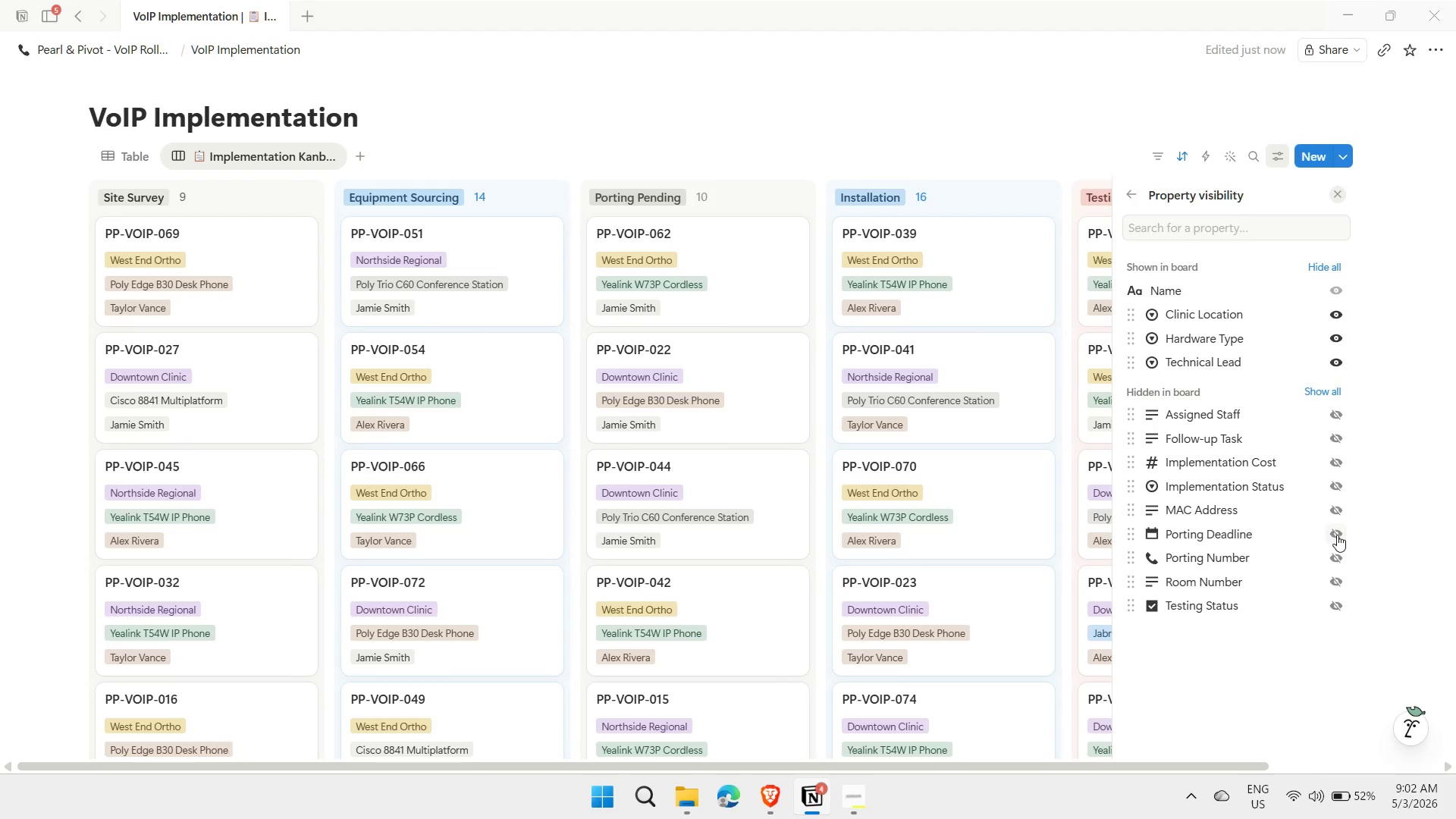 
left_click([1334, 534])
 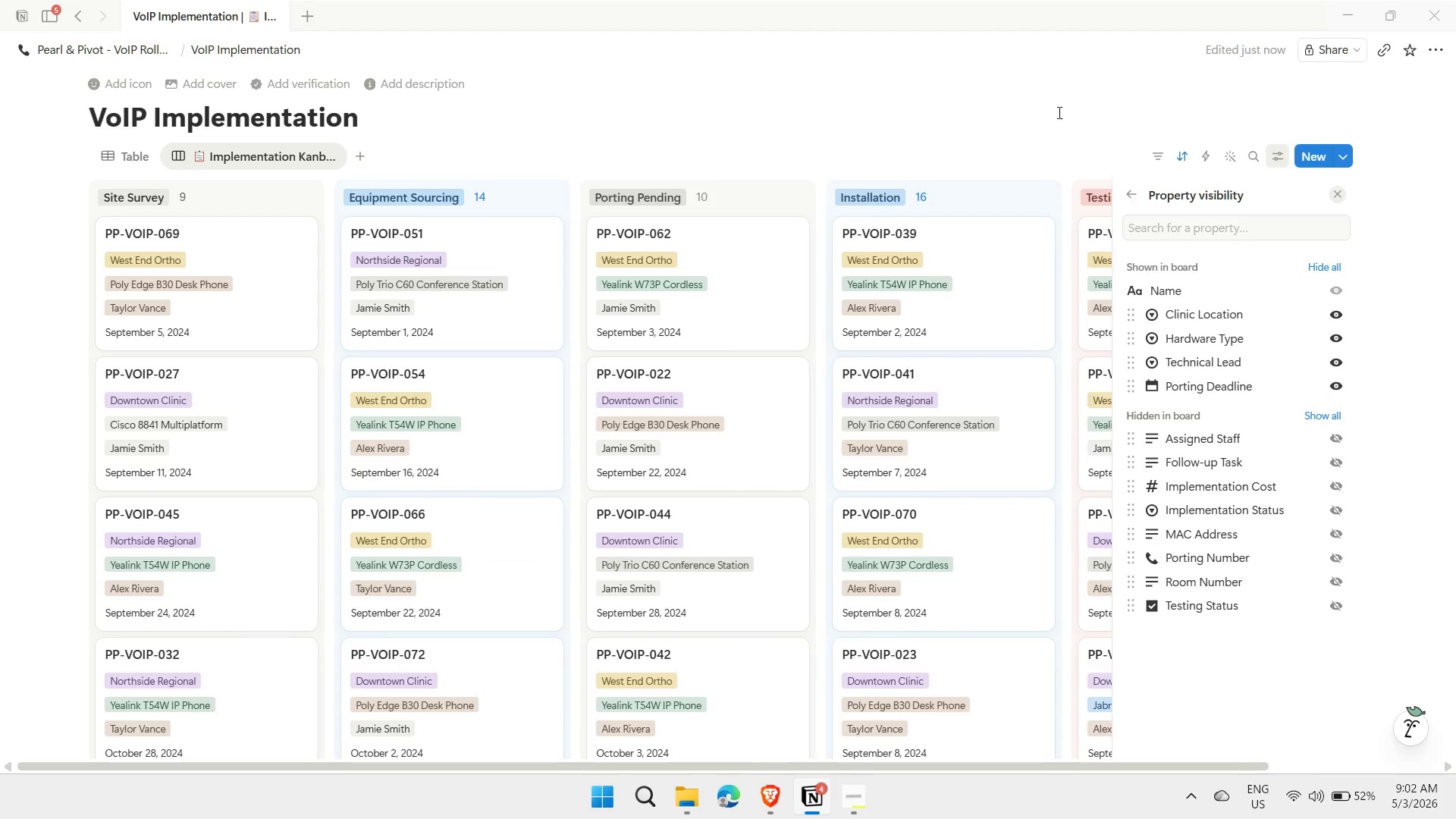 
left_click([895, 120])
 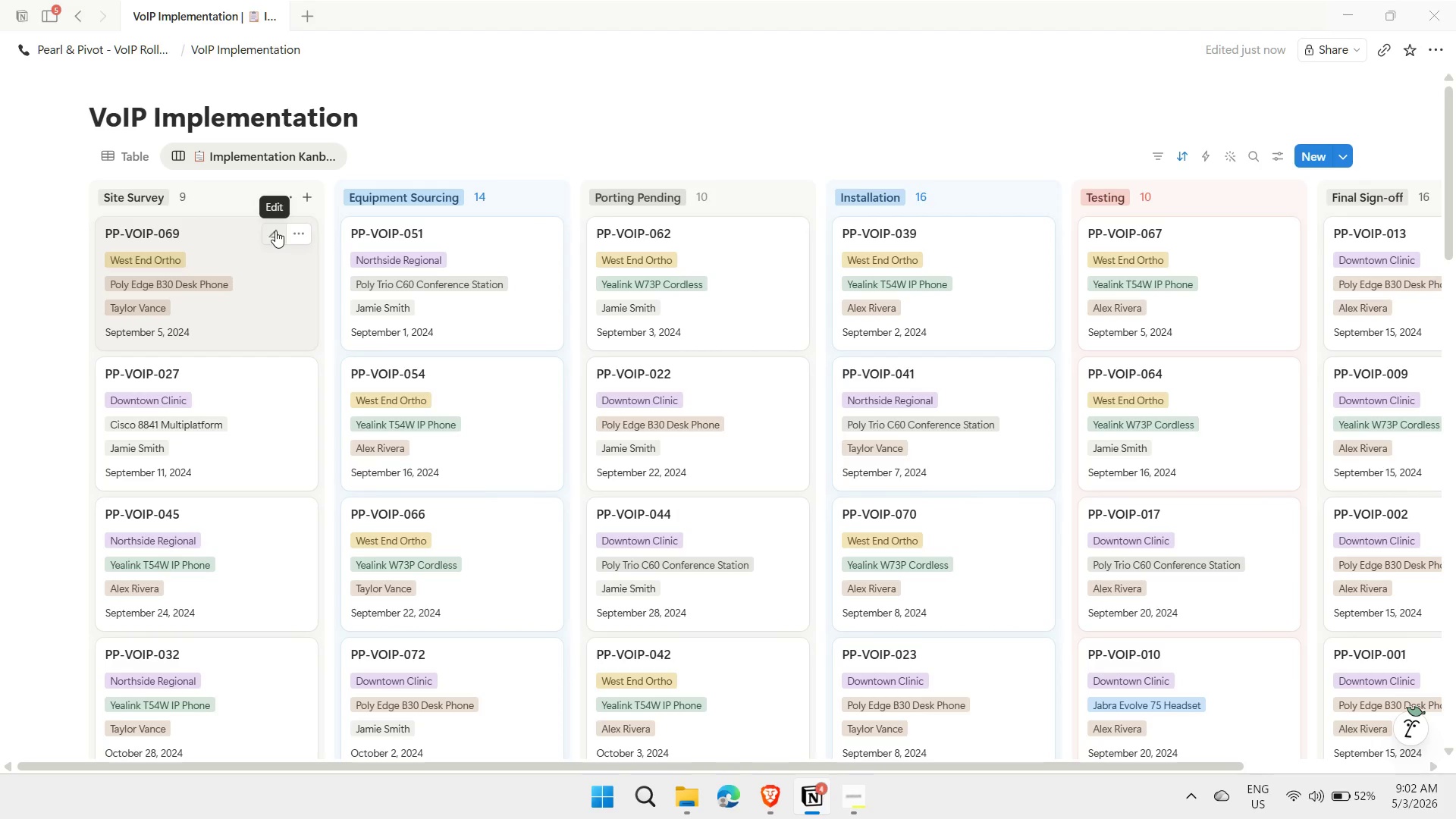 
left_click([298, 234])
 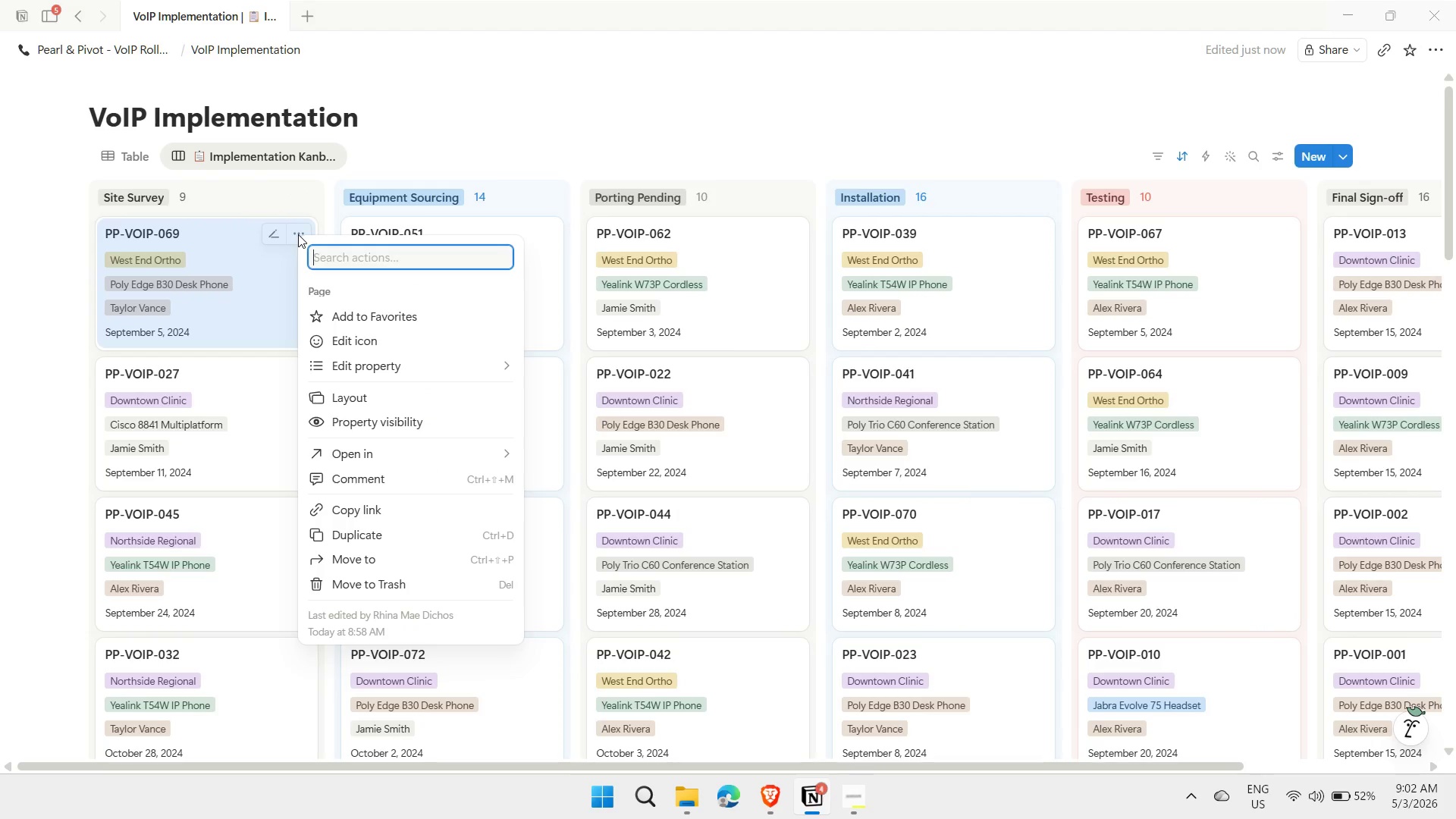 
wait(5.03)
 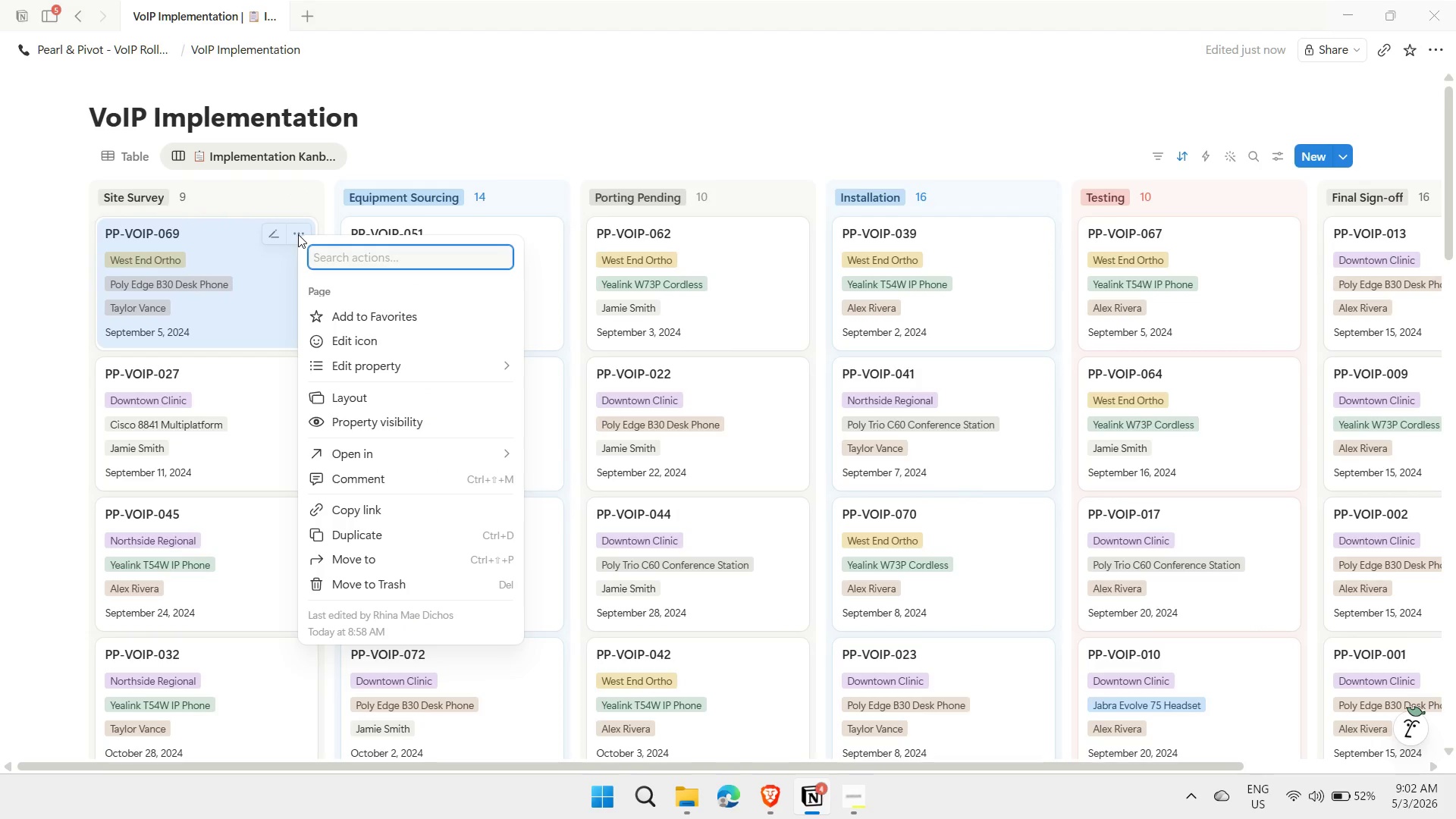 
left_click([268, 234])
 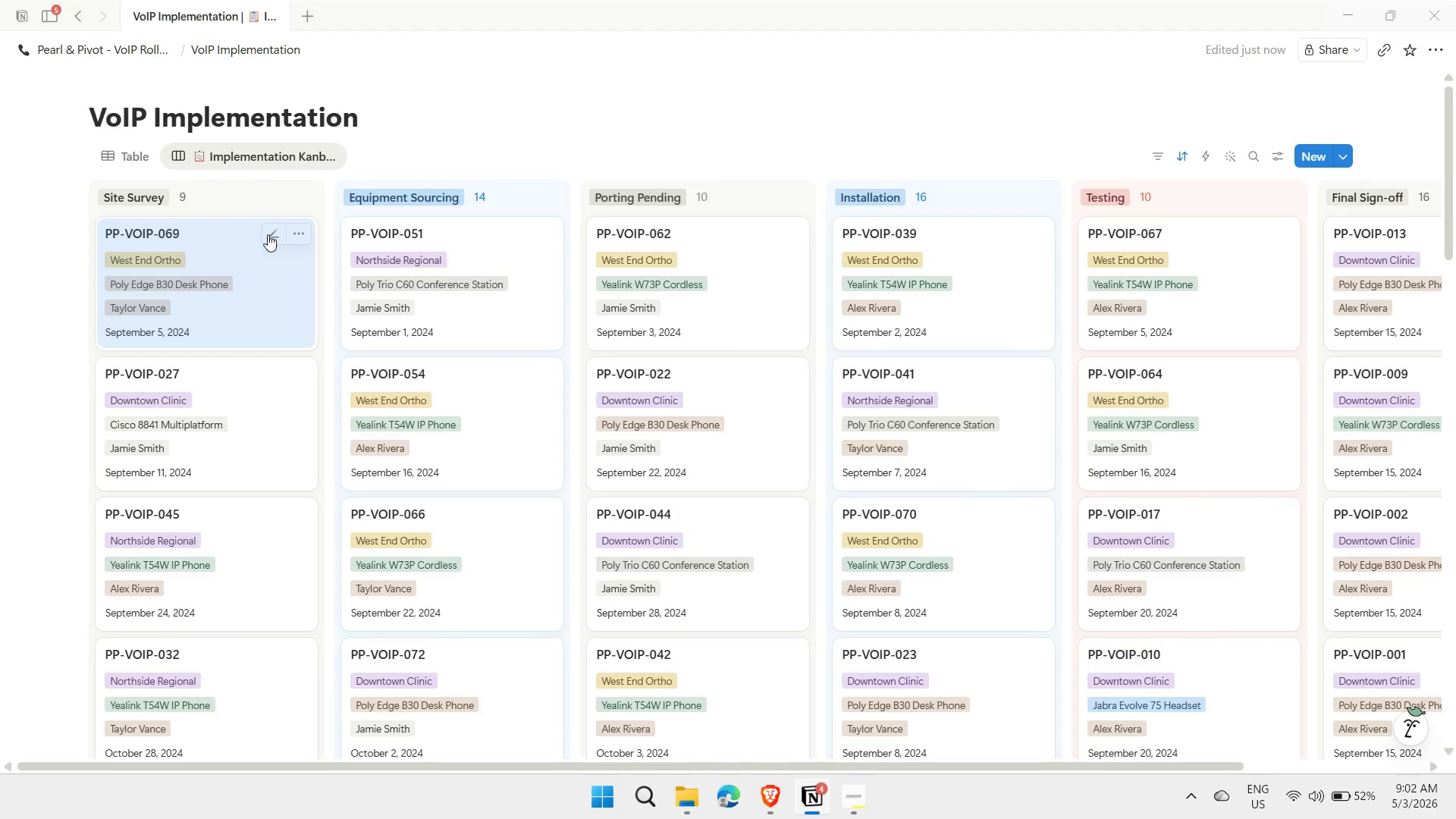 
left_click([268, 234])
 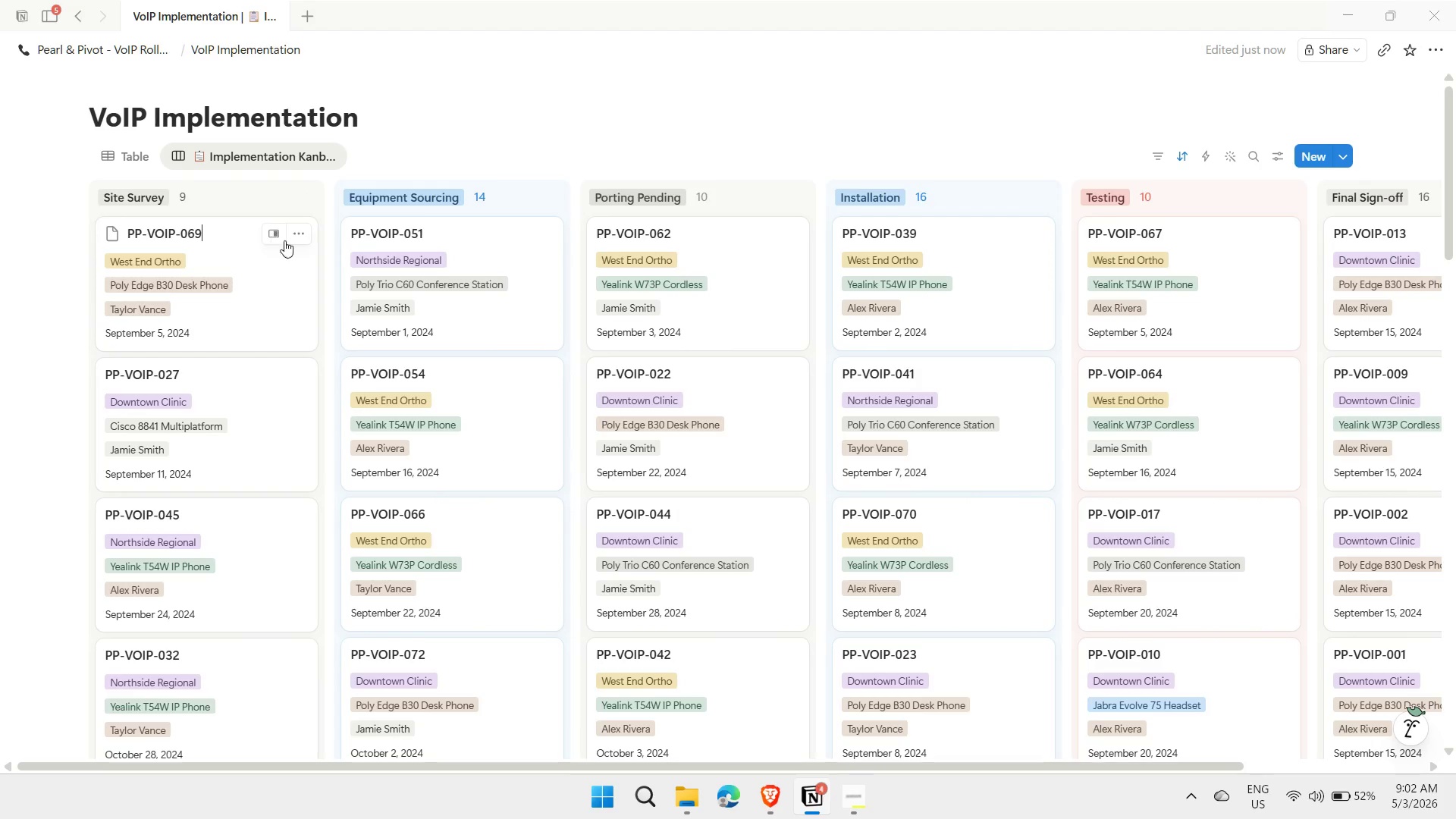 
left_click([300, 237])
 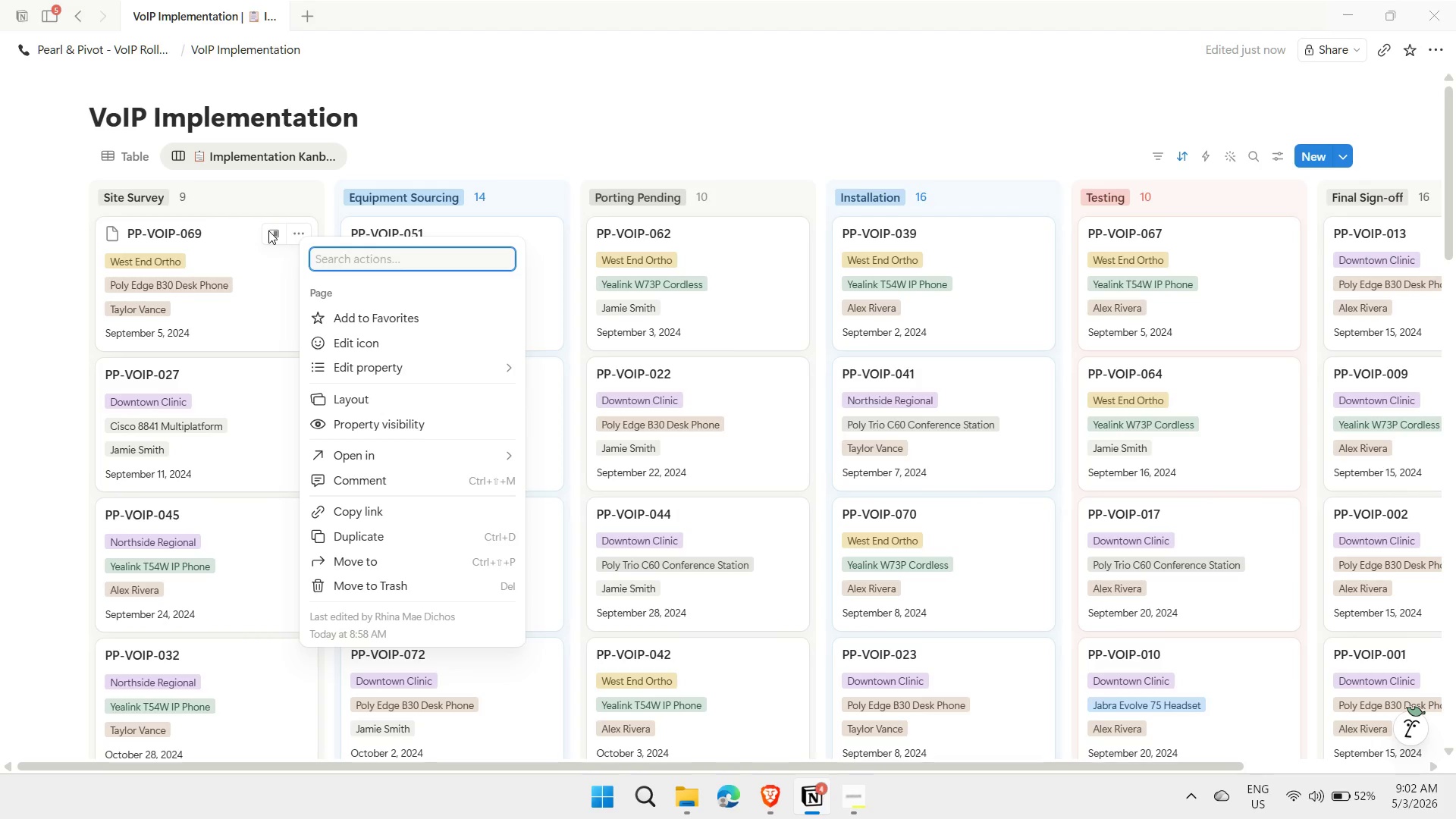 
left_click([268, 231])
 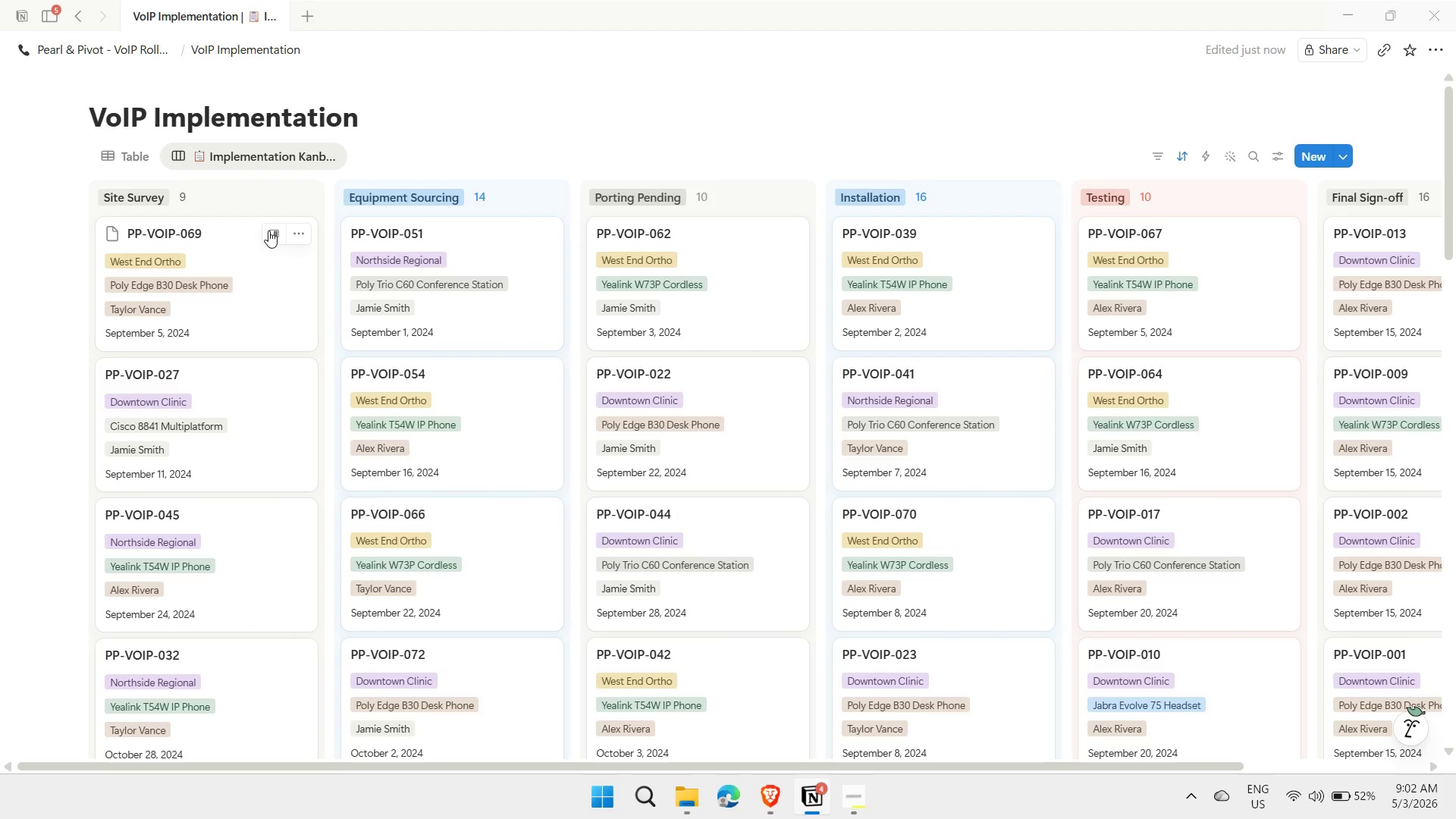 
left_click([268, 231])
 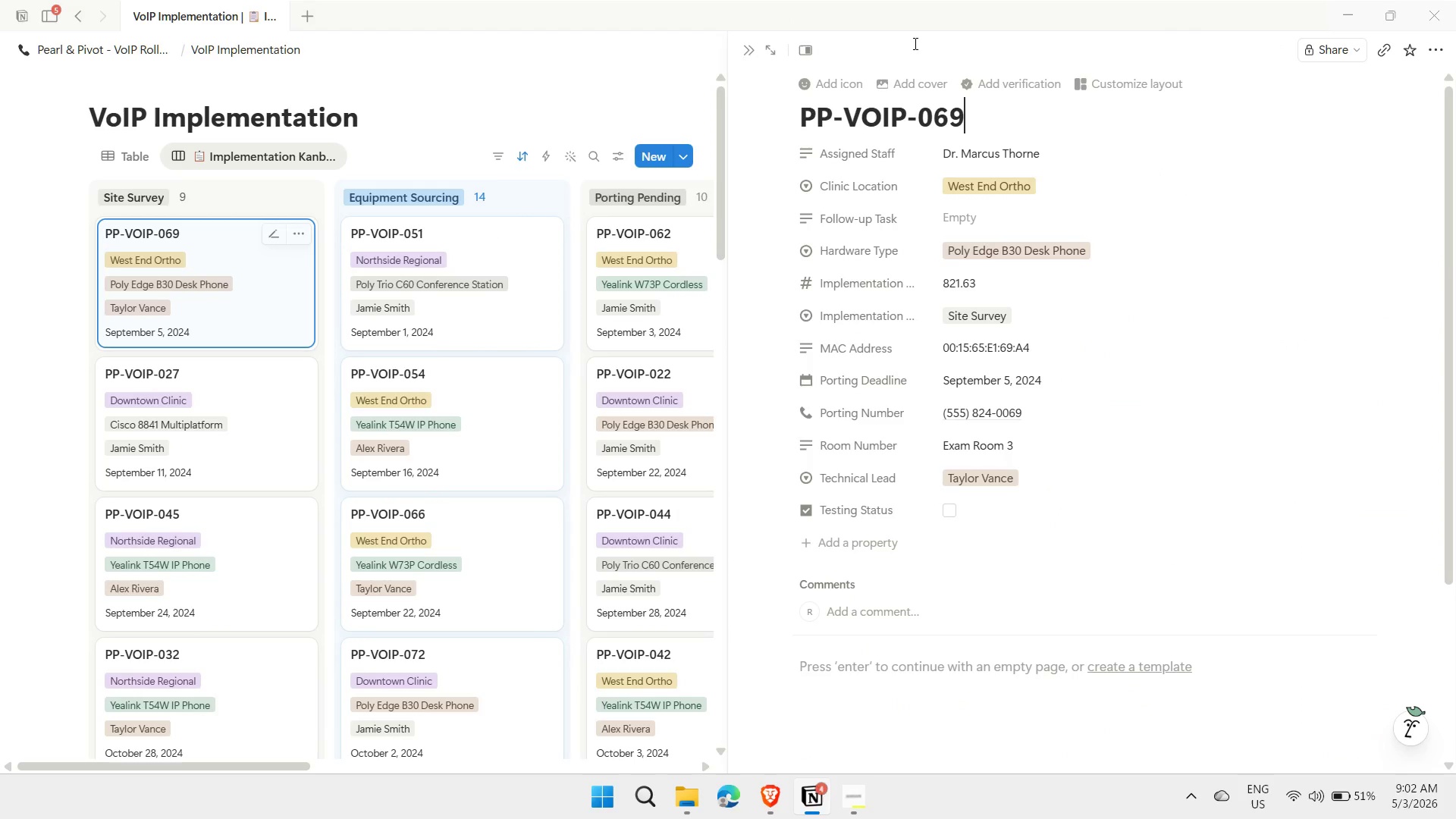 
wait(7.17)
 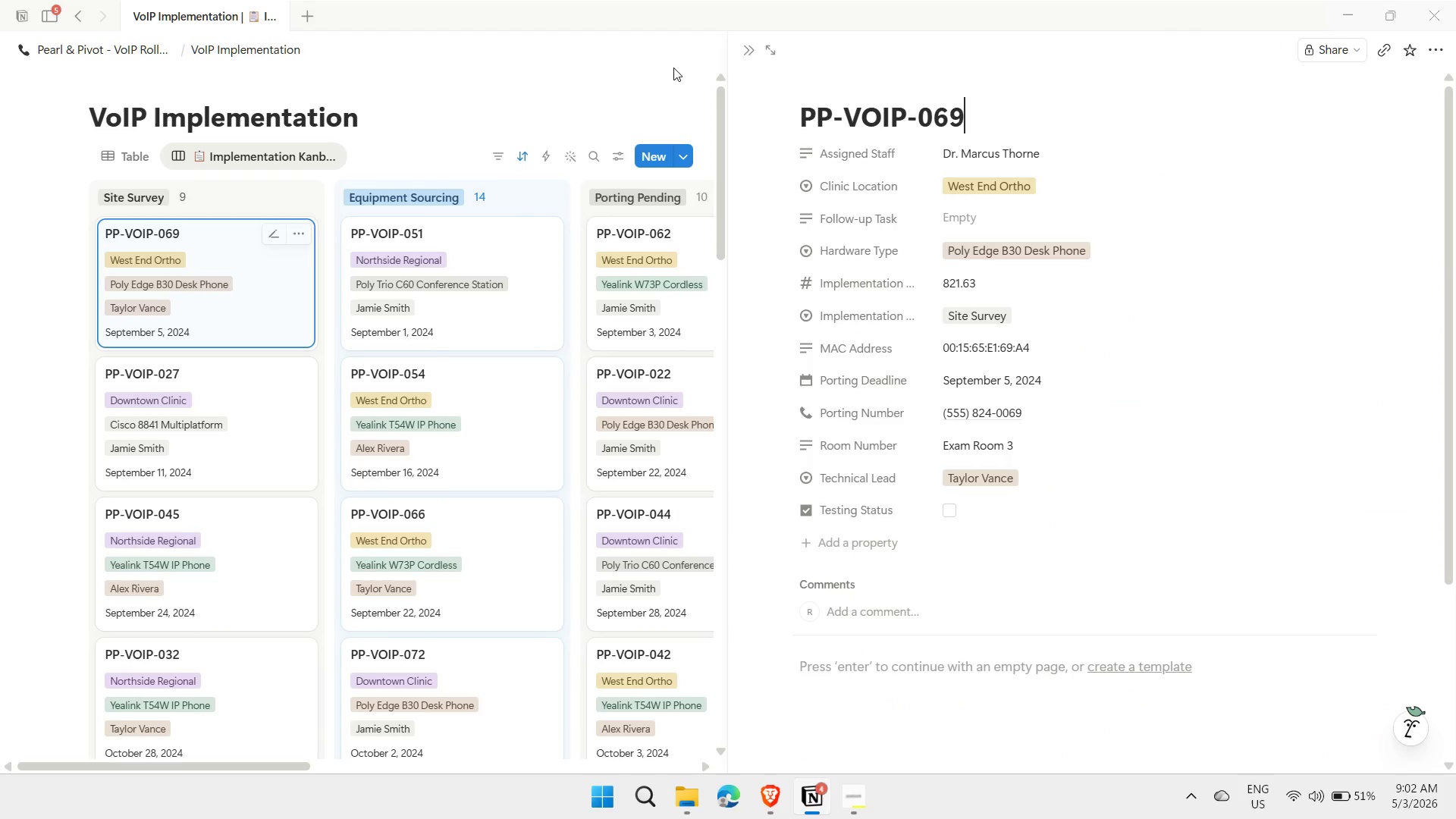 
left_click([1122, 84])
 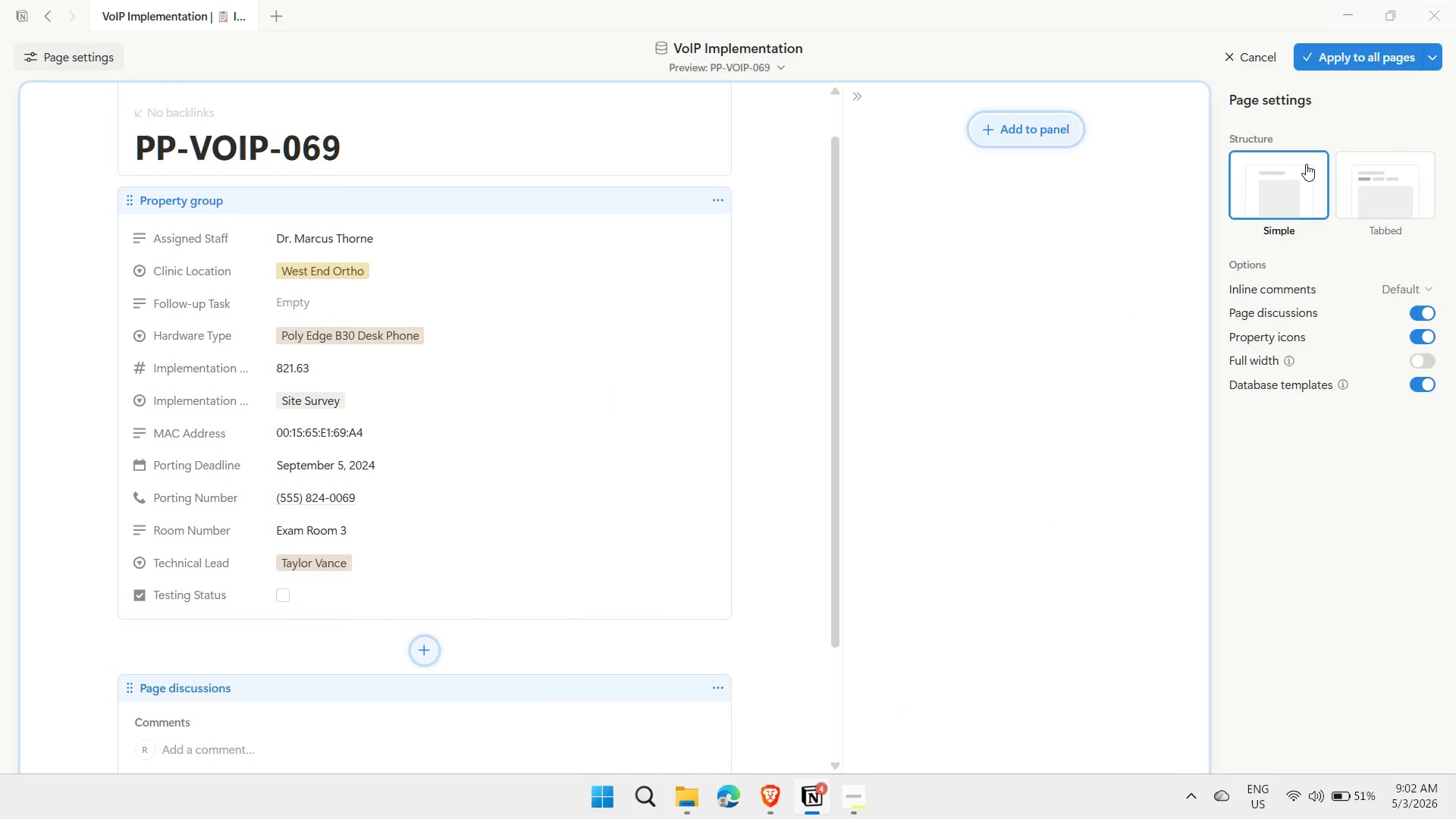 
left_click([1362, 187])
 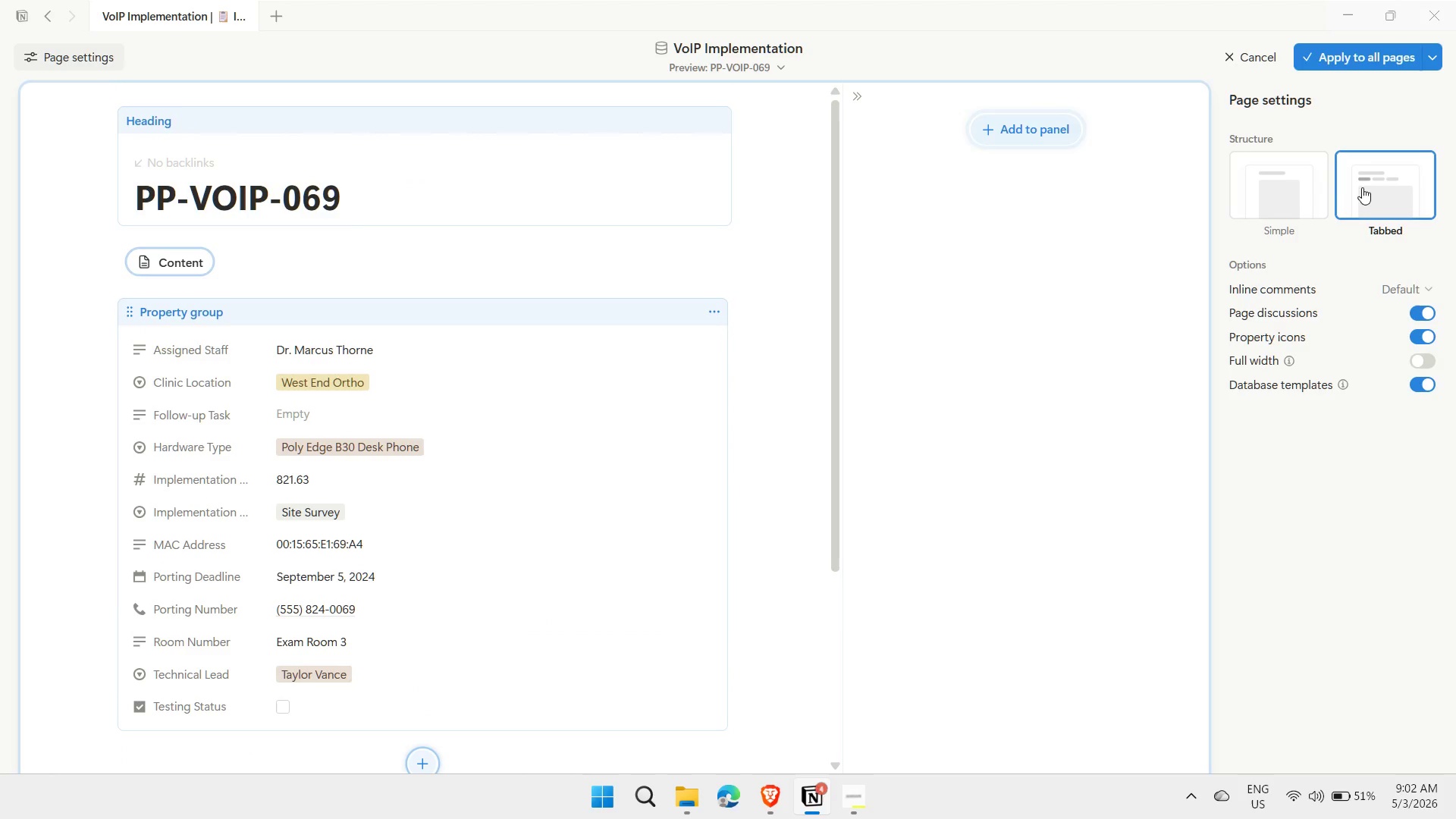 
left_click([1285, 180])
 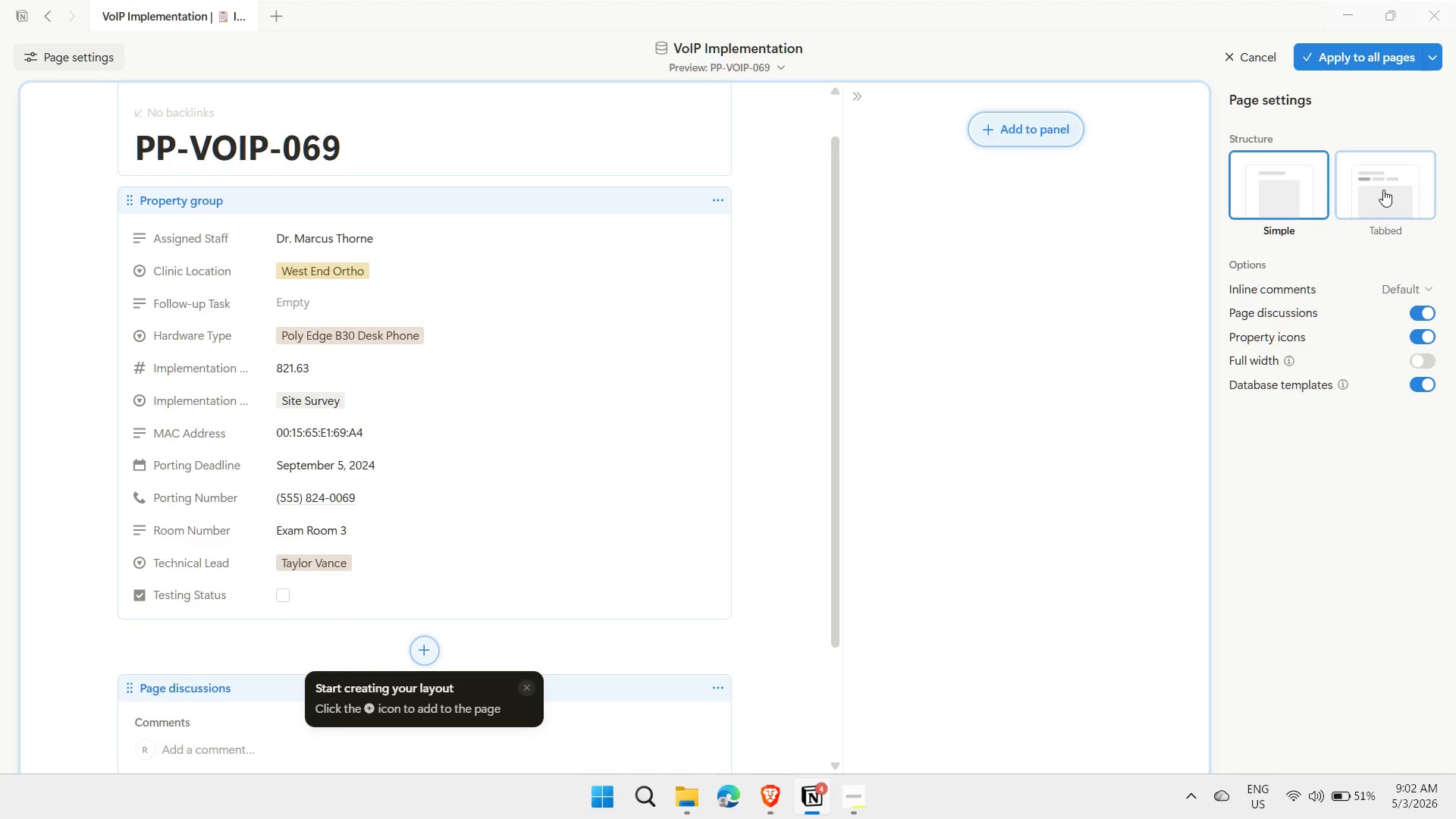 
left_click([1241, 52])
 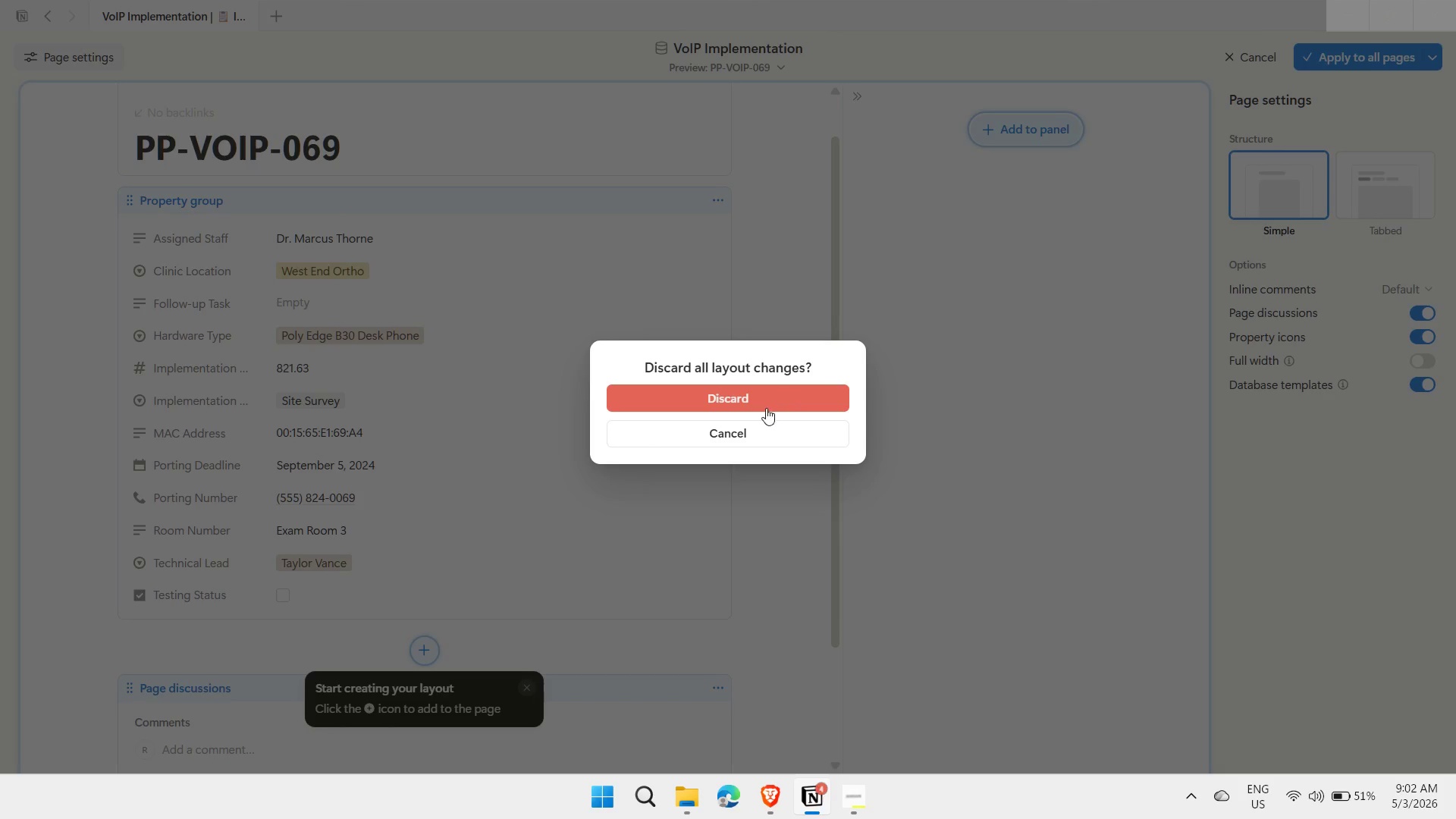 
left_click([764, 410])
 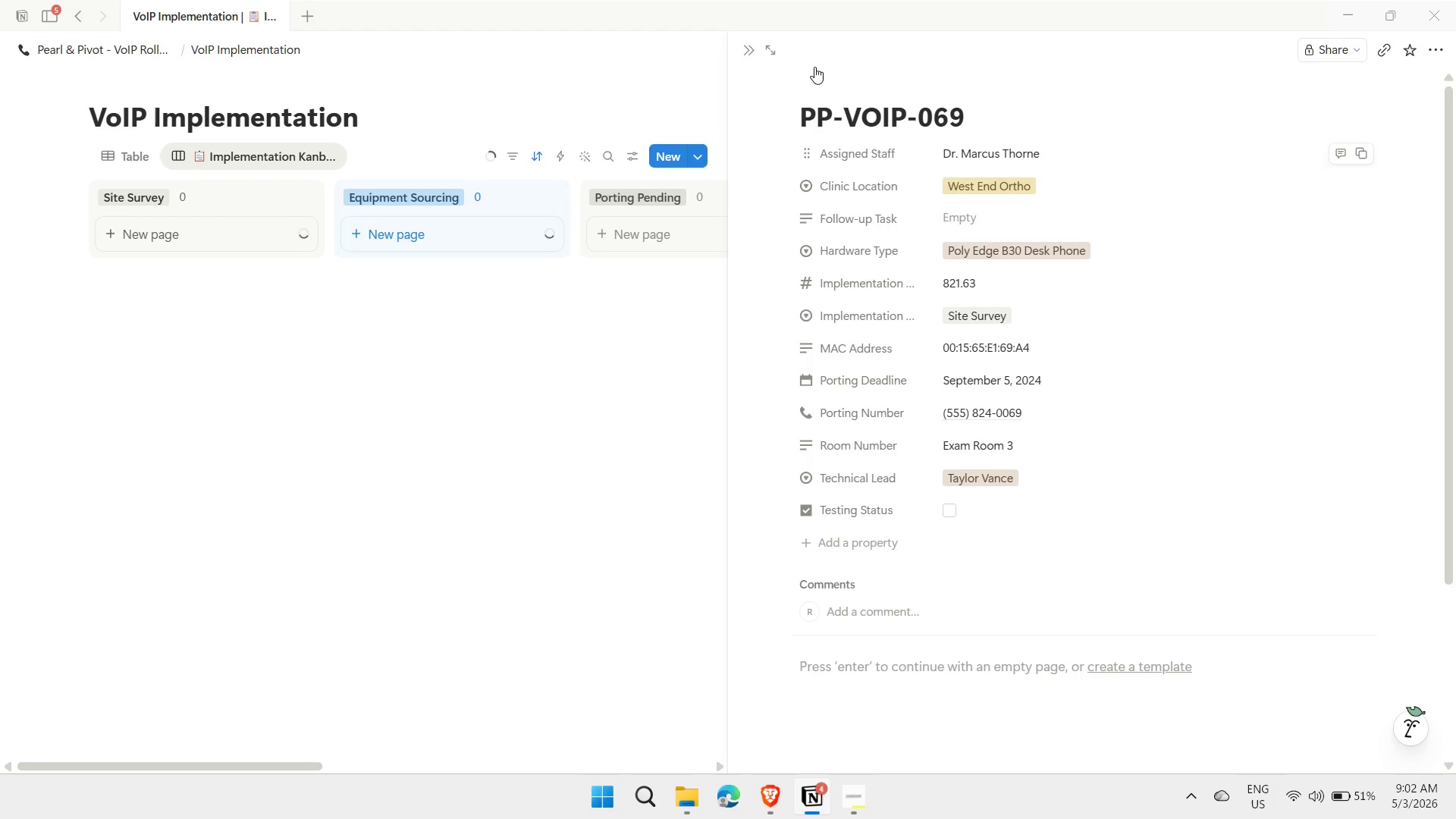 
left_click([748, 53])
 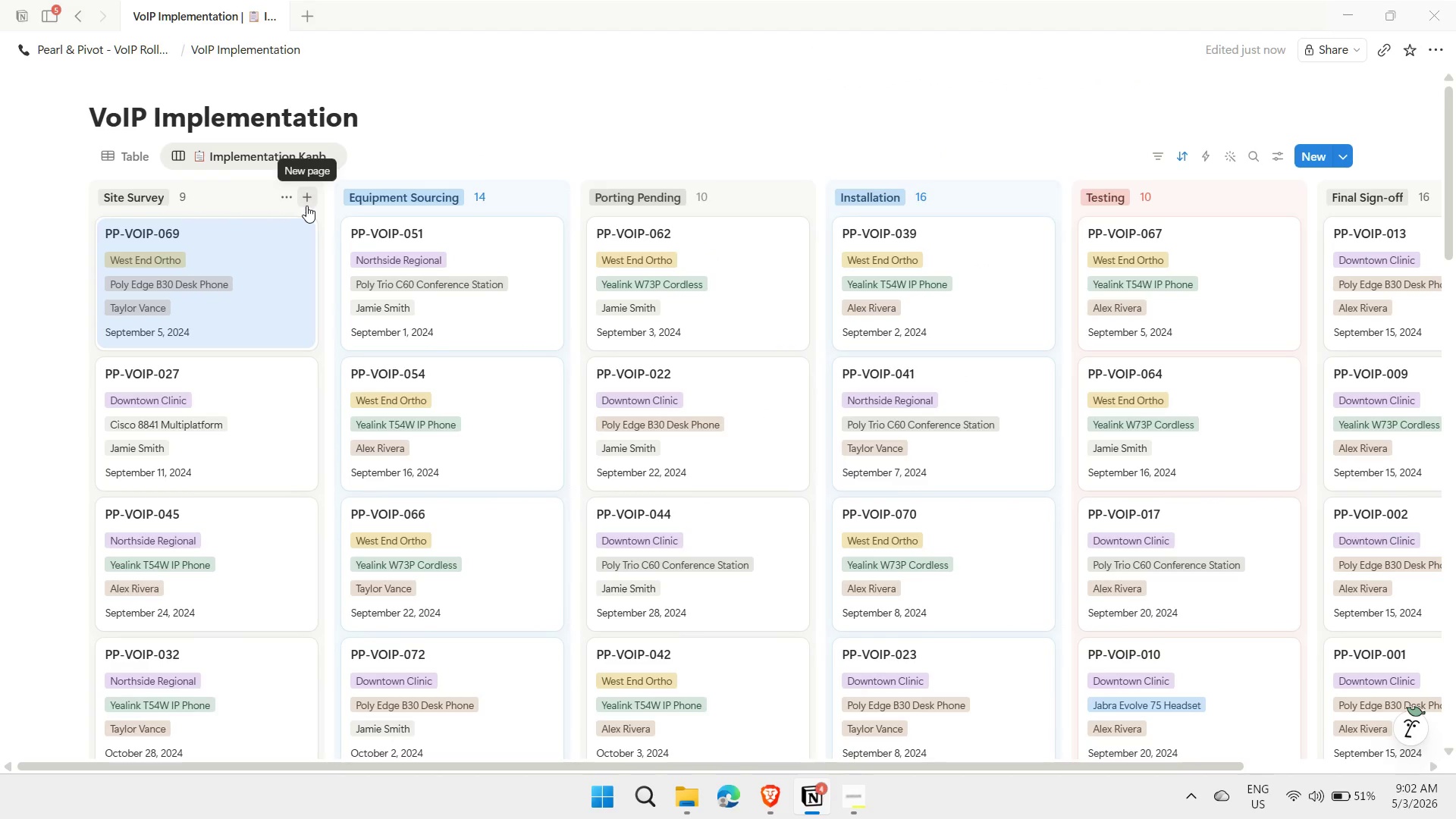 
left_click([282, 201])
 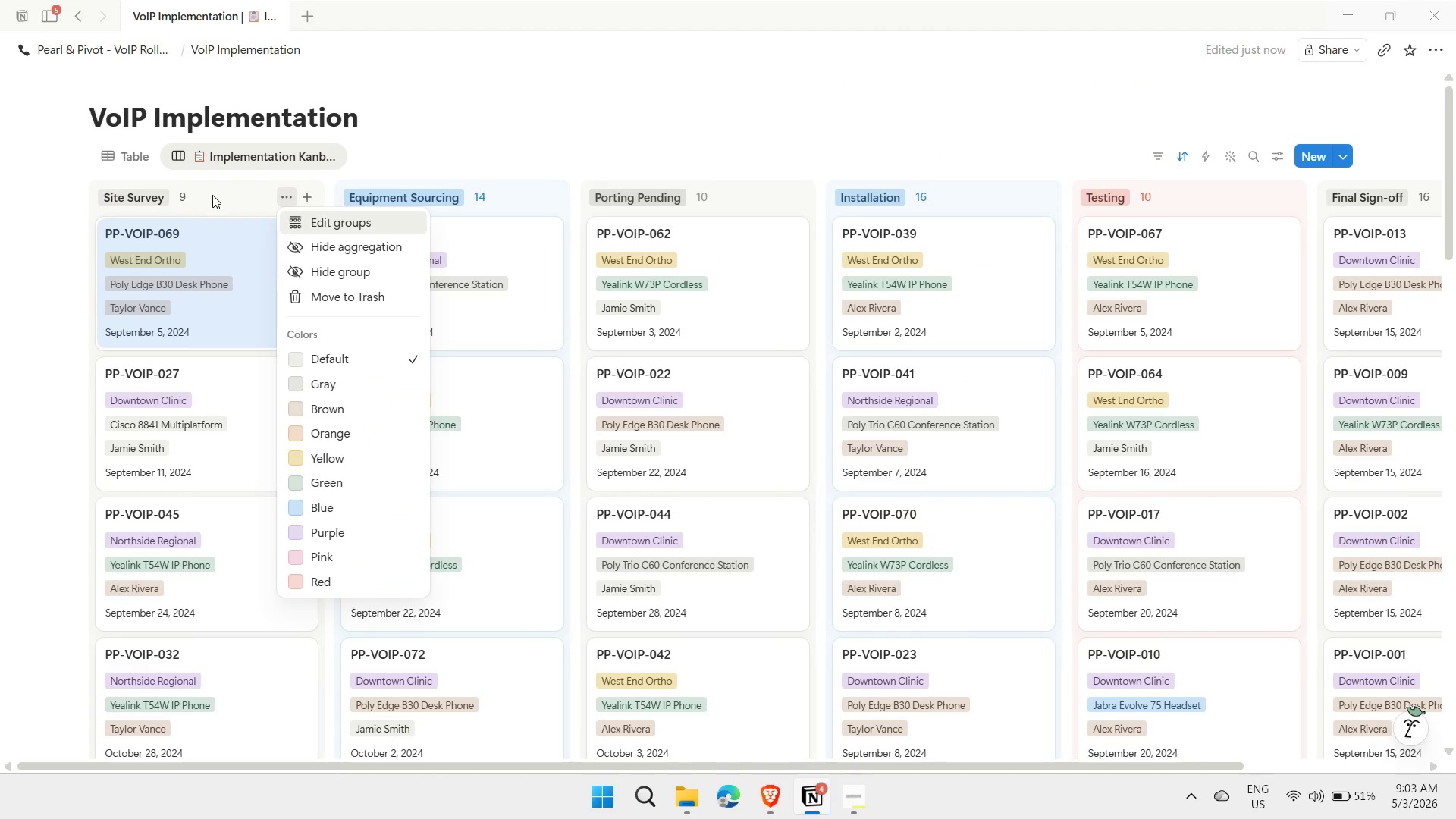 
left_click([212, 195])
 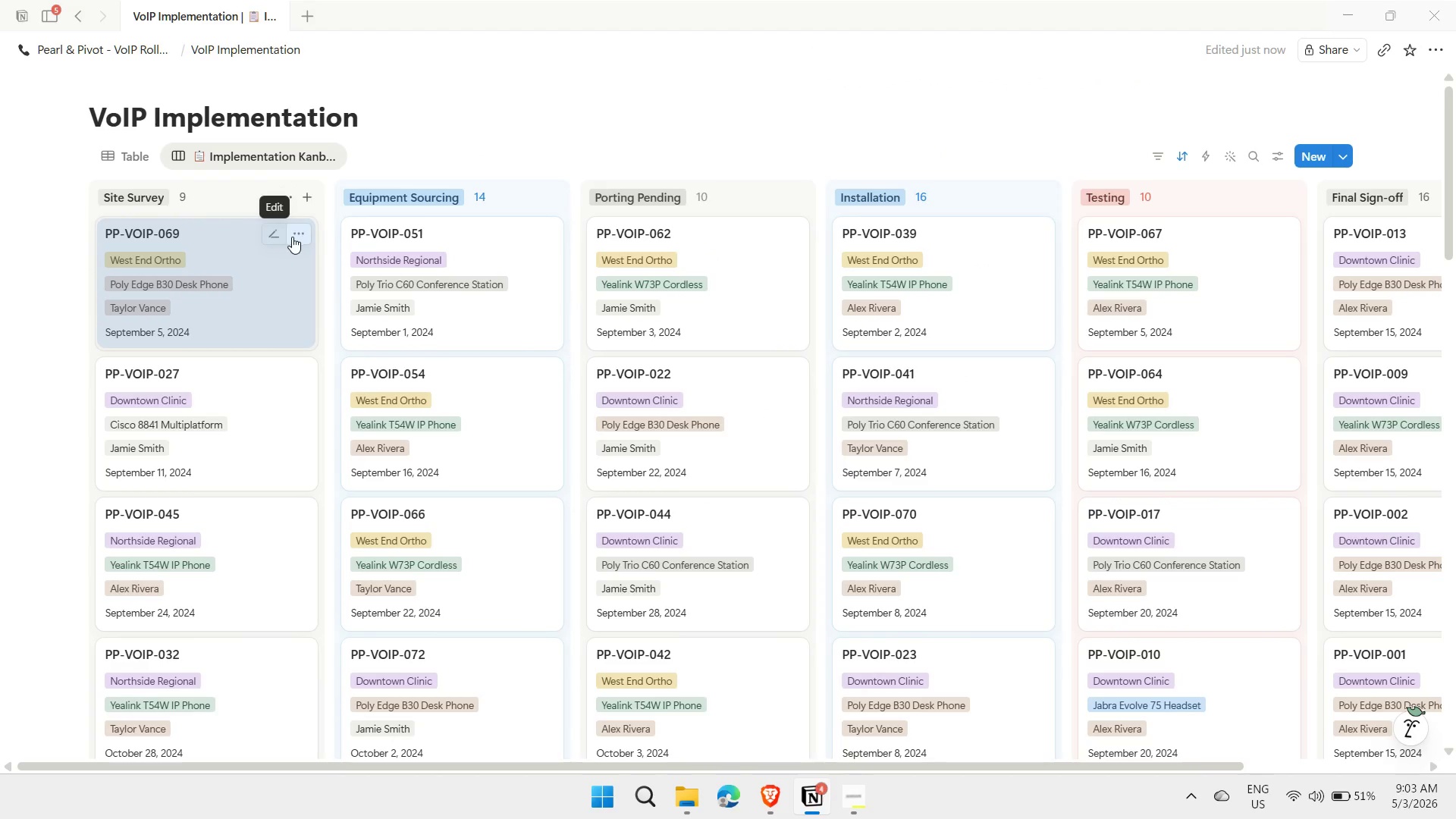 
left_click([293, 237])
 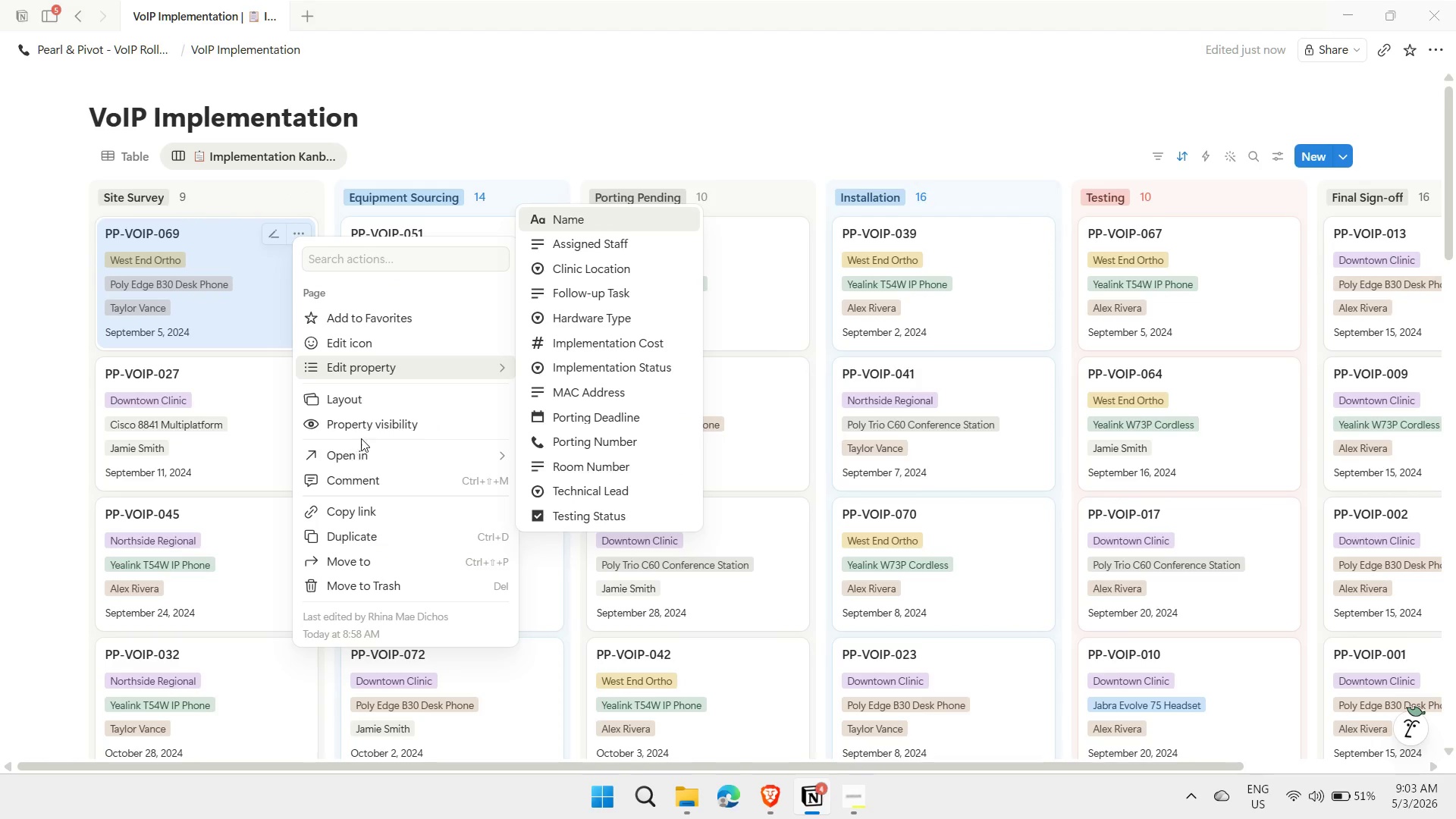 
mouse_move([398, 363])
 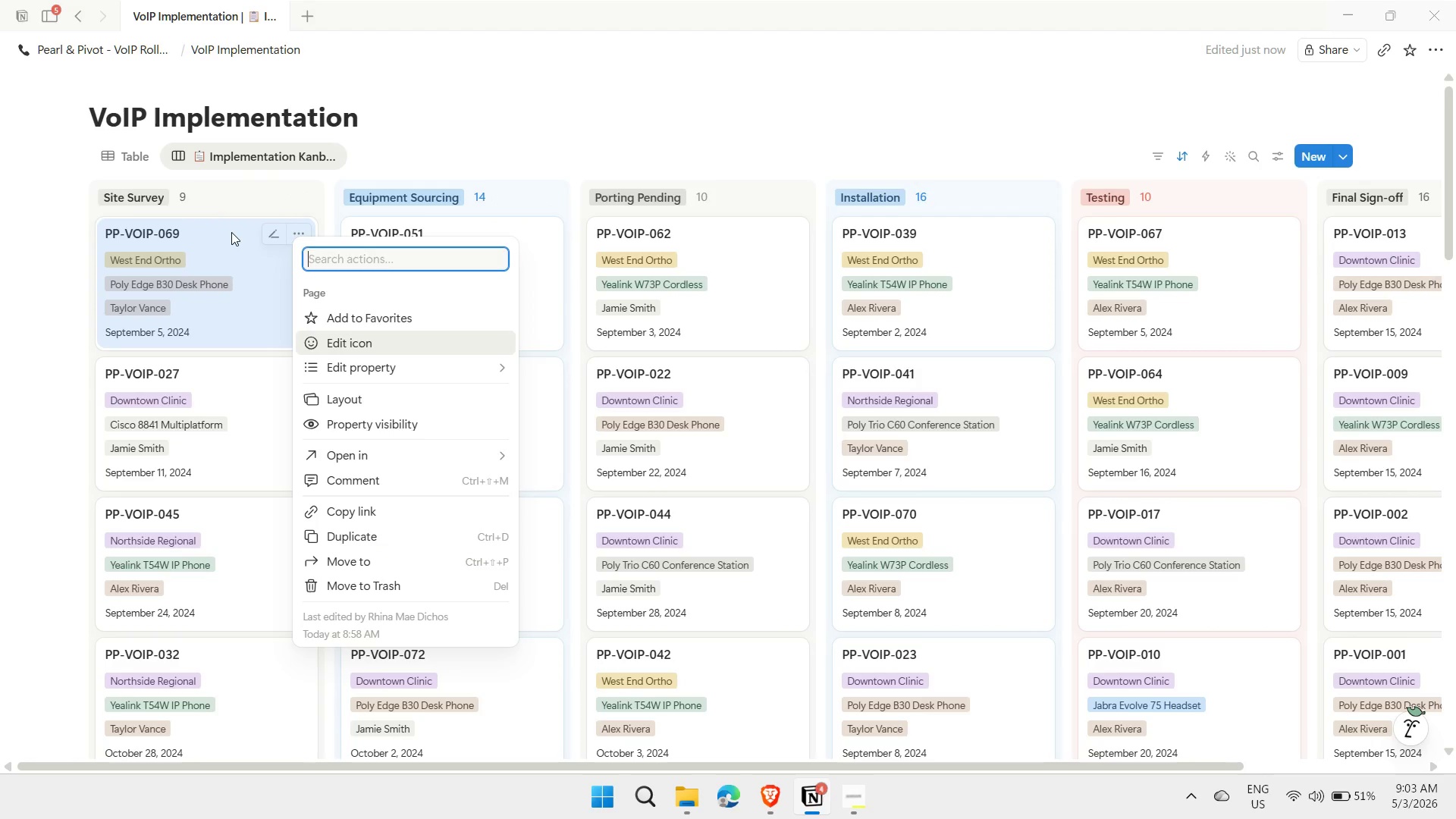 
left_click([231, 232])
 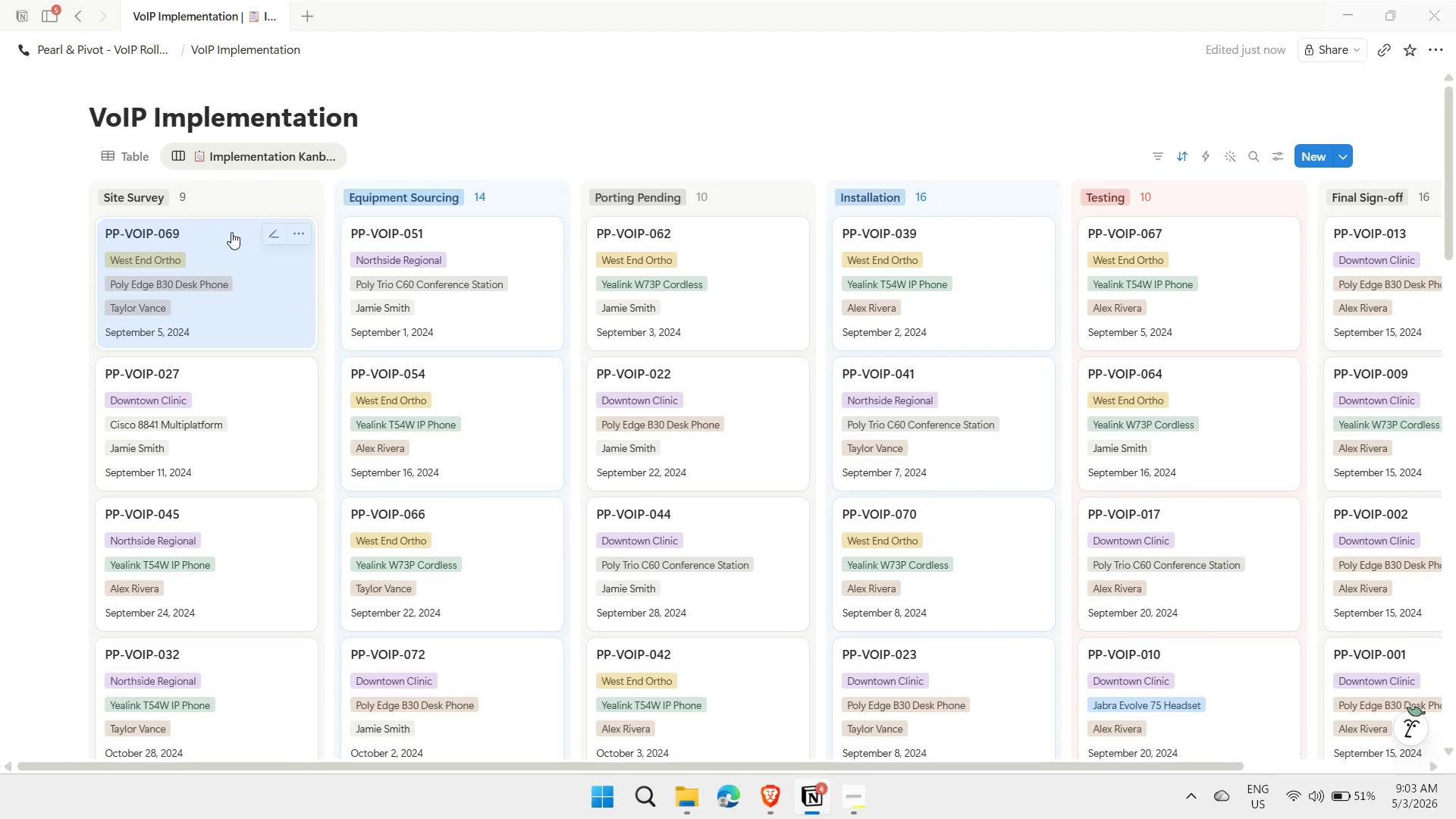 
right_click([231, 232])
 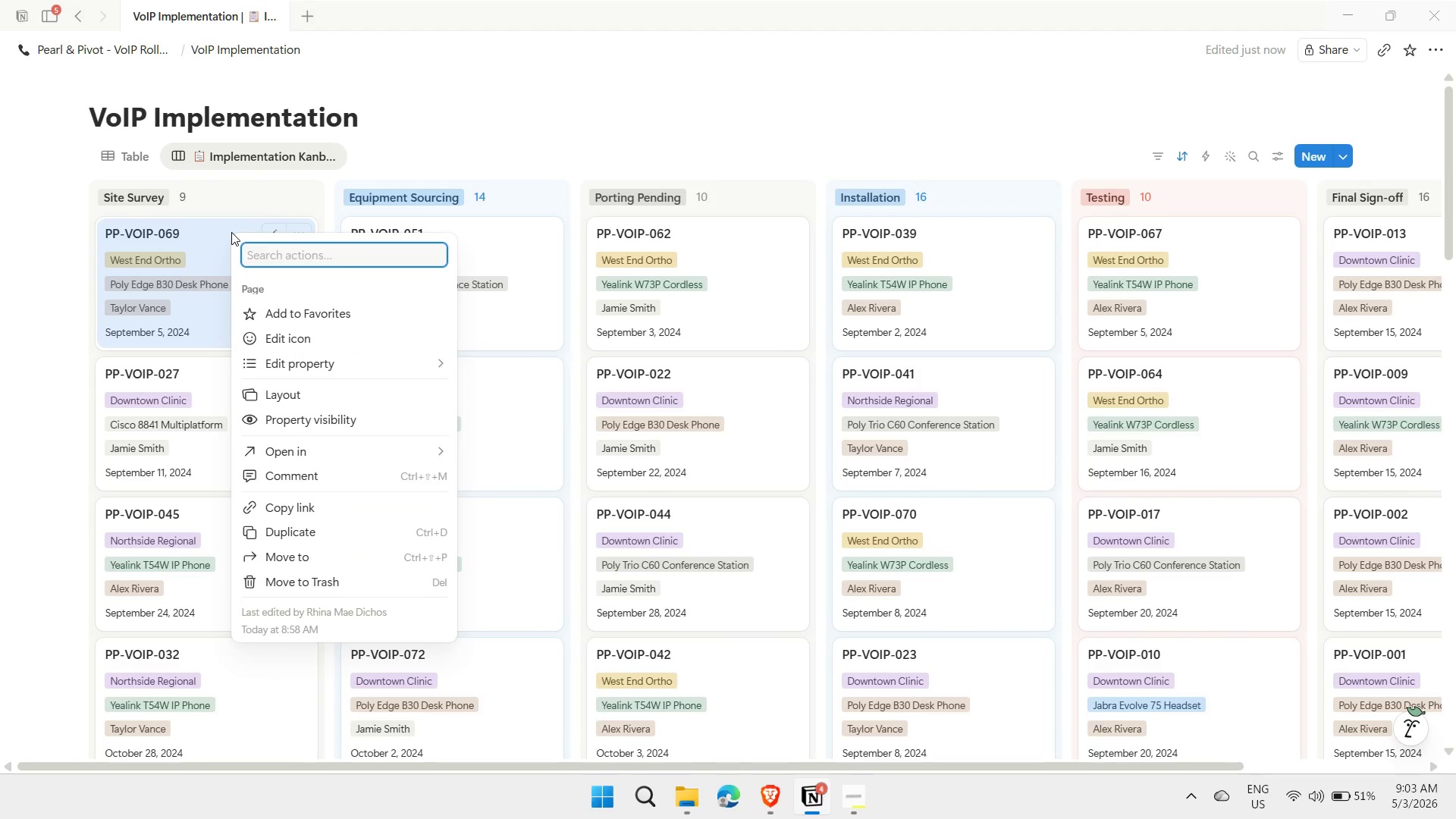 
left_click([231, 232])
 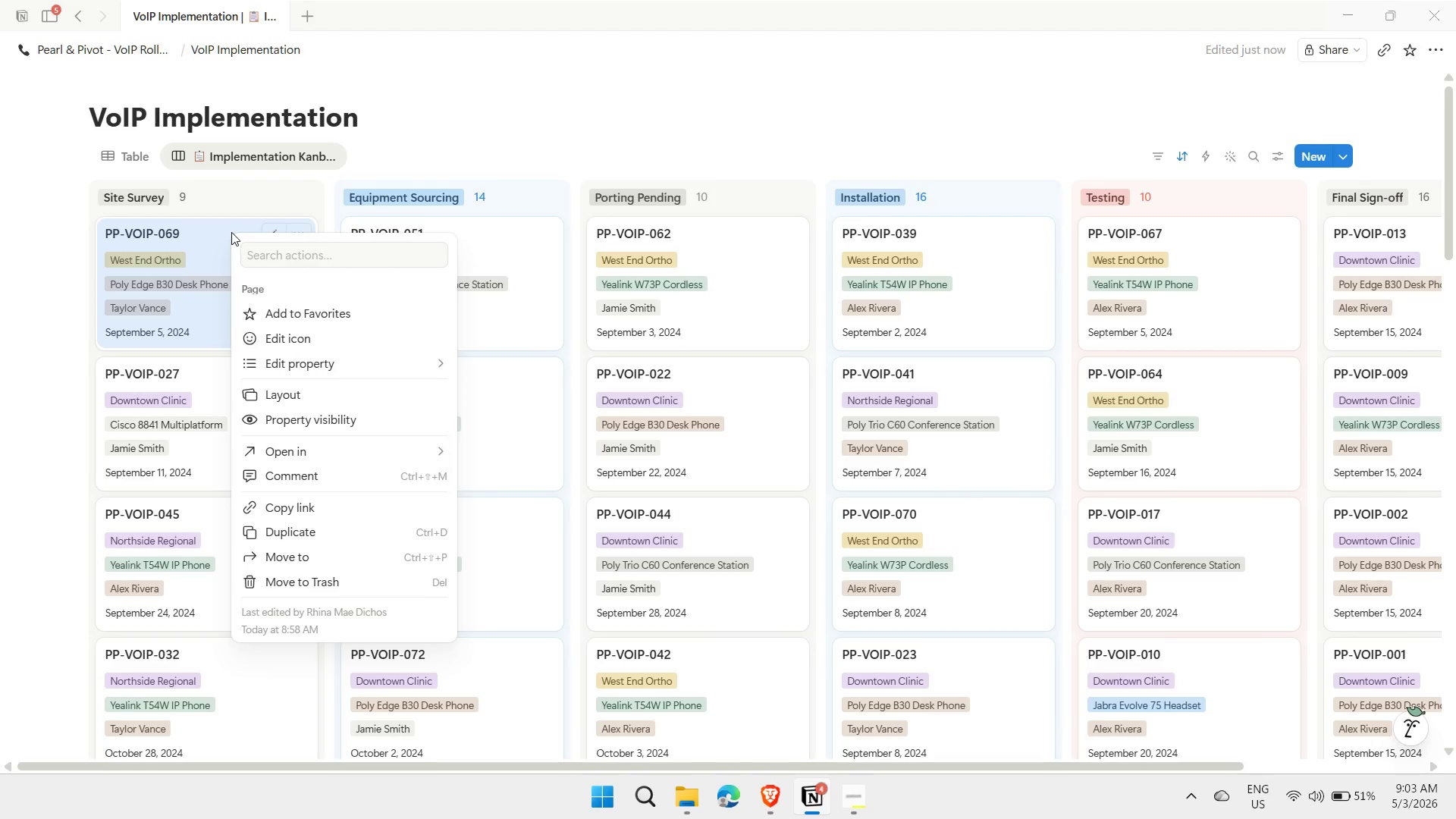 
left_click([218, 224])
 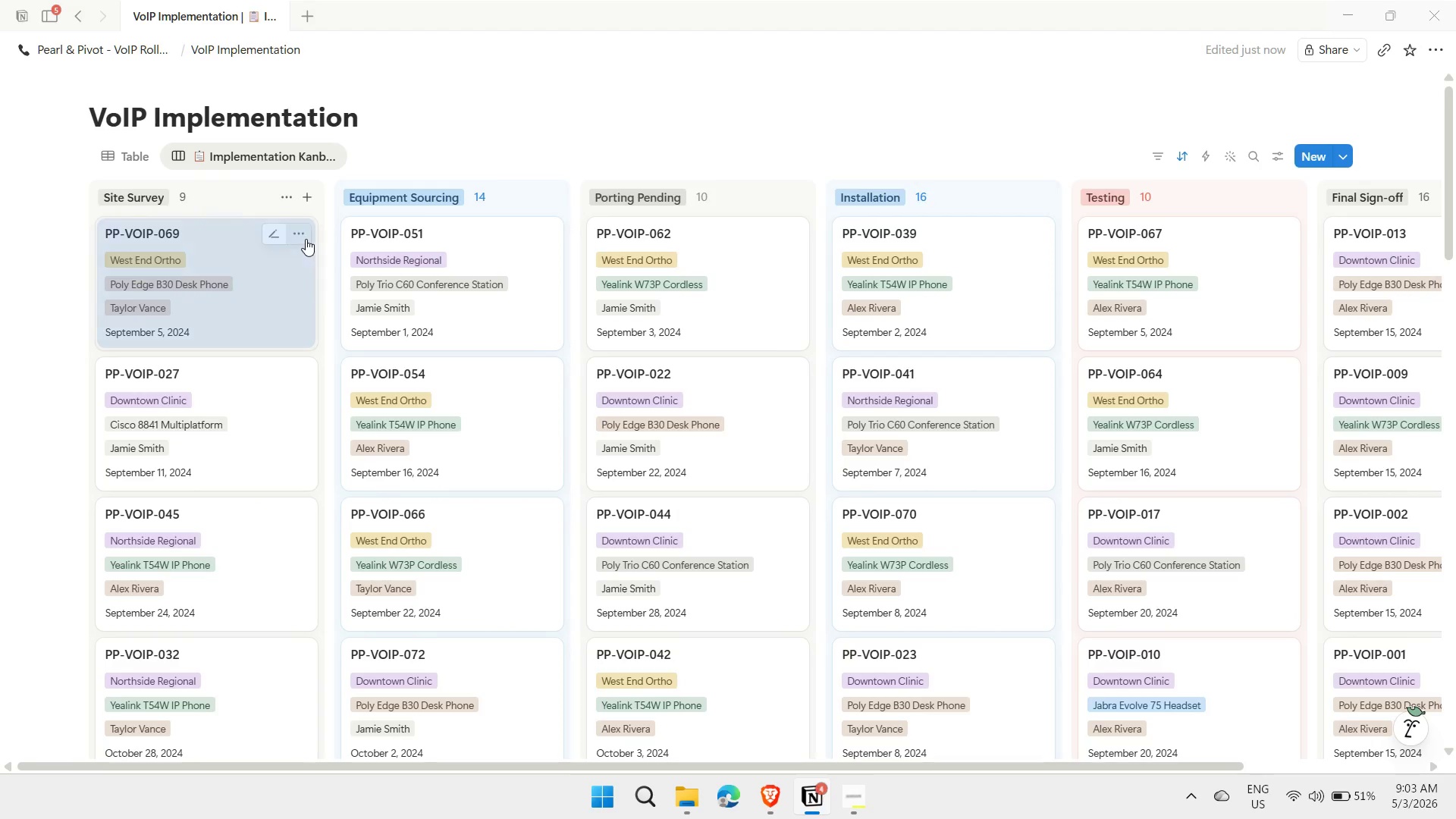 
left_click([306, 239])
 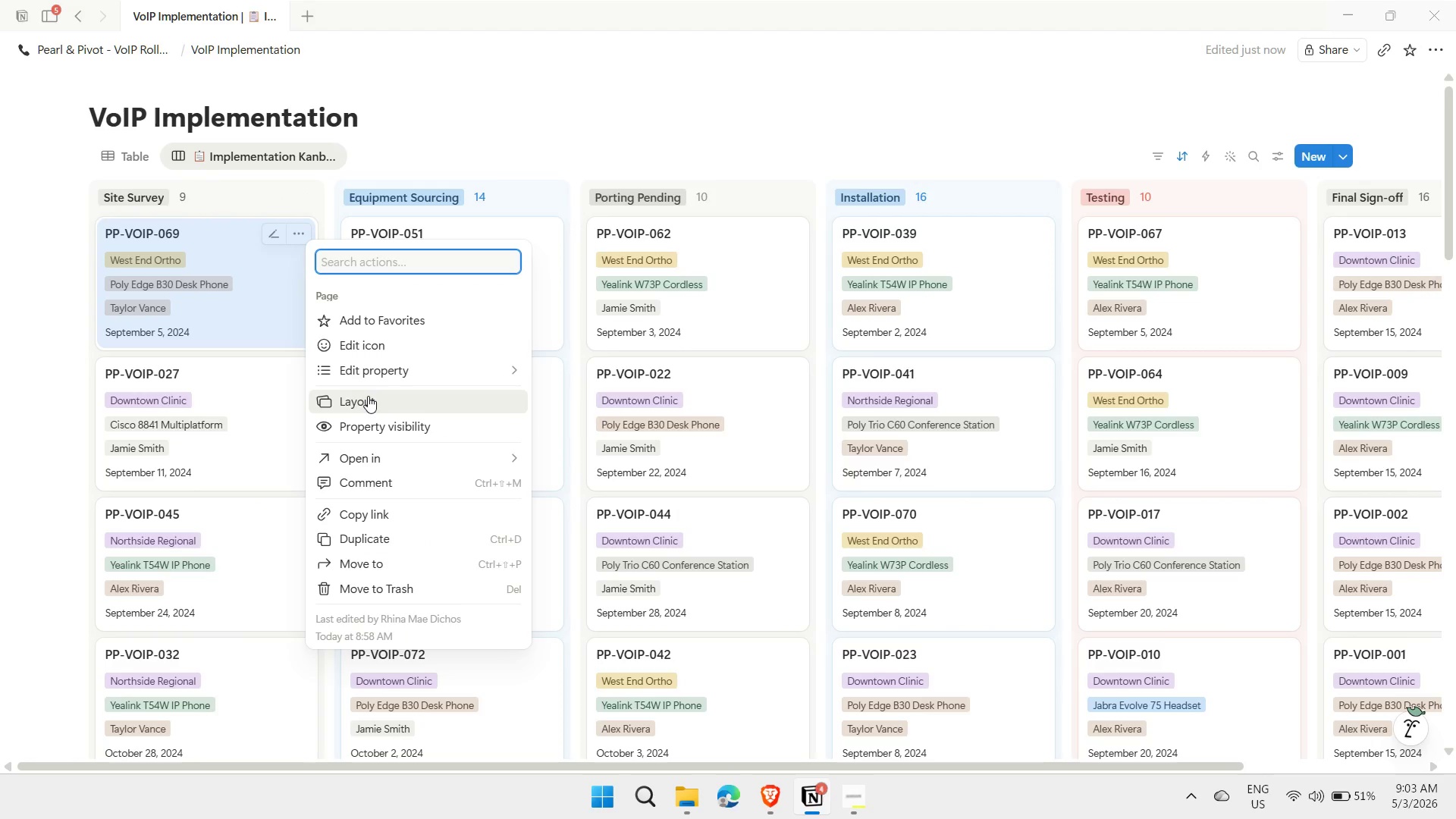 
left_click([365, 399])
 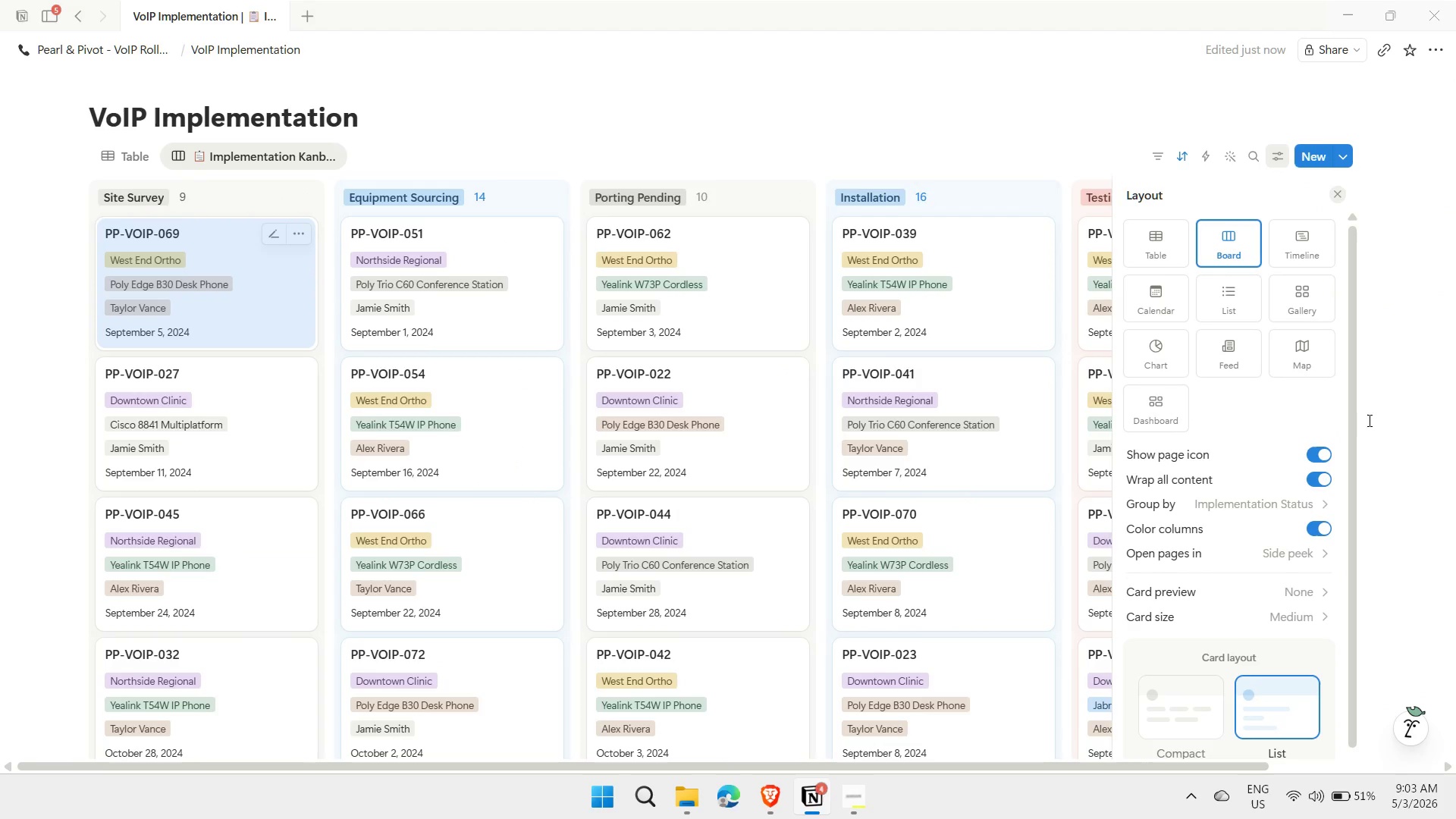 
left_click_drag(start_coordinate=[1354, 417], to_coordinate=[1352, 513])
 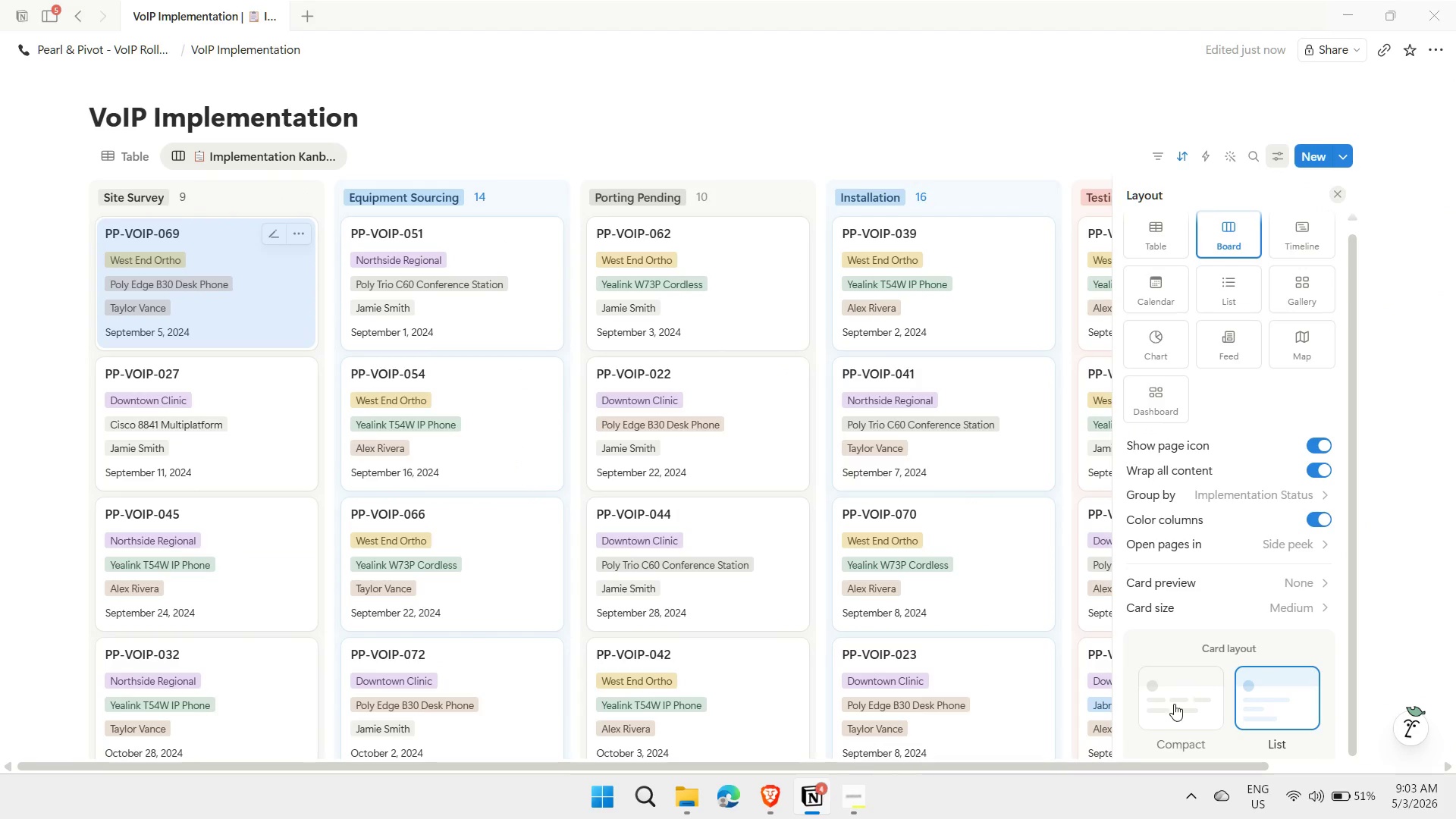 
left_click([1162, 716])
 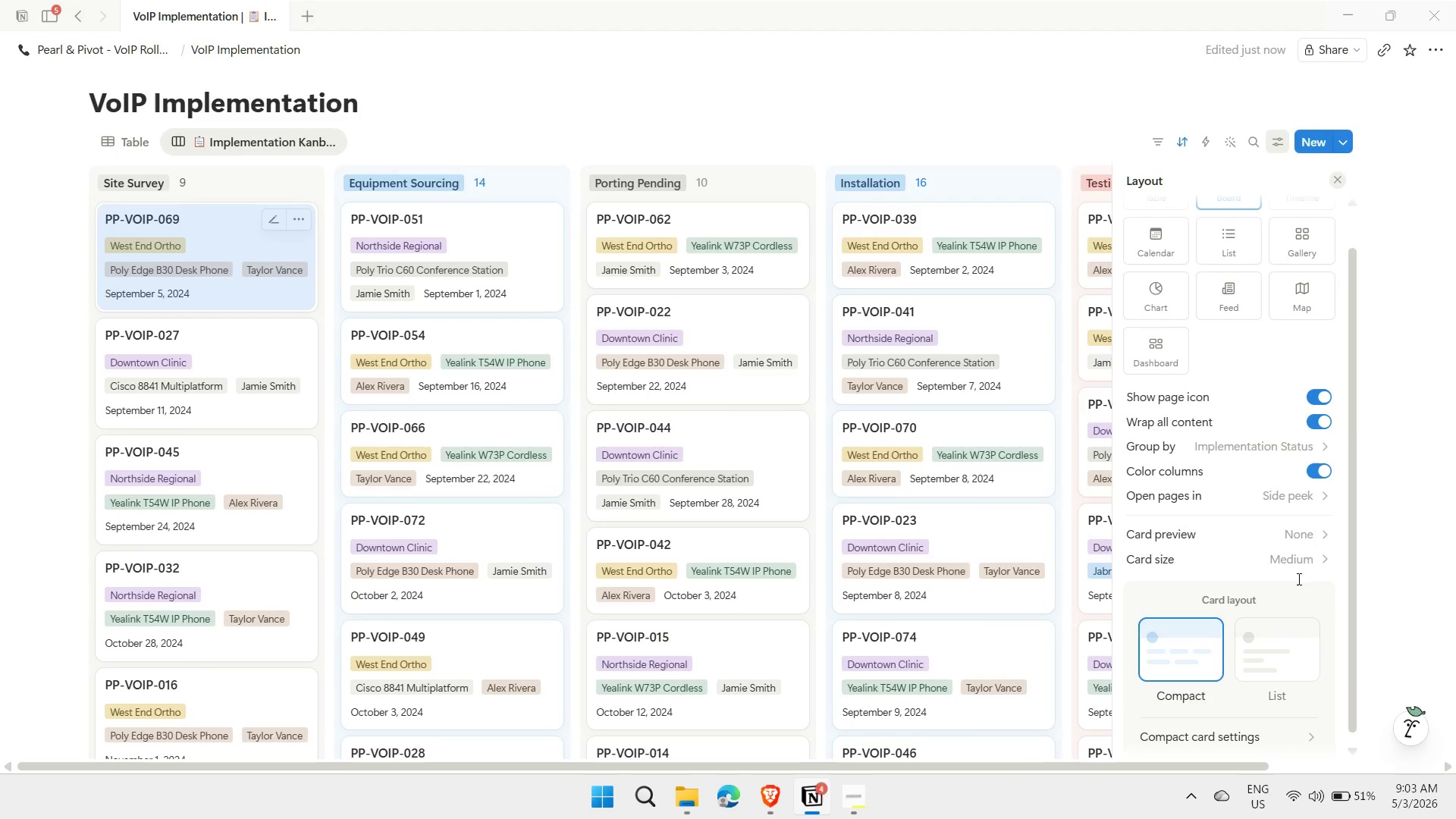 
left_click([1304, 536])
 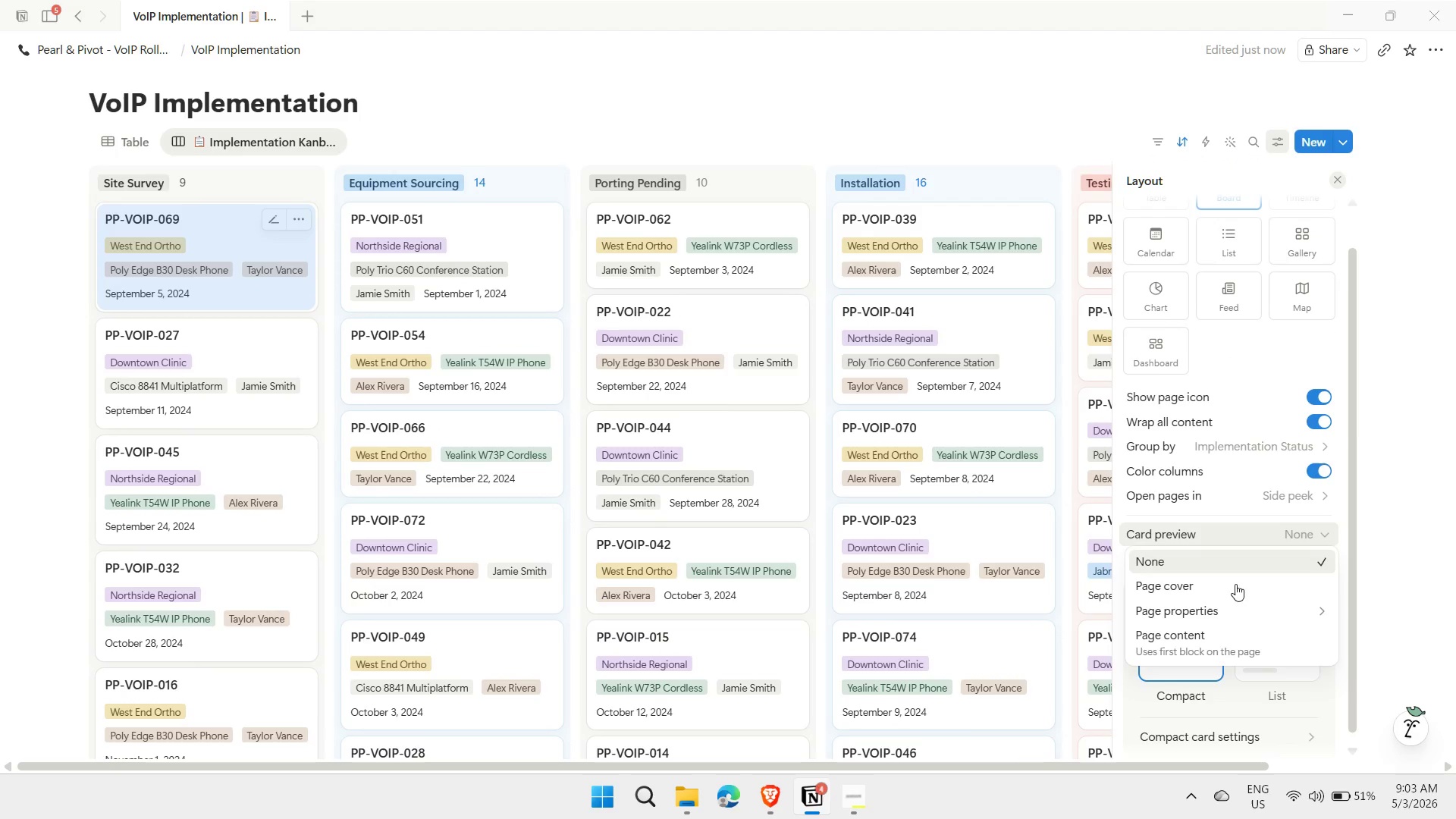 
left_click([1206, 612])
 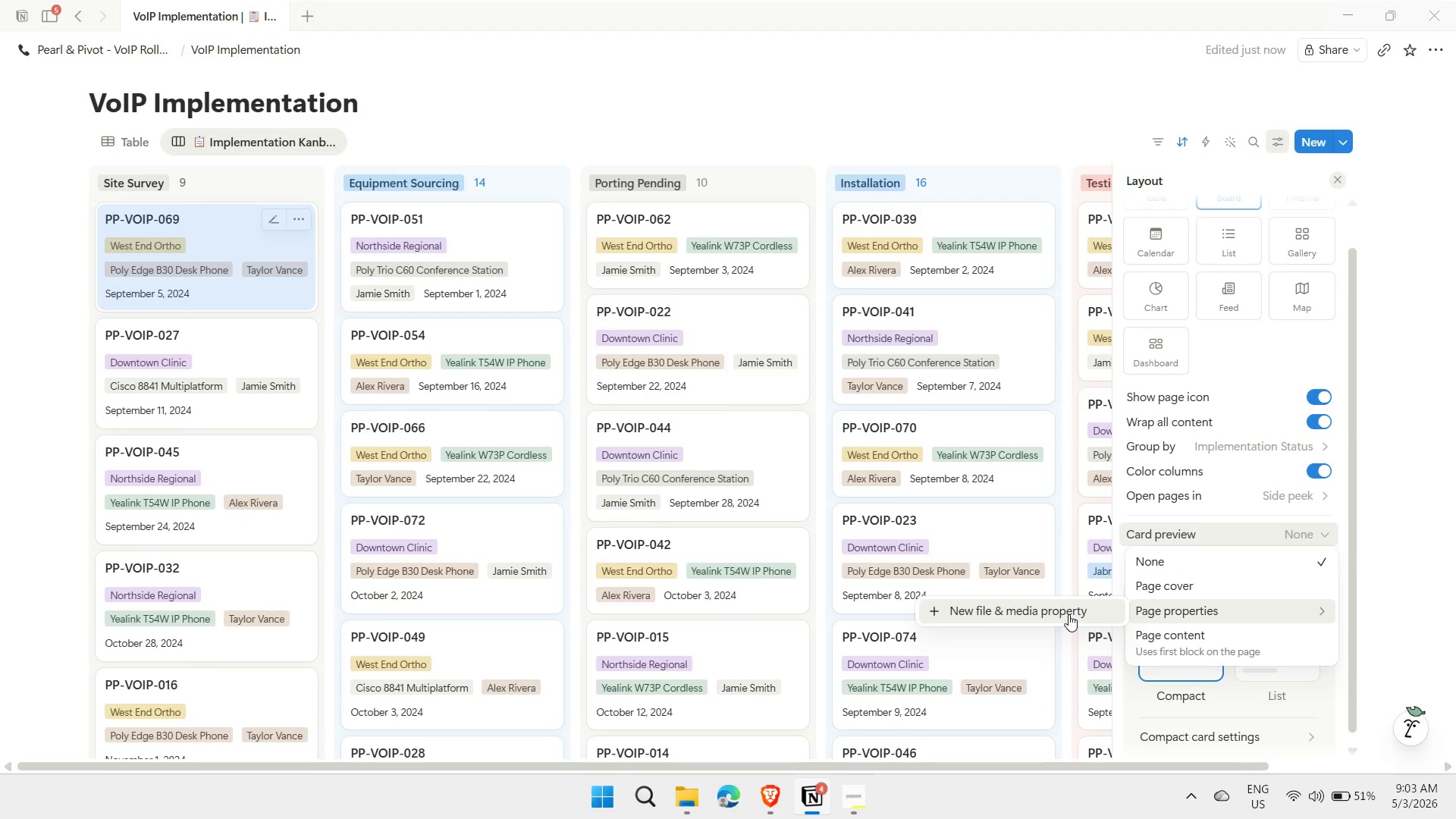 
left_click([1068, 614])
 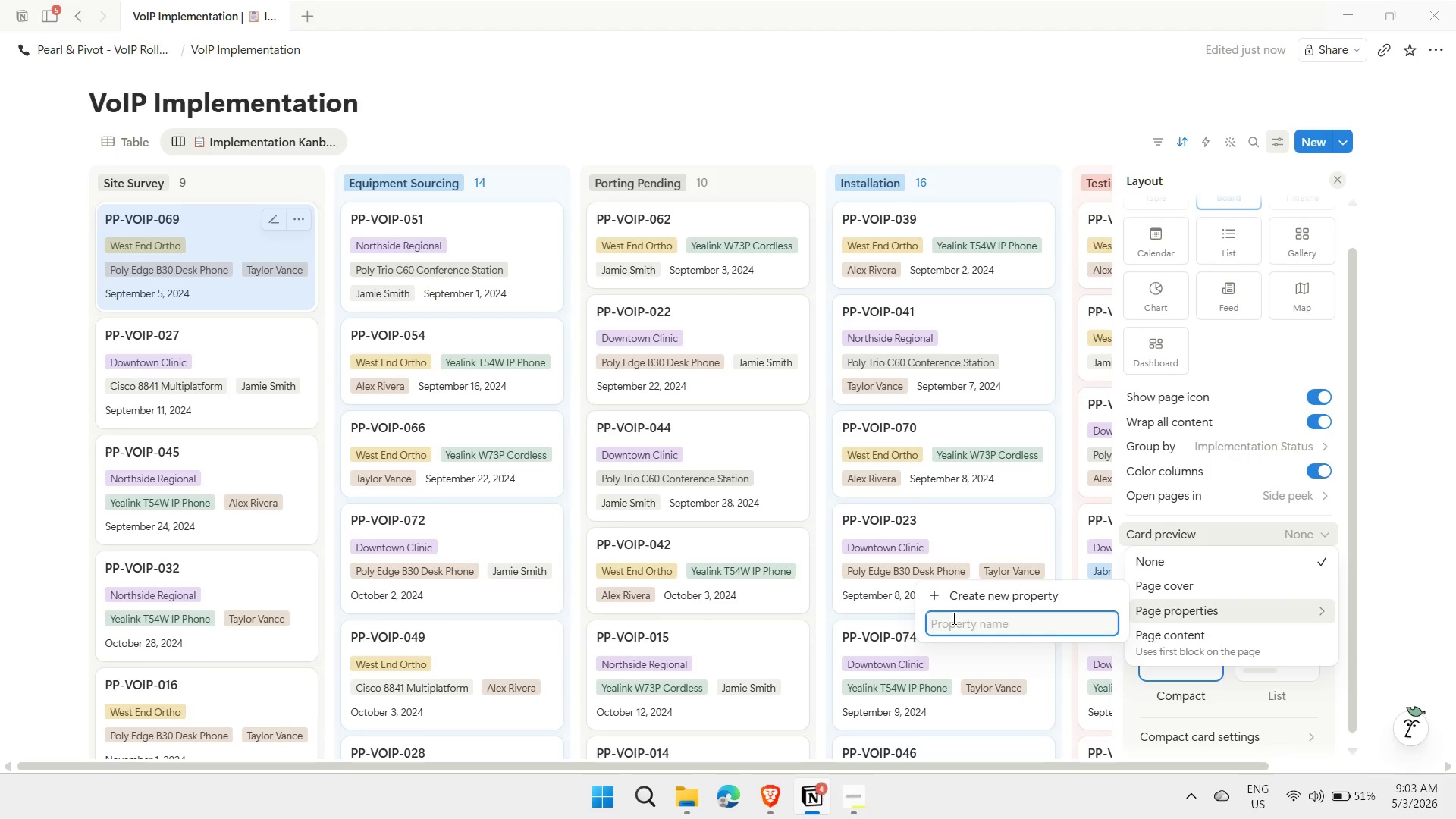 
wait(5.3)
 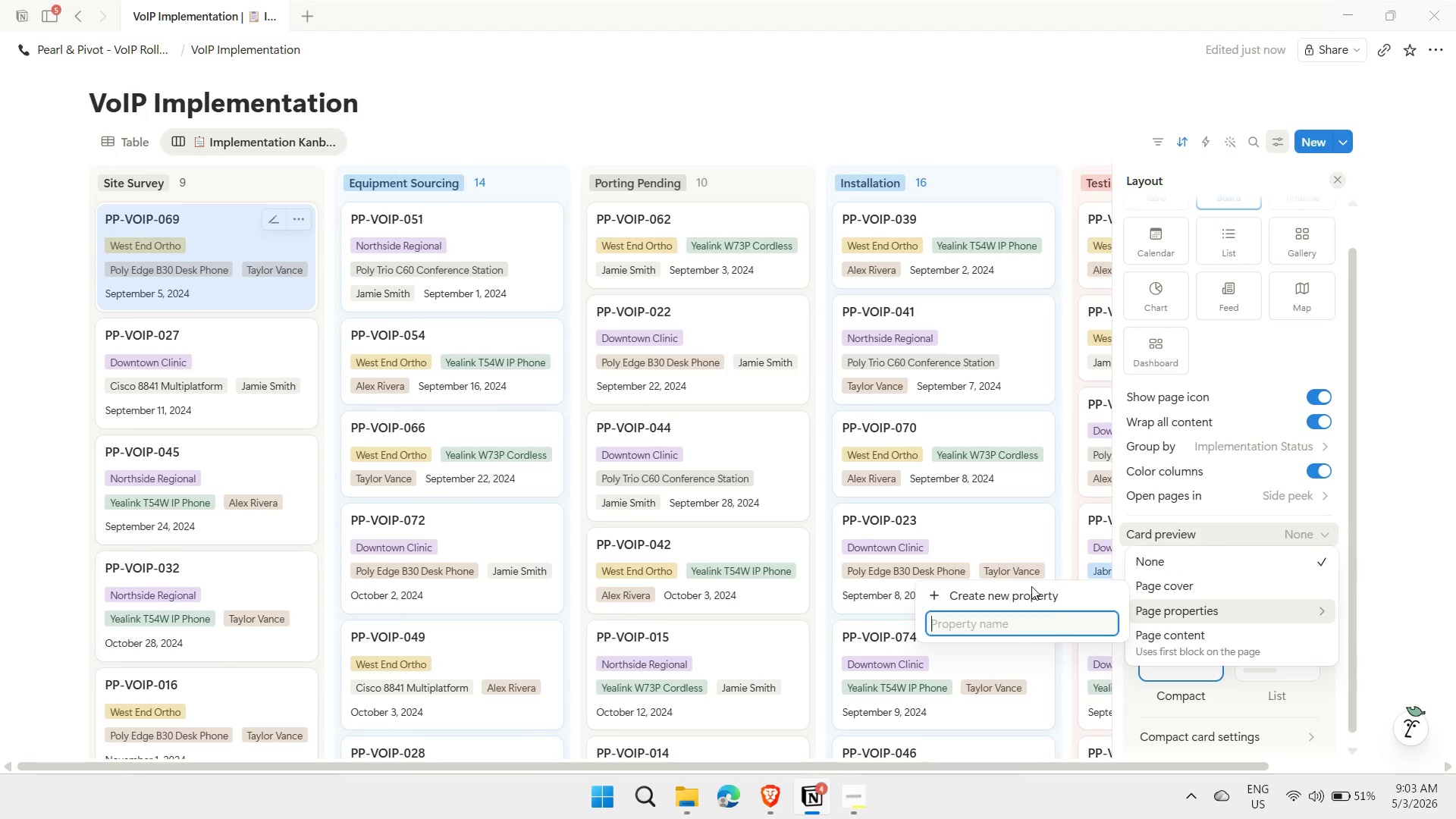 
type(Task ID)
 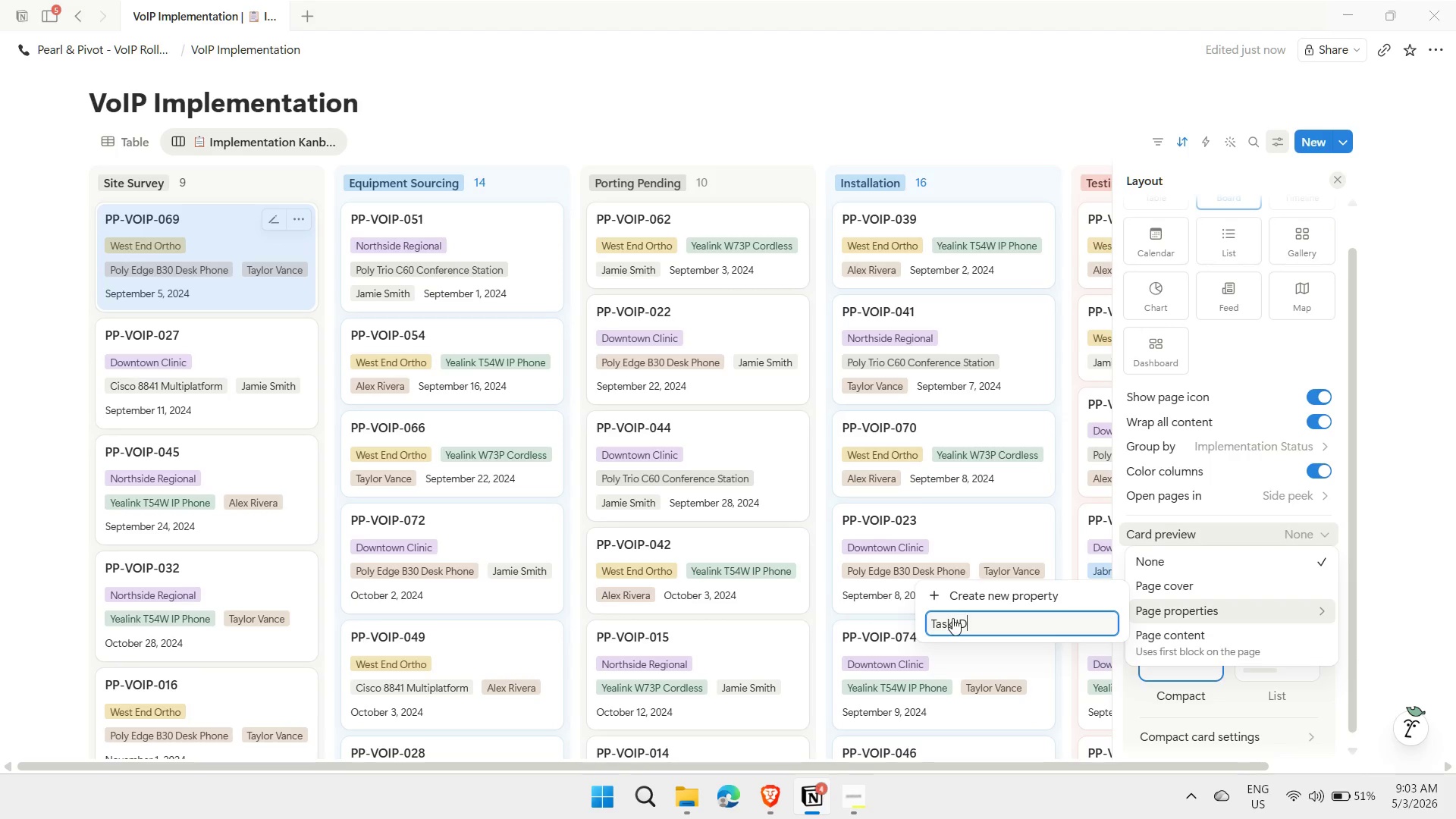 
key(Enter)
 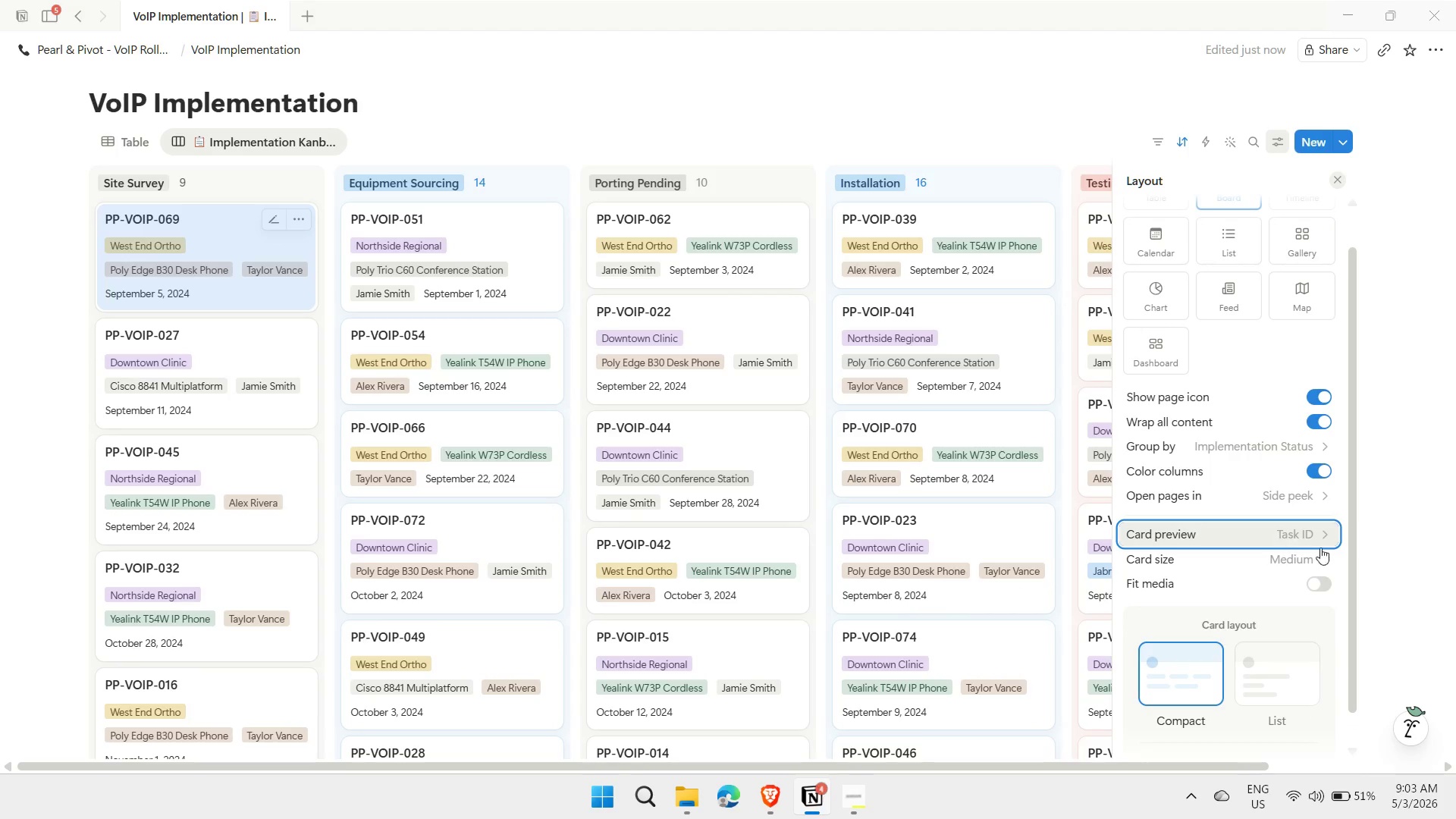 
left_click([1326, 563])
 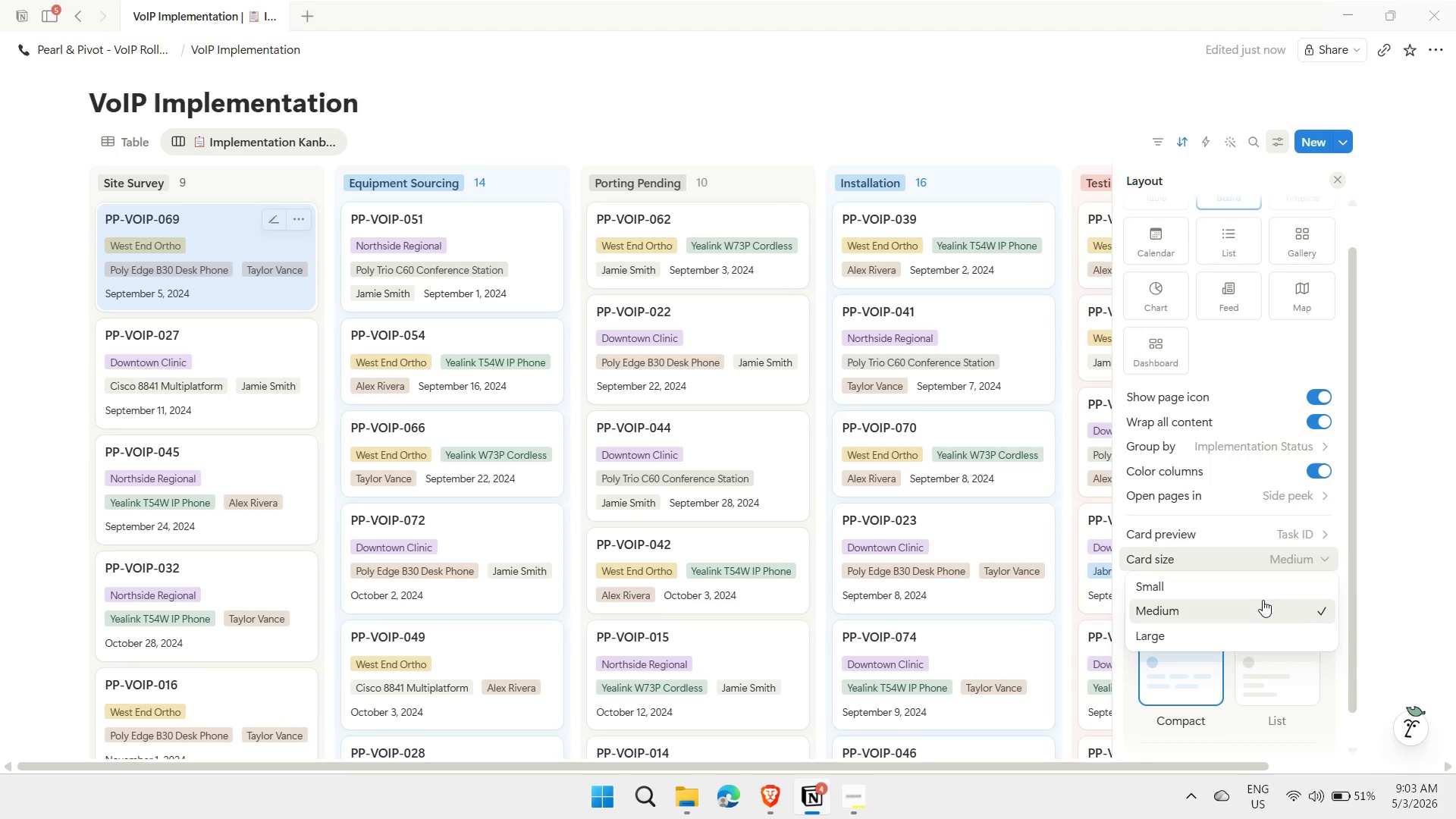 
left_click([1250, 588])
 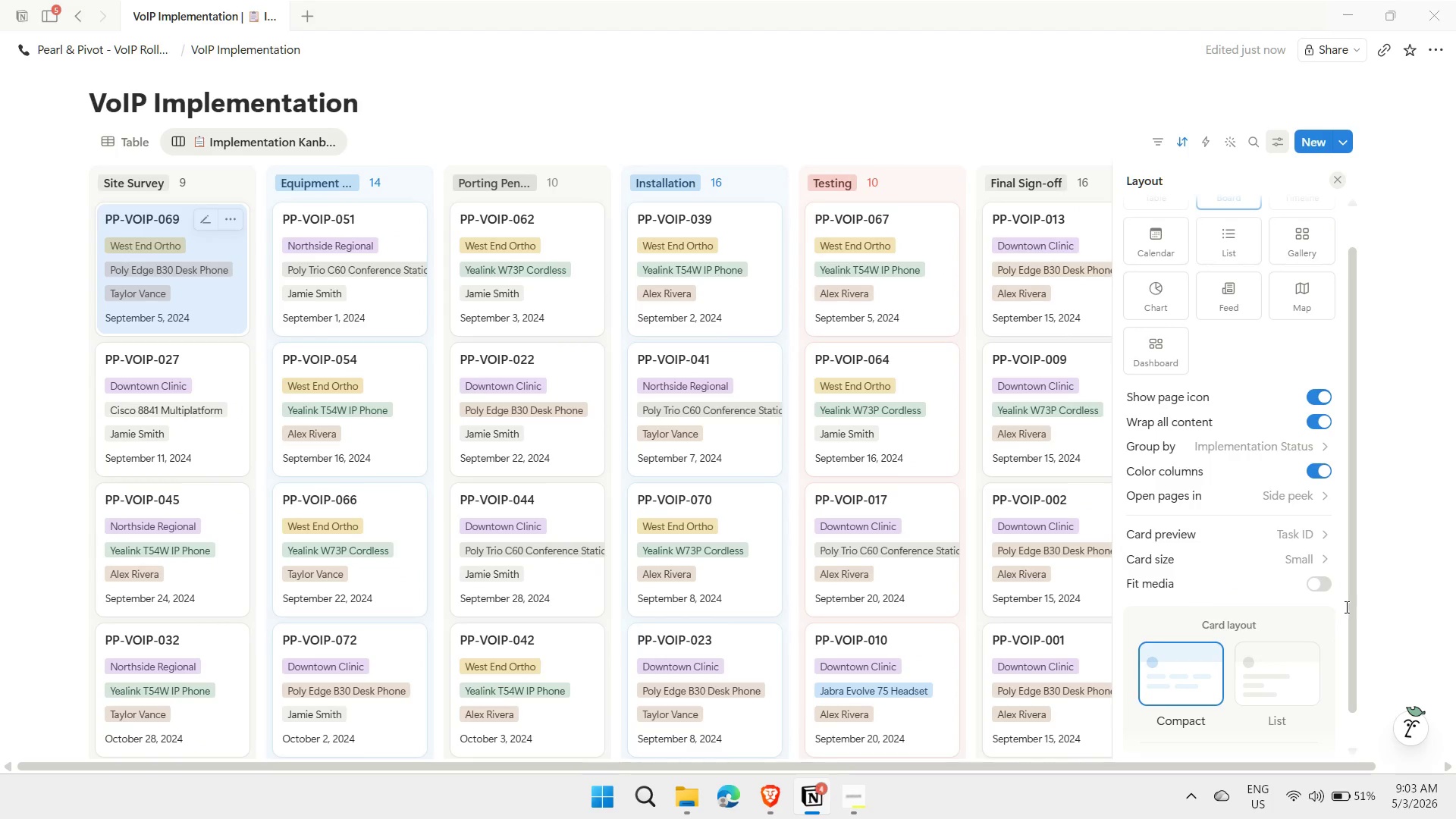 
left_click_drag(start_coordinate=[1351, 589], to_coordinate=[1339, 655])
 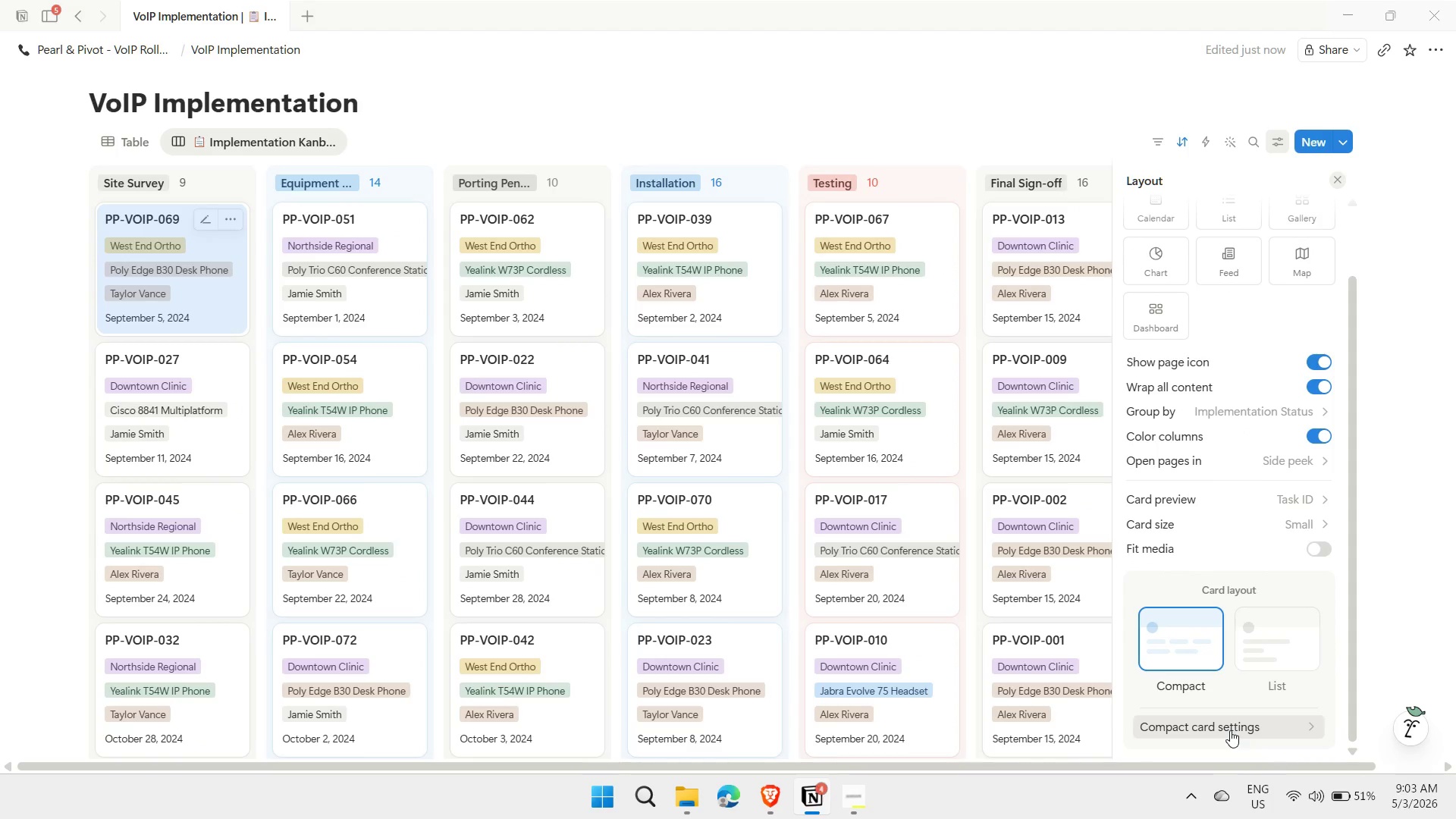 
left_click([1230, 730])
 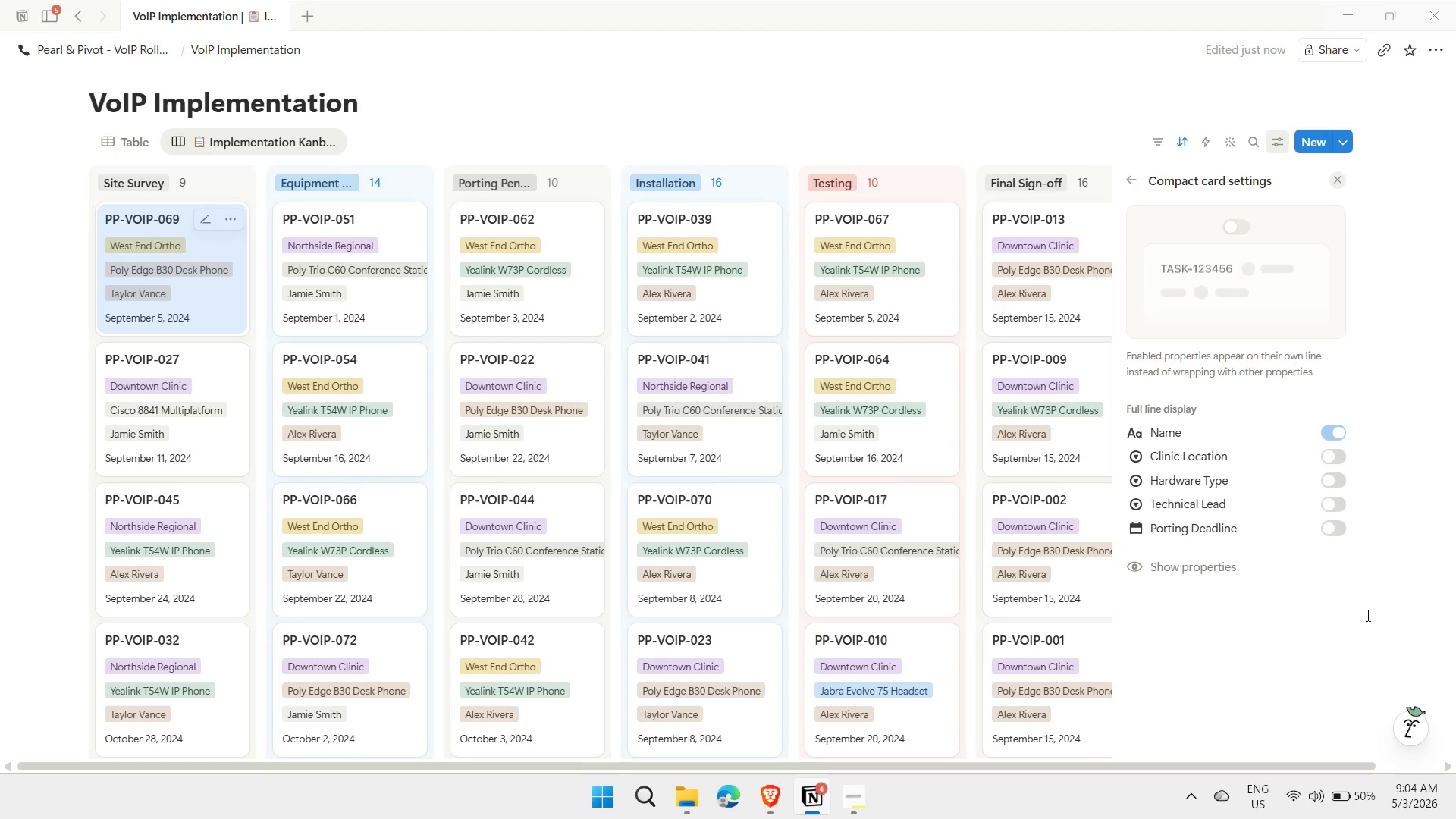 
wait(12.39)
 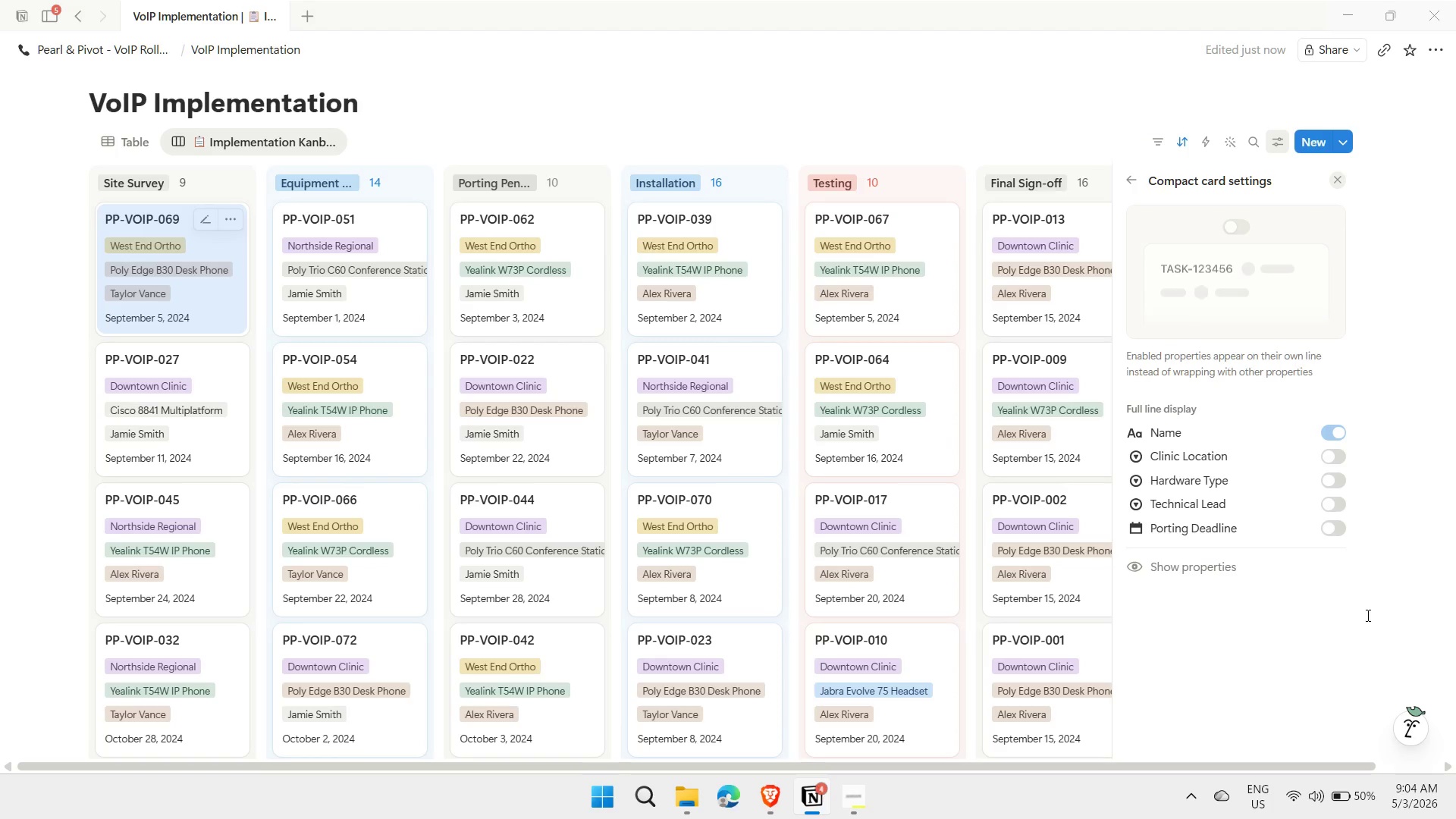 
left_click([1338, 453])
 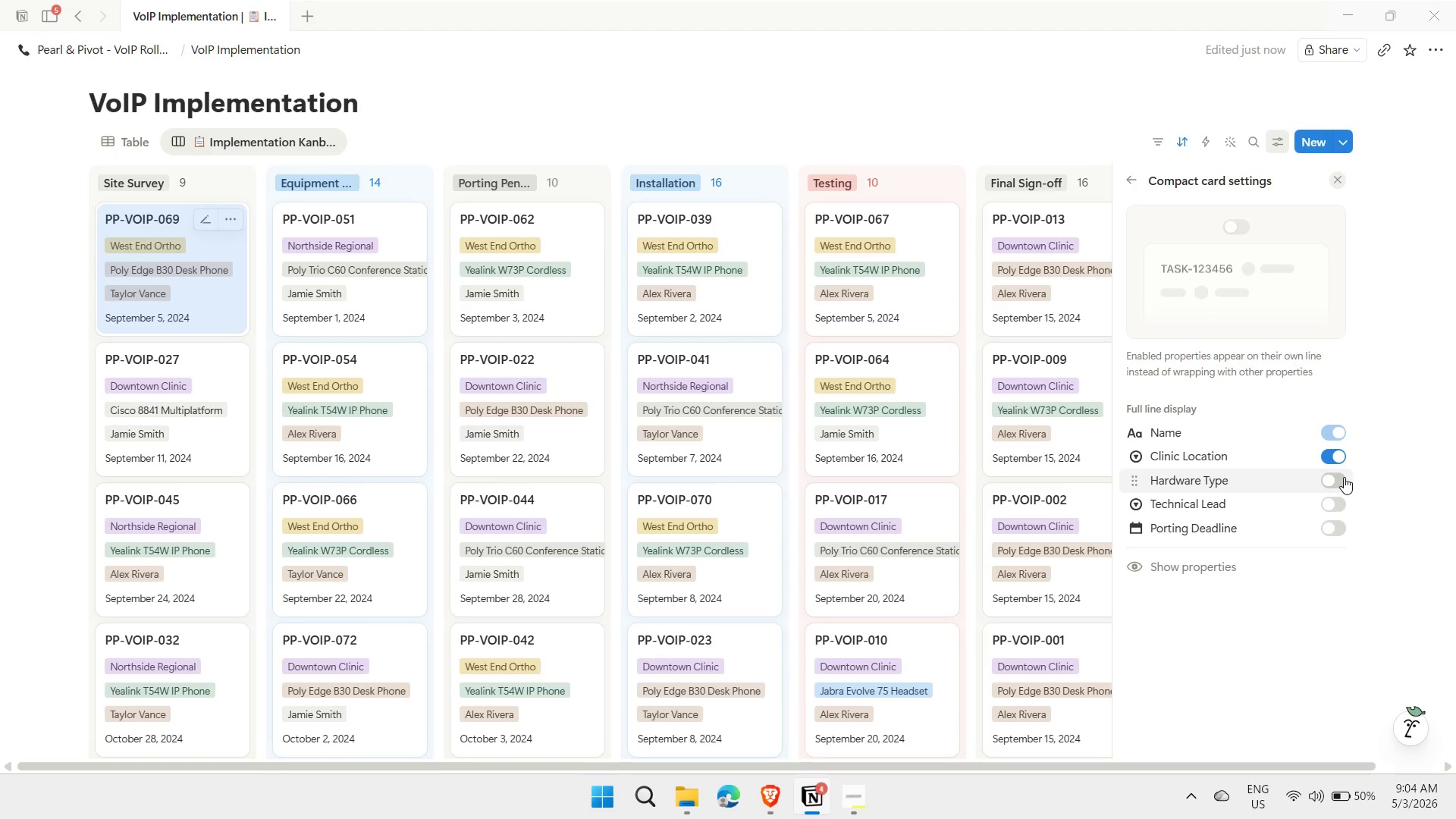 
left_click([1344, 477])
 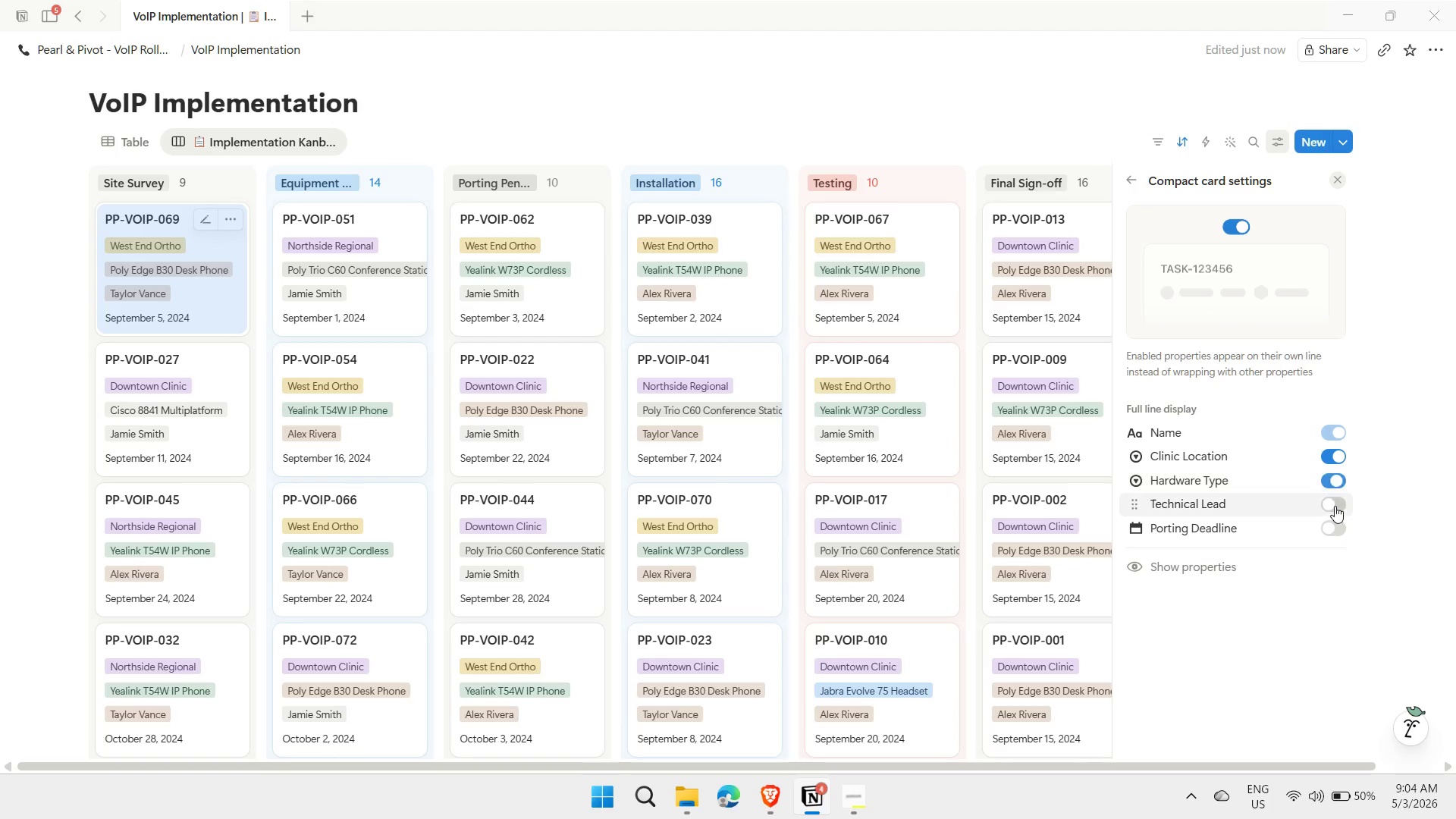 
left_click([1335, 506])
 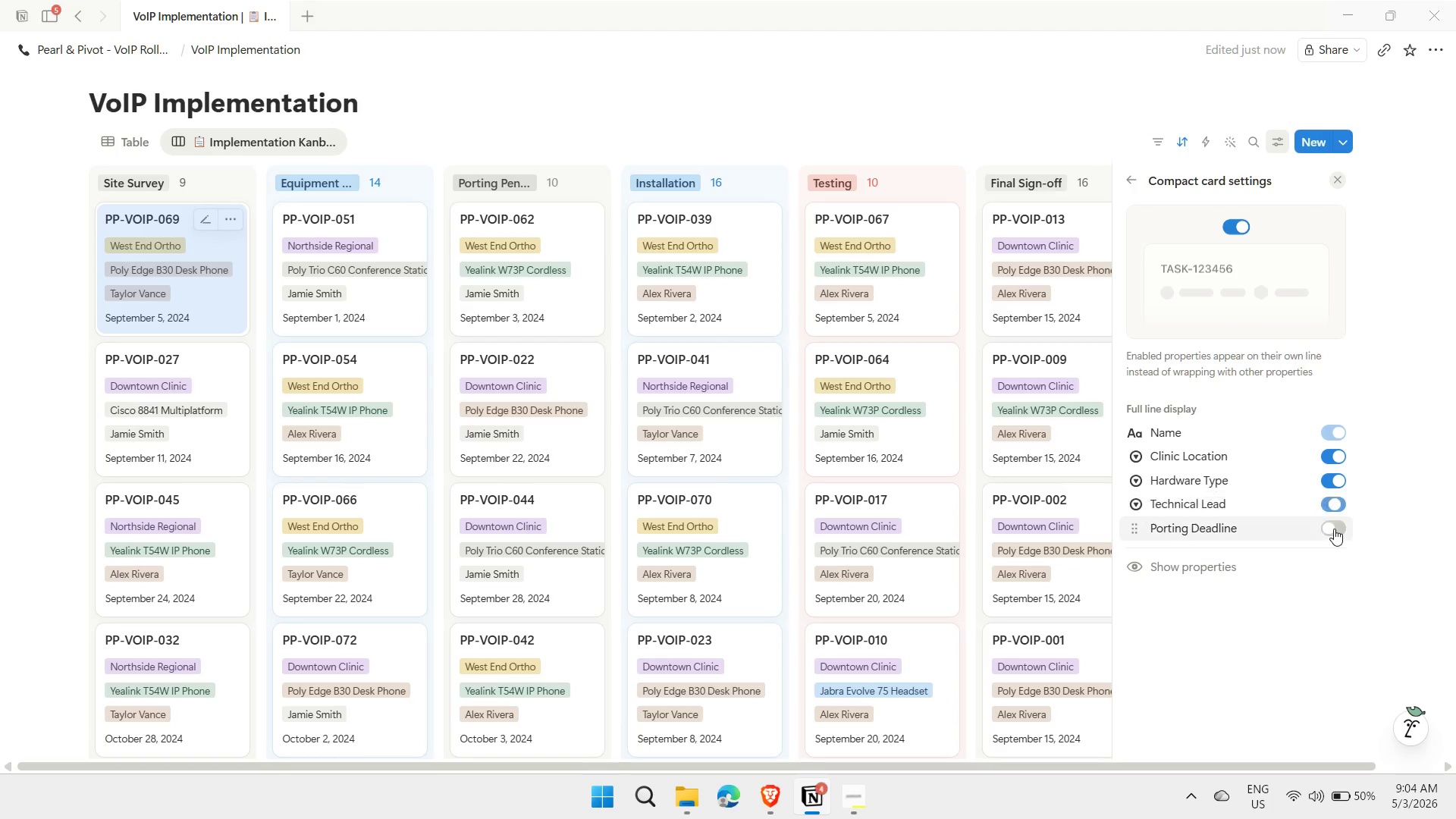 
left_click([1334, 529])
 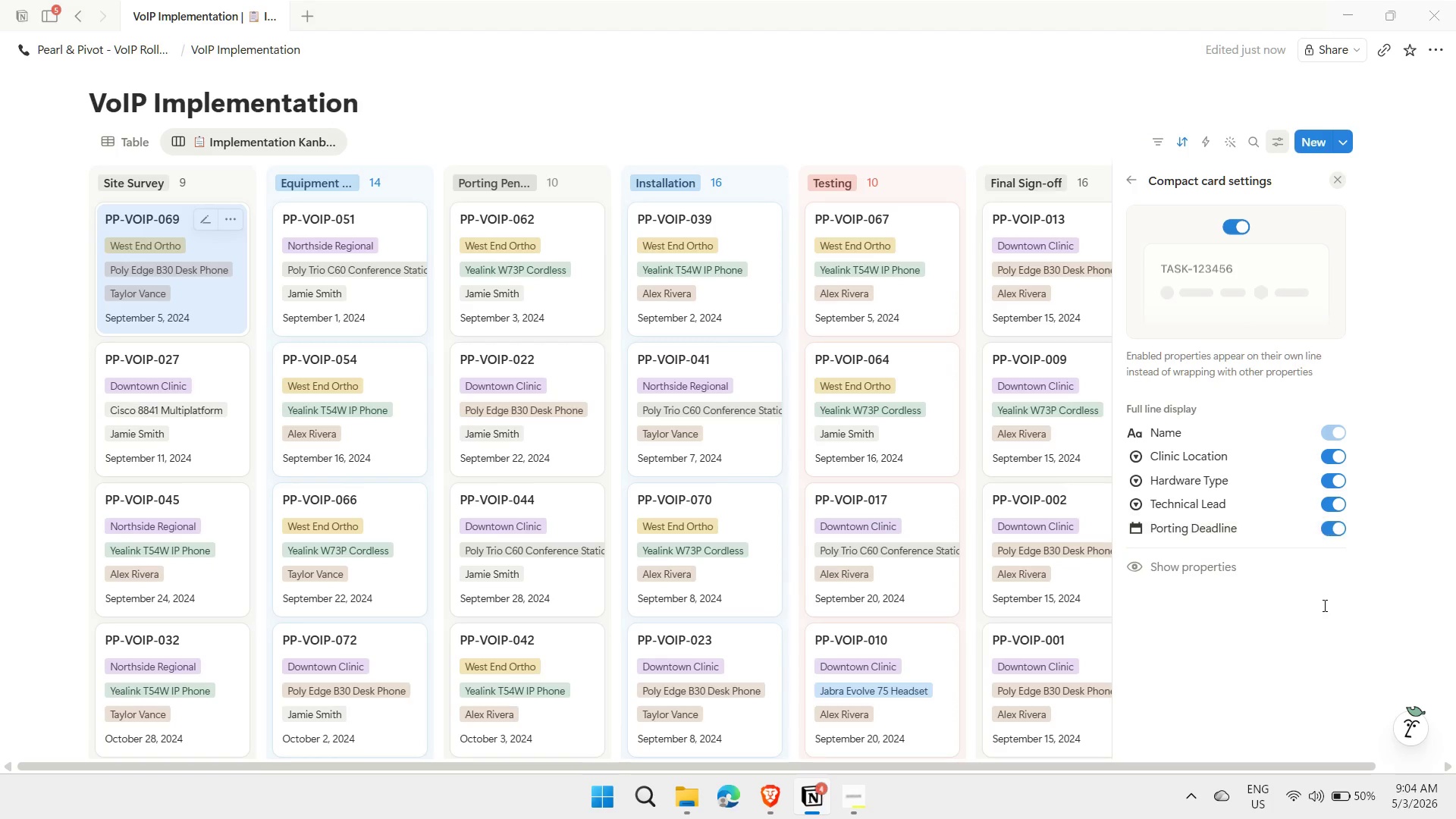 
left_click([1323, 605])
 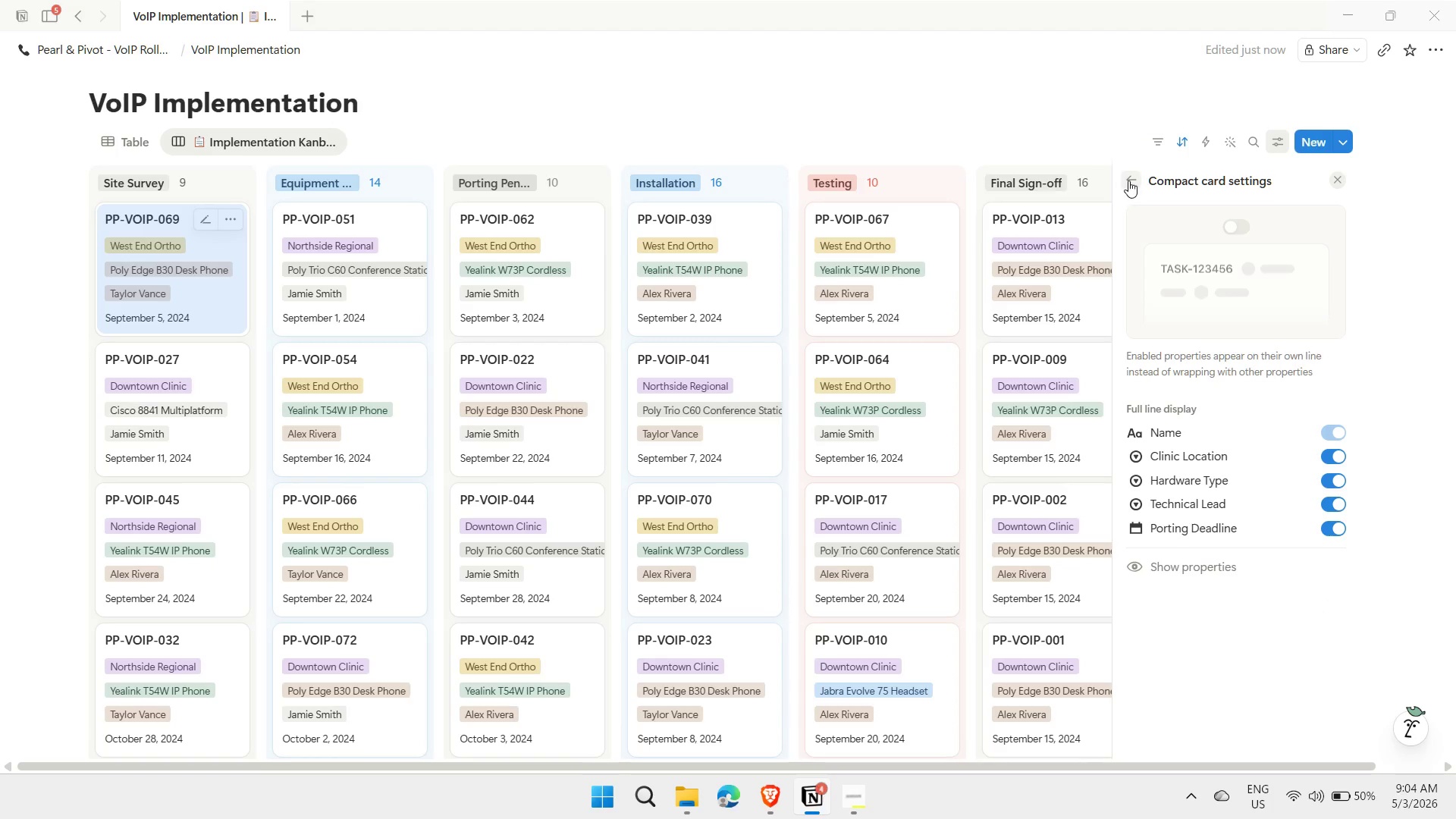 
left_click([1125, 177])
 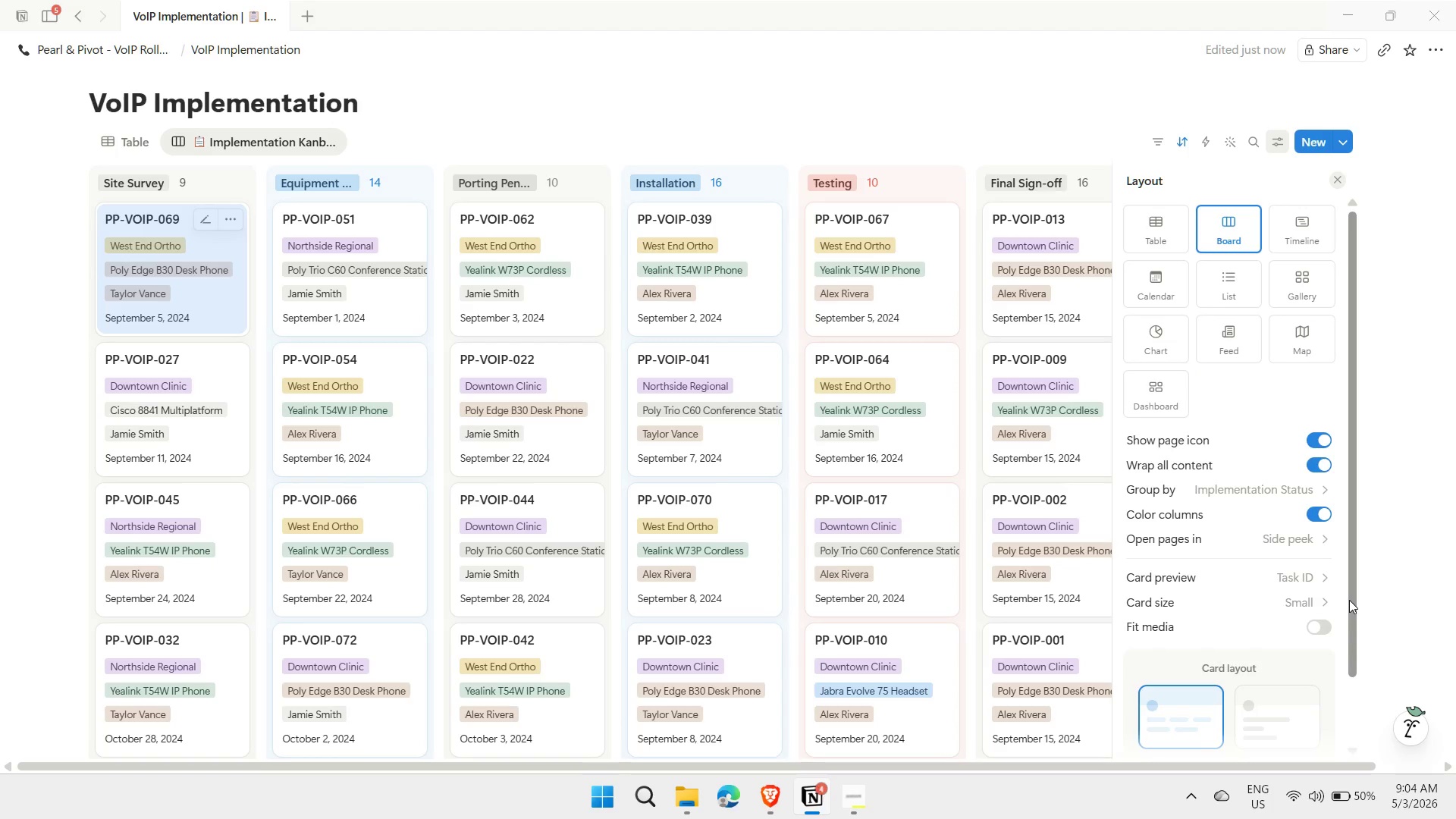 
left_click([1316, 604])
 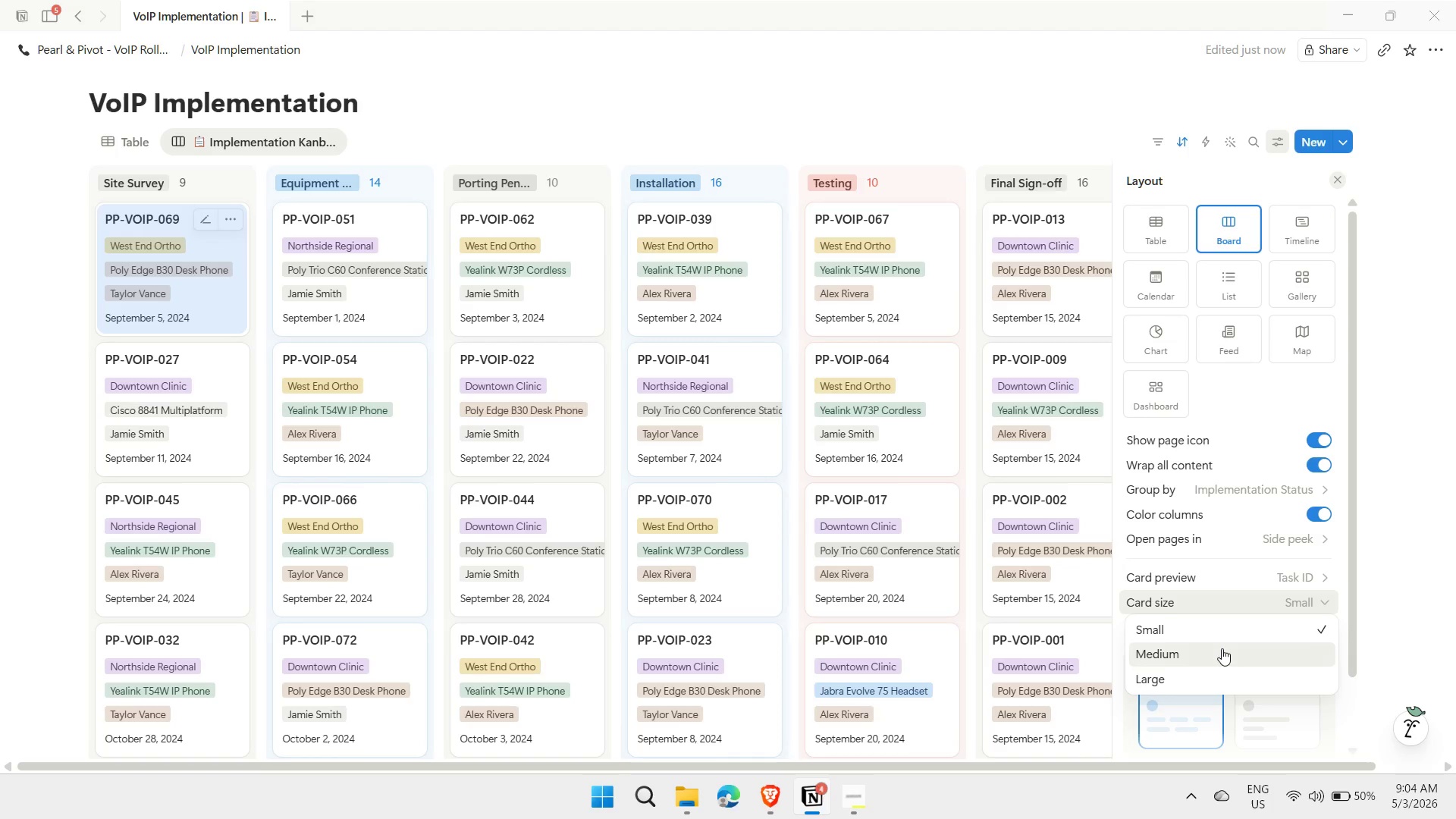 
left_click([1222, 648])
 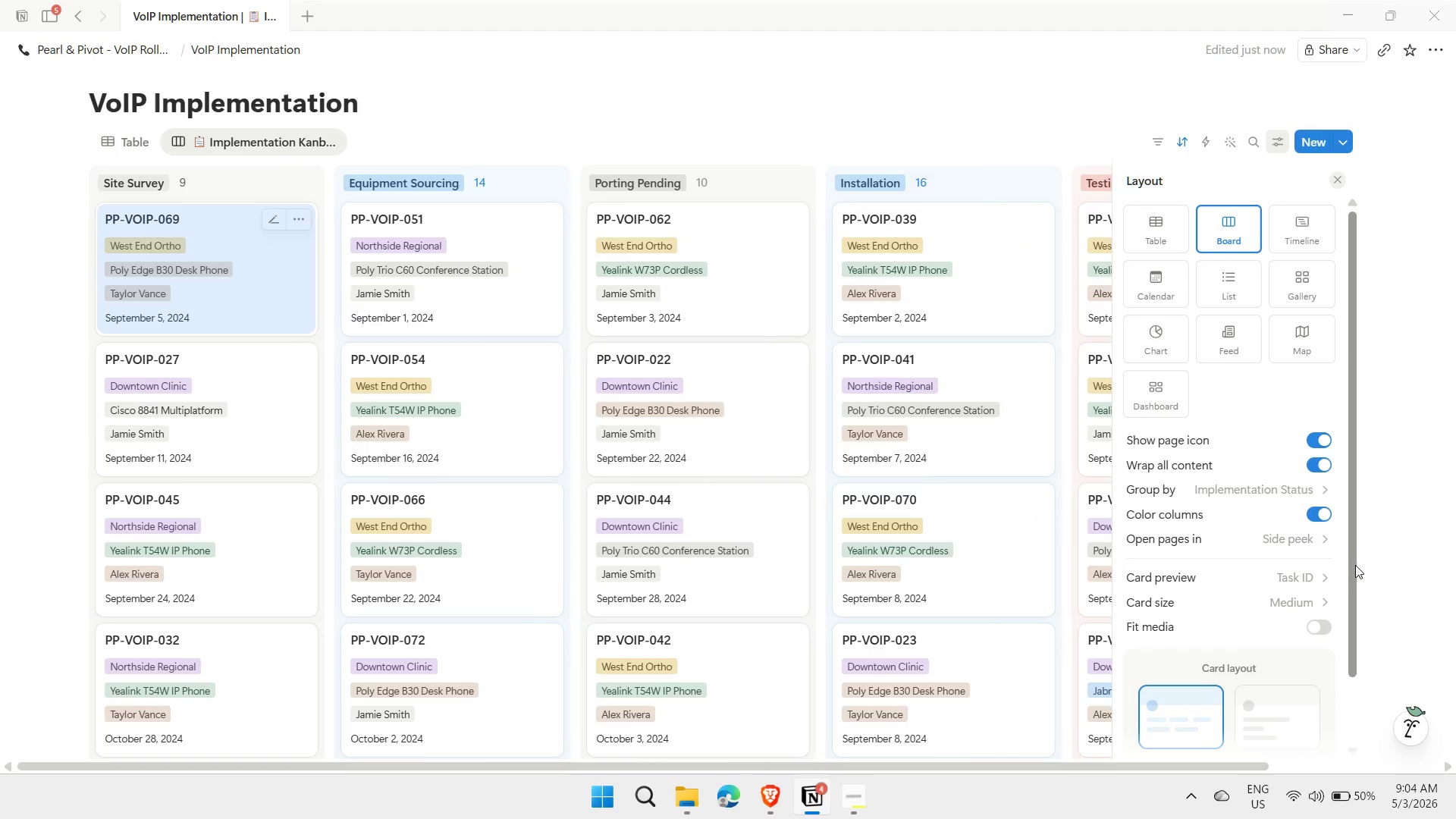 
left_click_drag(start_coordinate=[1353, 565], to_coordinate=[1370, 542])
 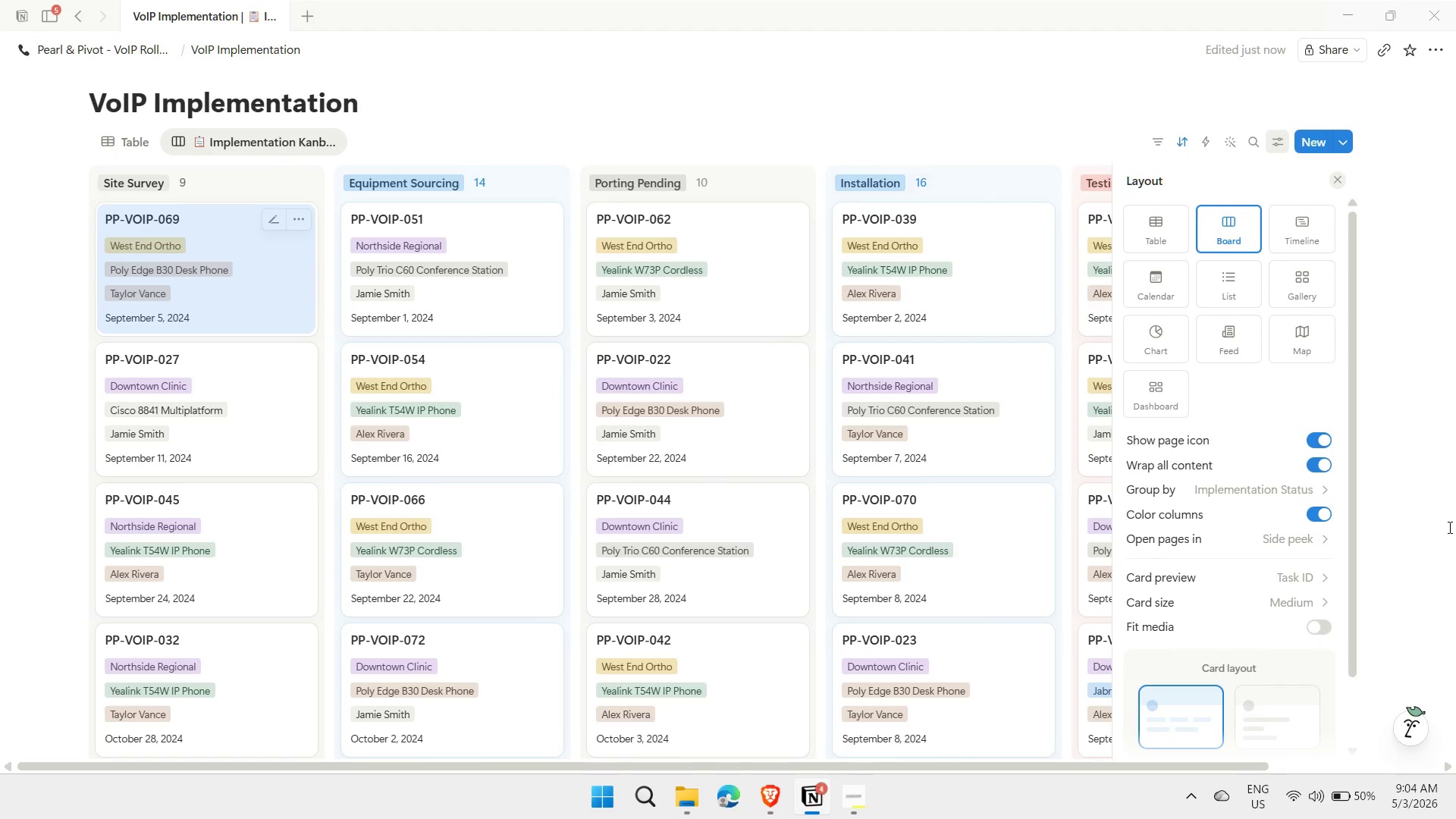 
left_click([1448, 527])
 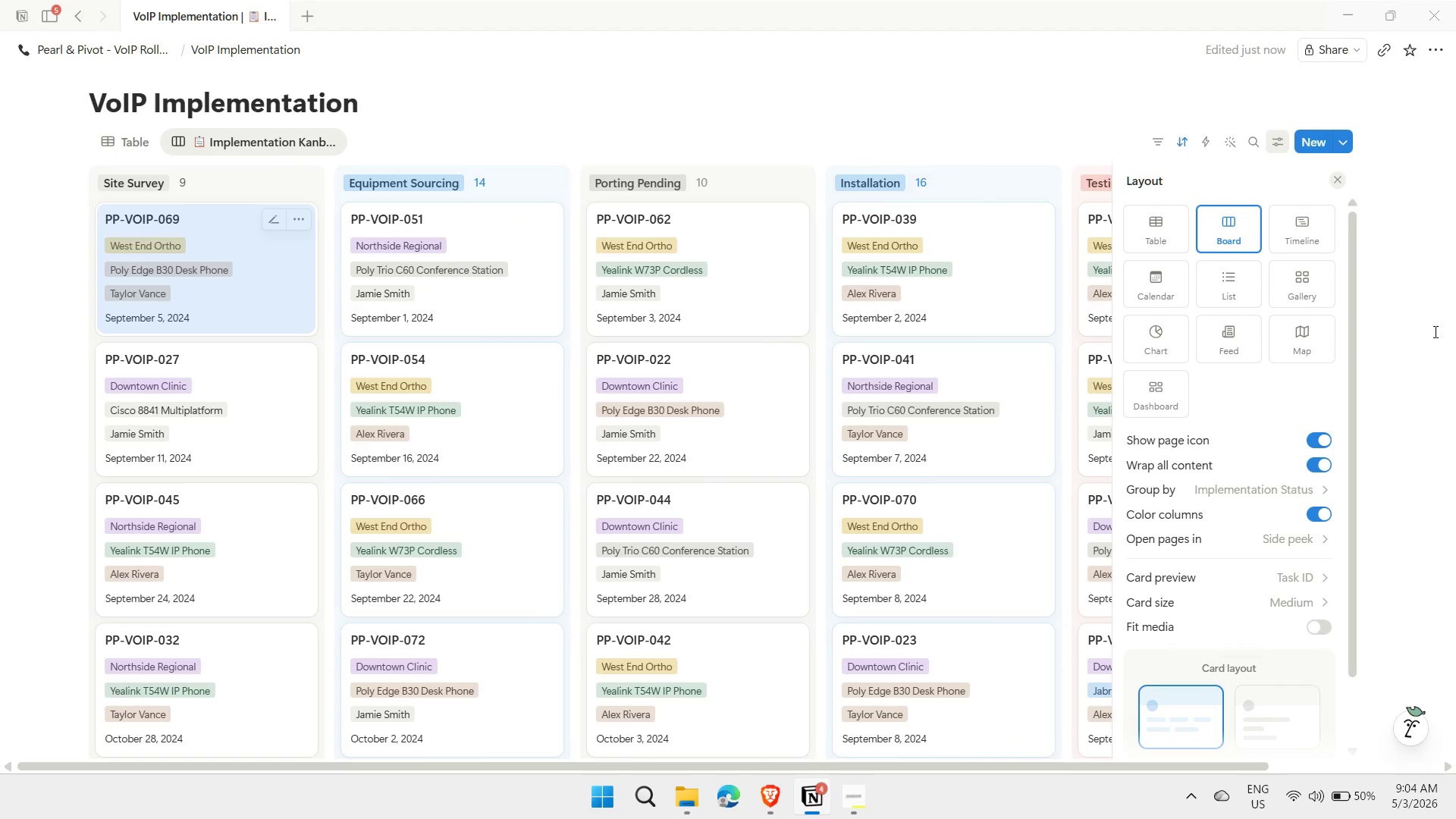 
left_click_drag(start_coordinate=[1434, 331], to_coordinate=[1022, 275])
 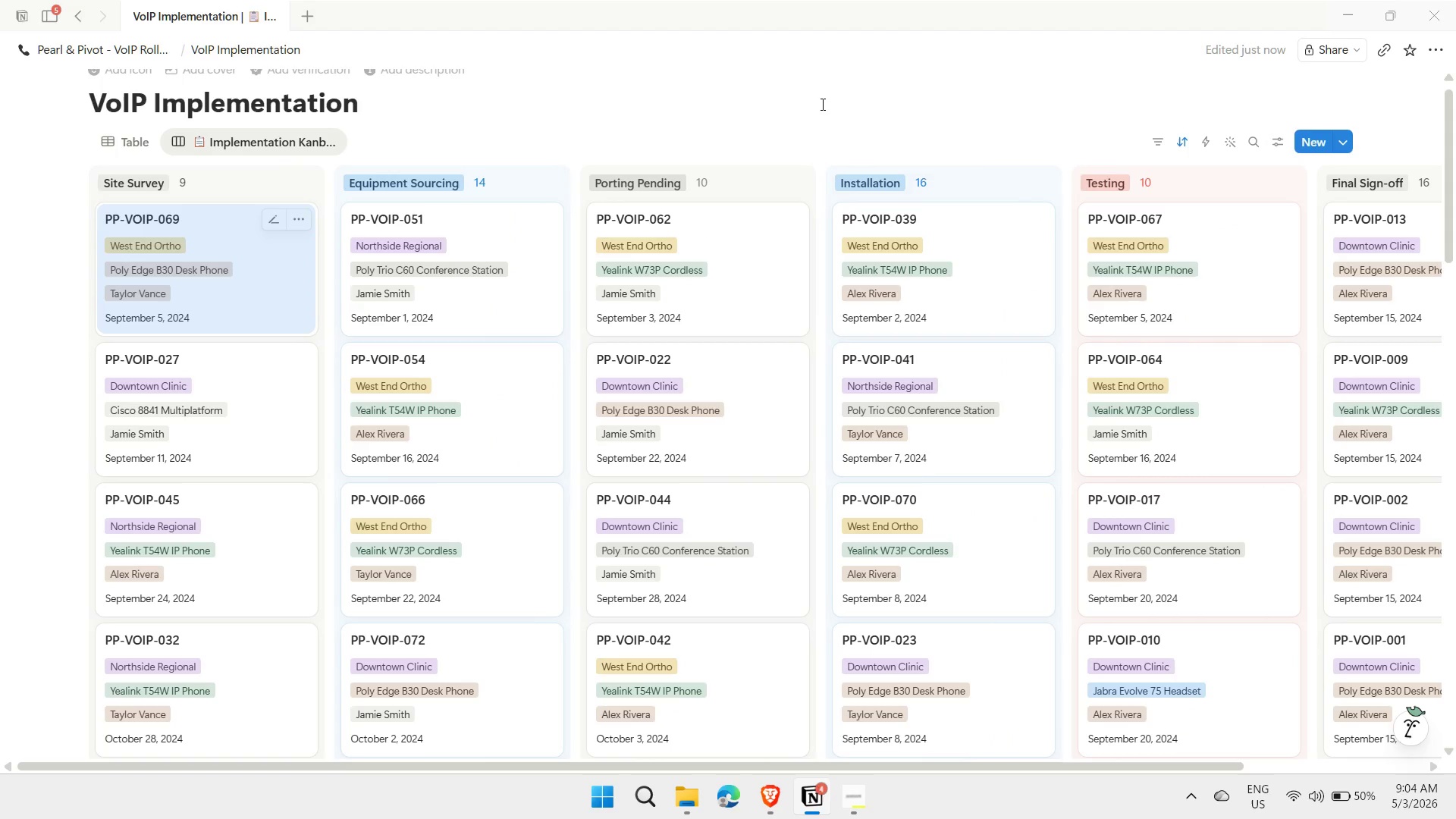 
left_click([821, 104])
 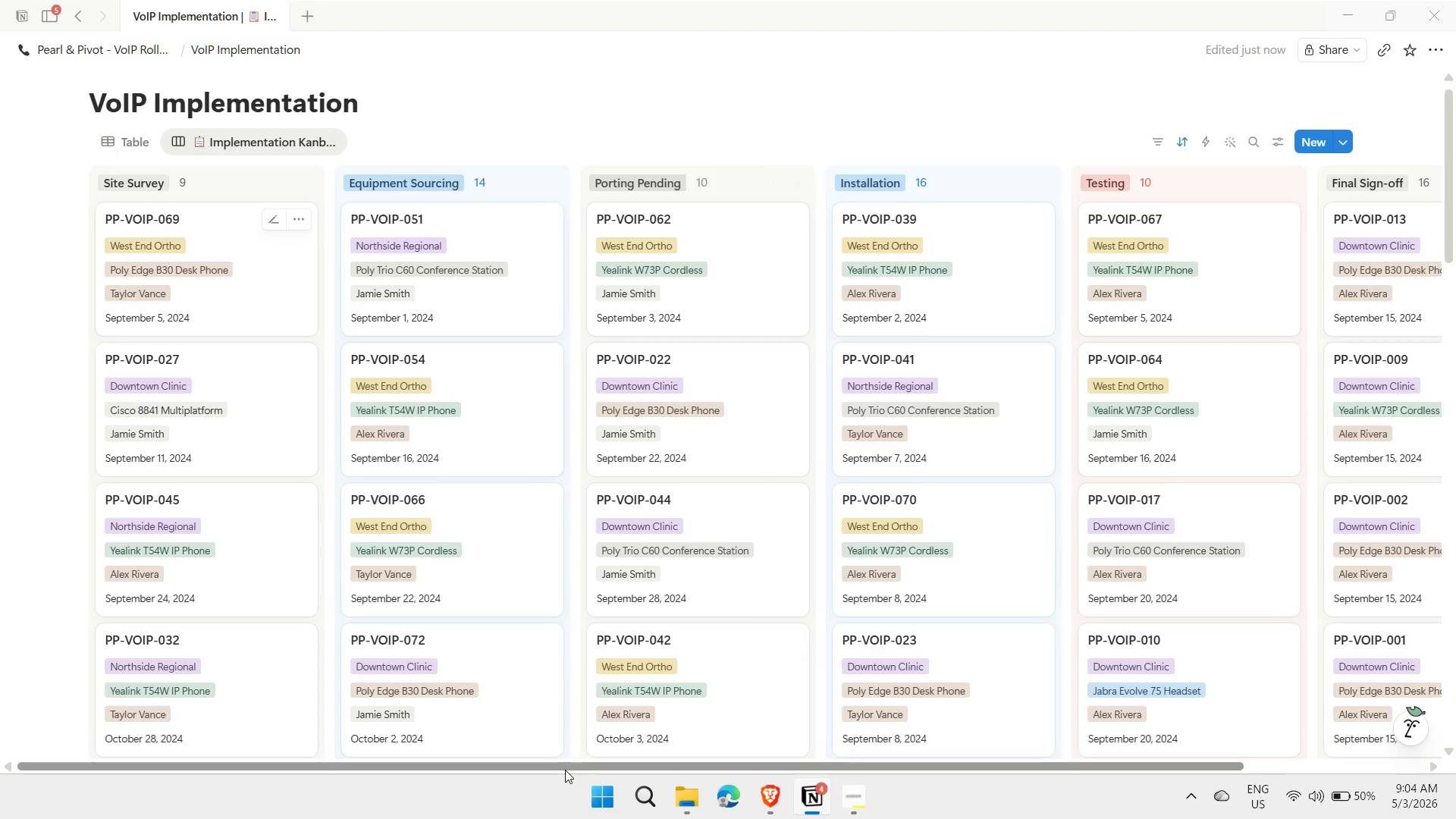 
left_click_drag(start_coordinate=[566, 764], to_coordinate=[551, 767])
 